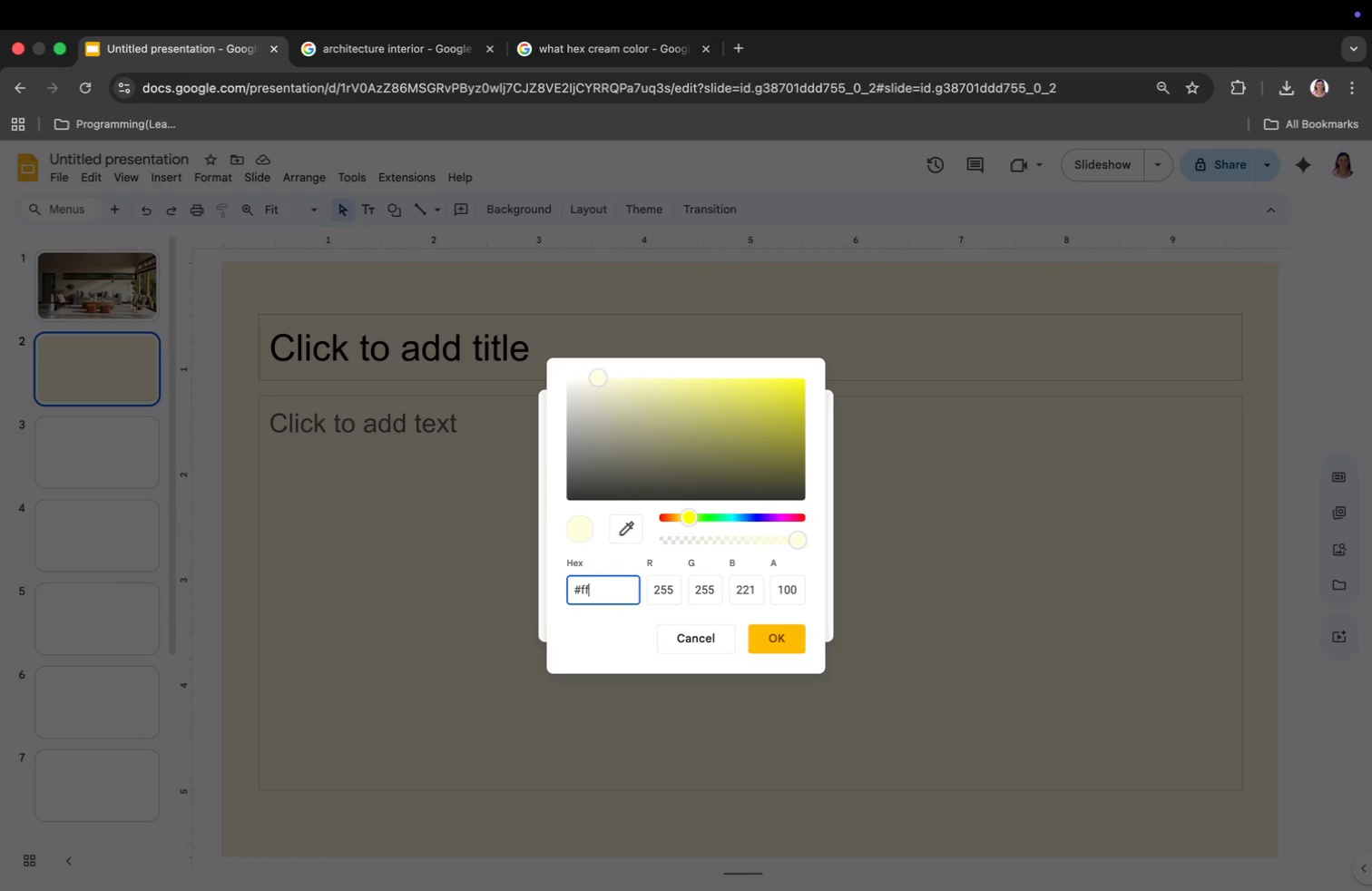 
key(Backspace)
 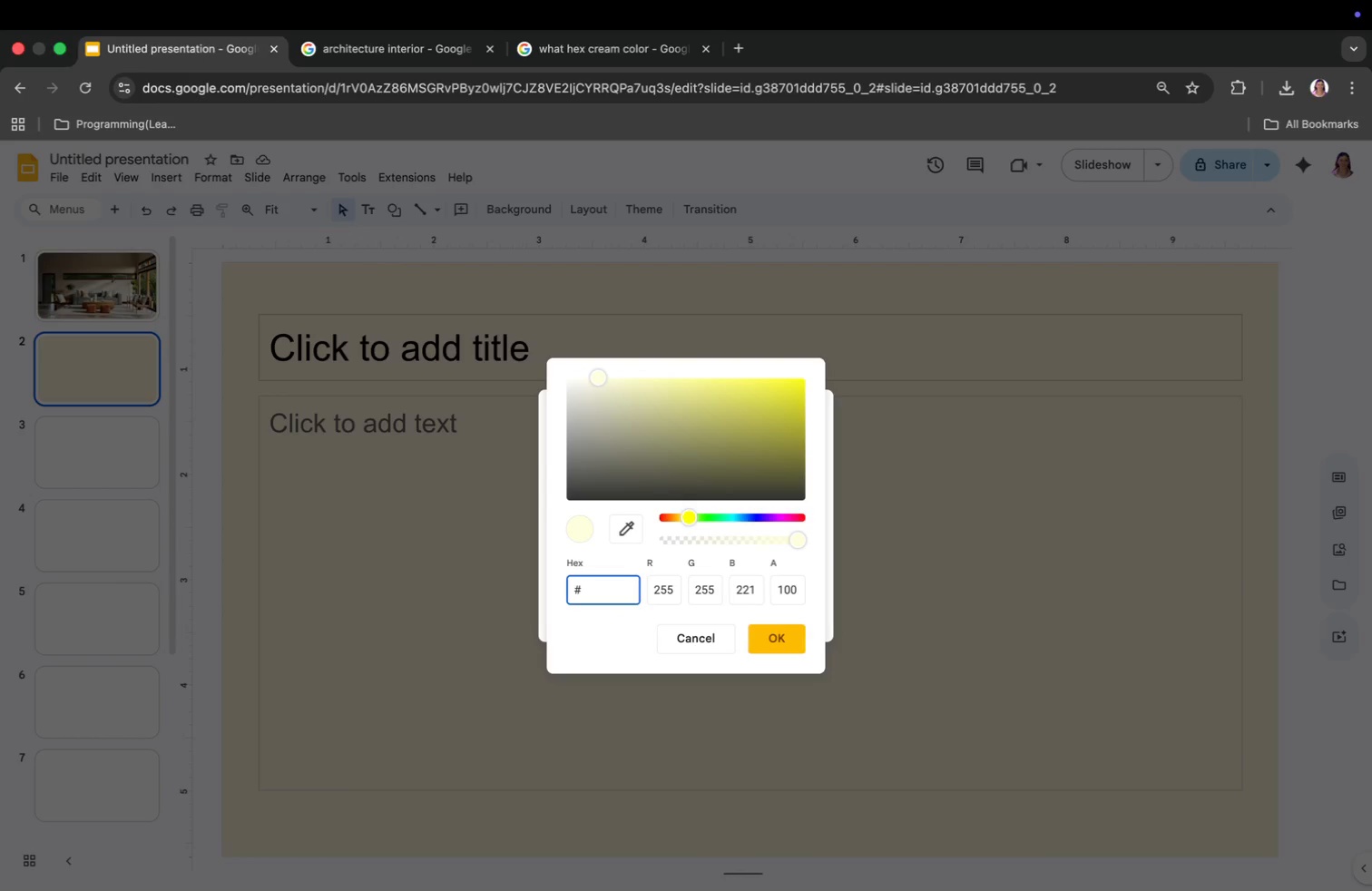 
key(Backspace)
 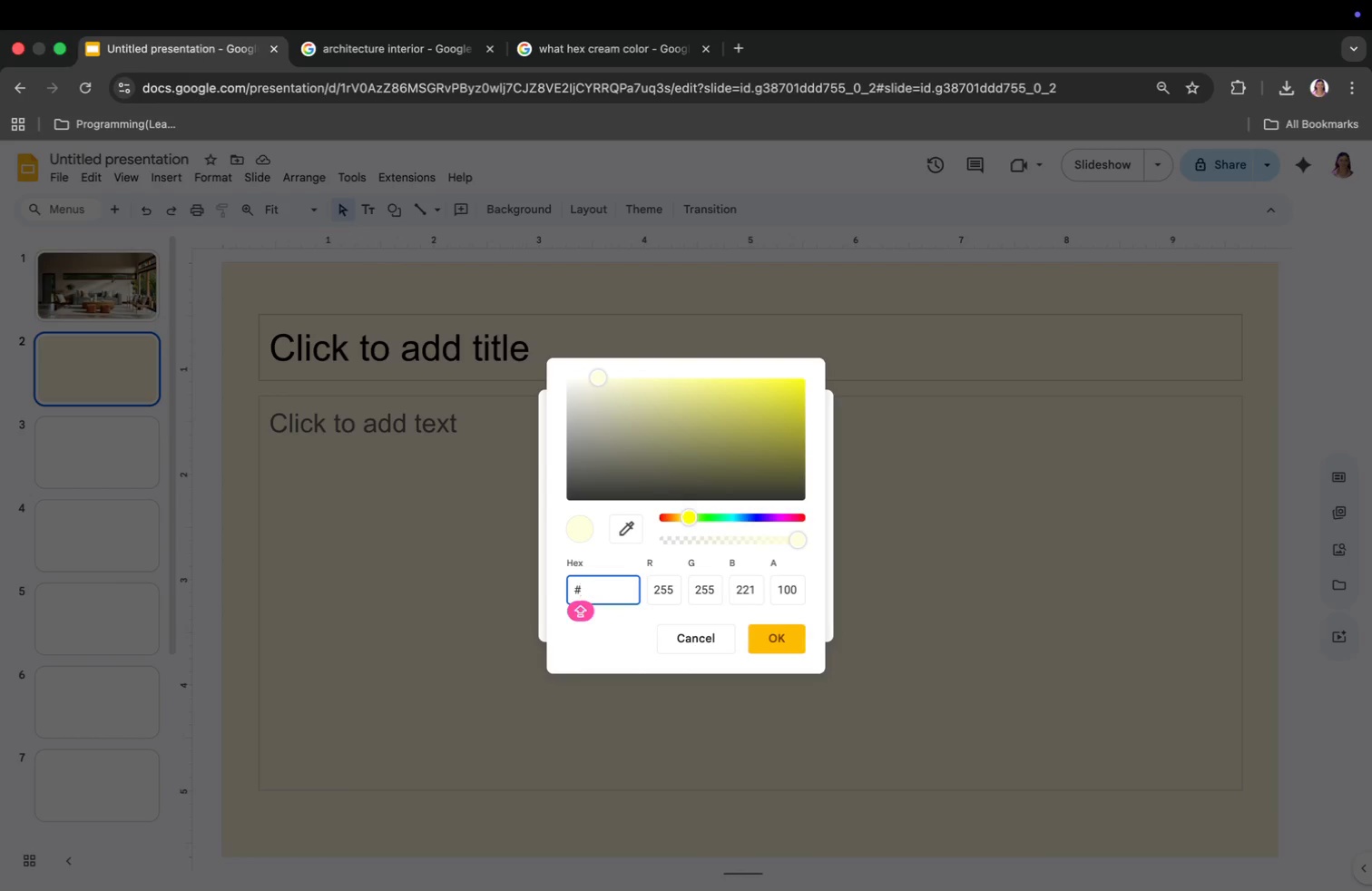 
key(F)
 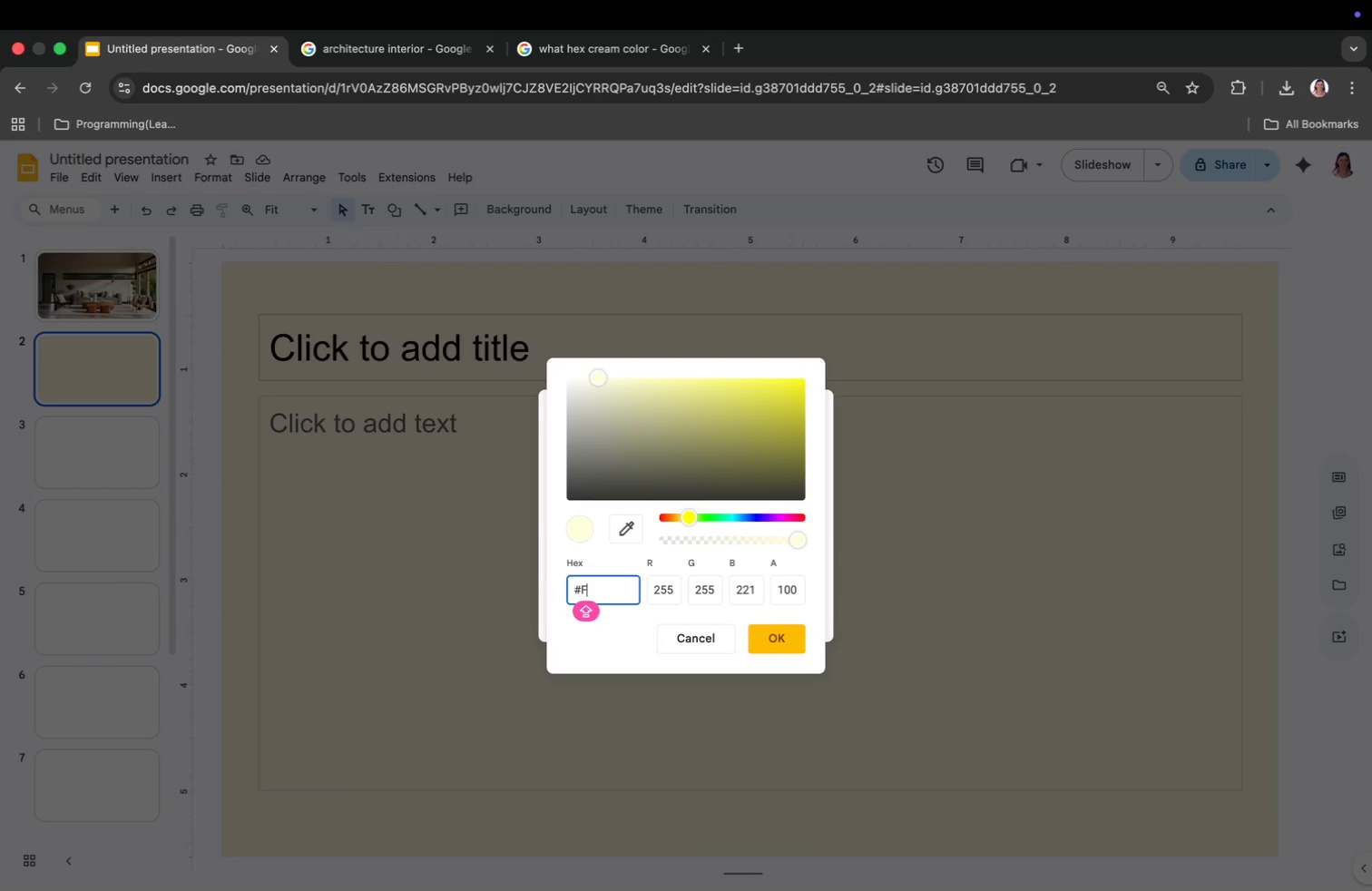 
key(B)
 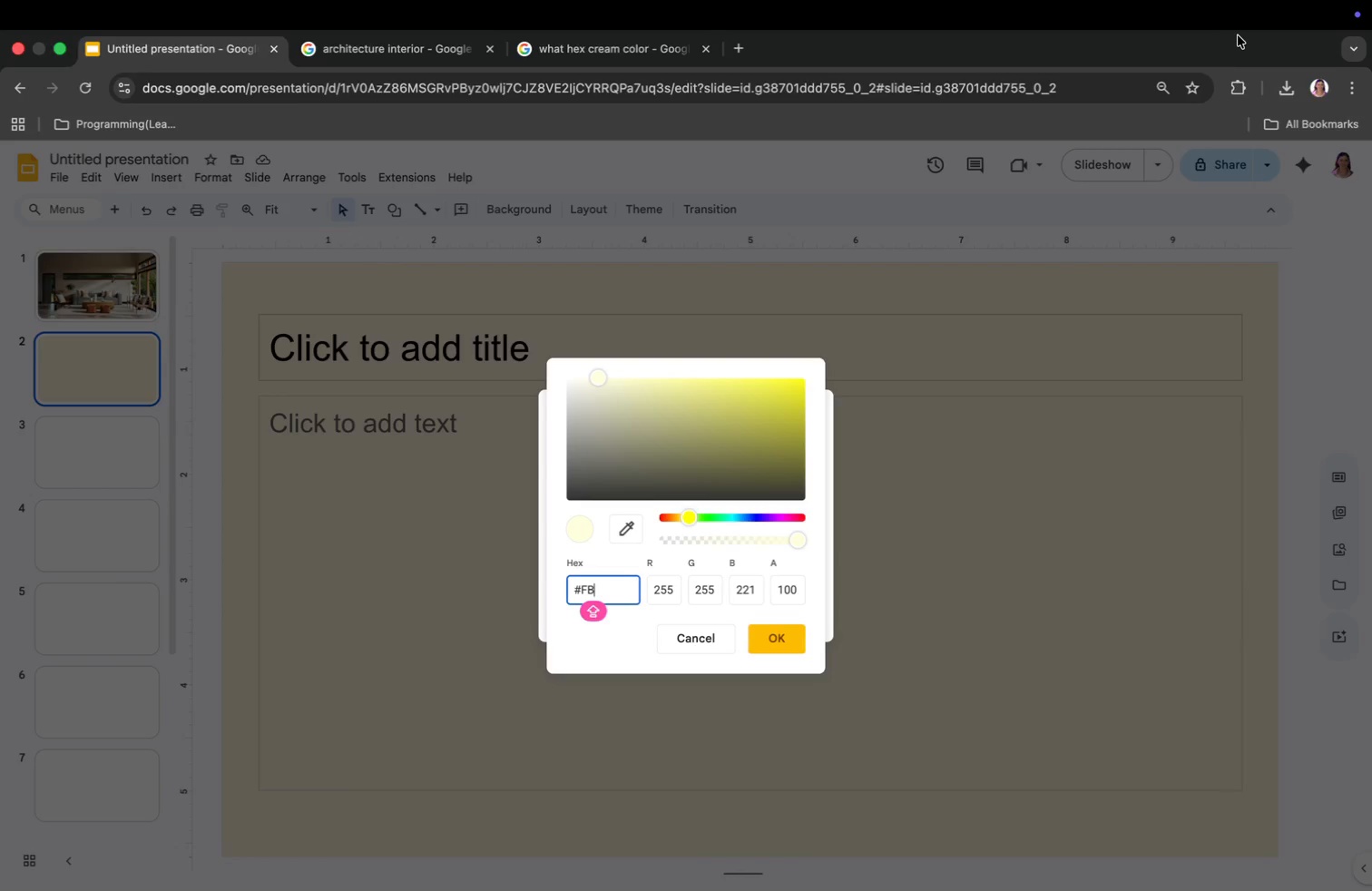 
left_click([658, 44])
 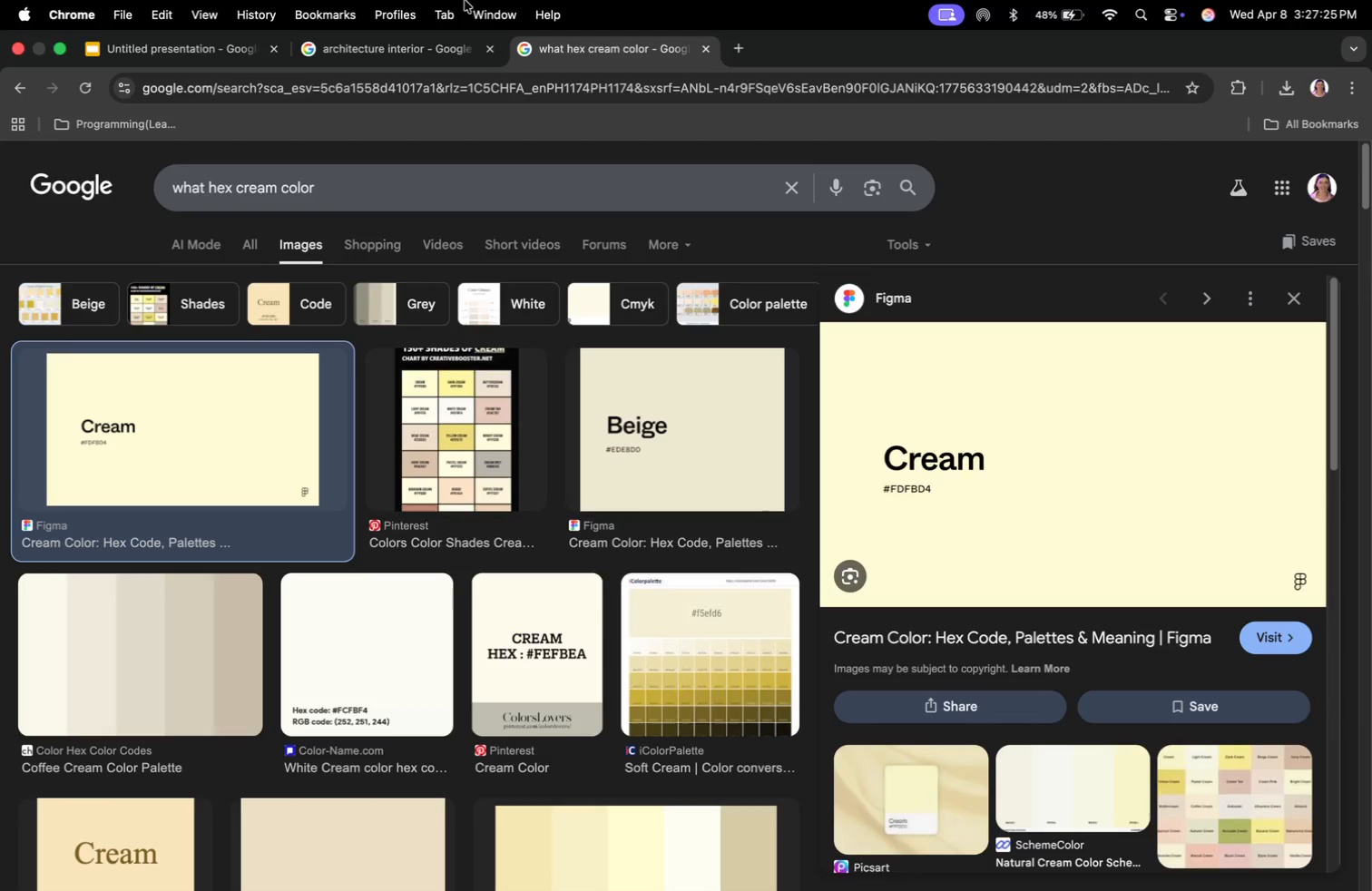 
left_click([177, 50])
 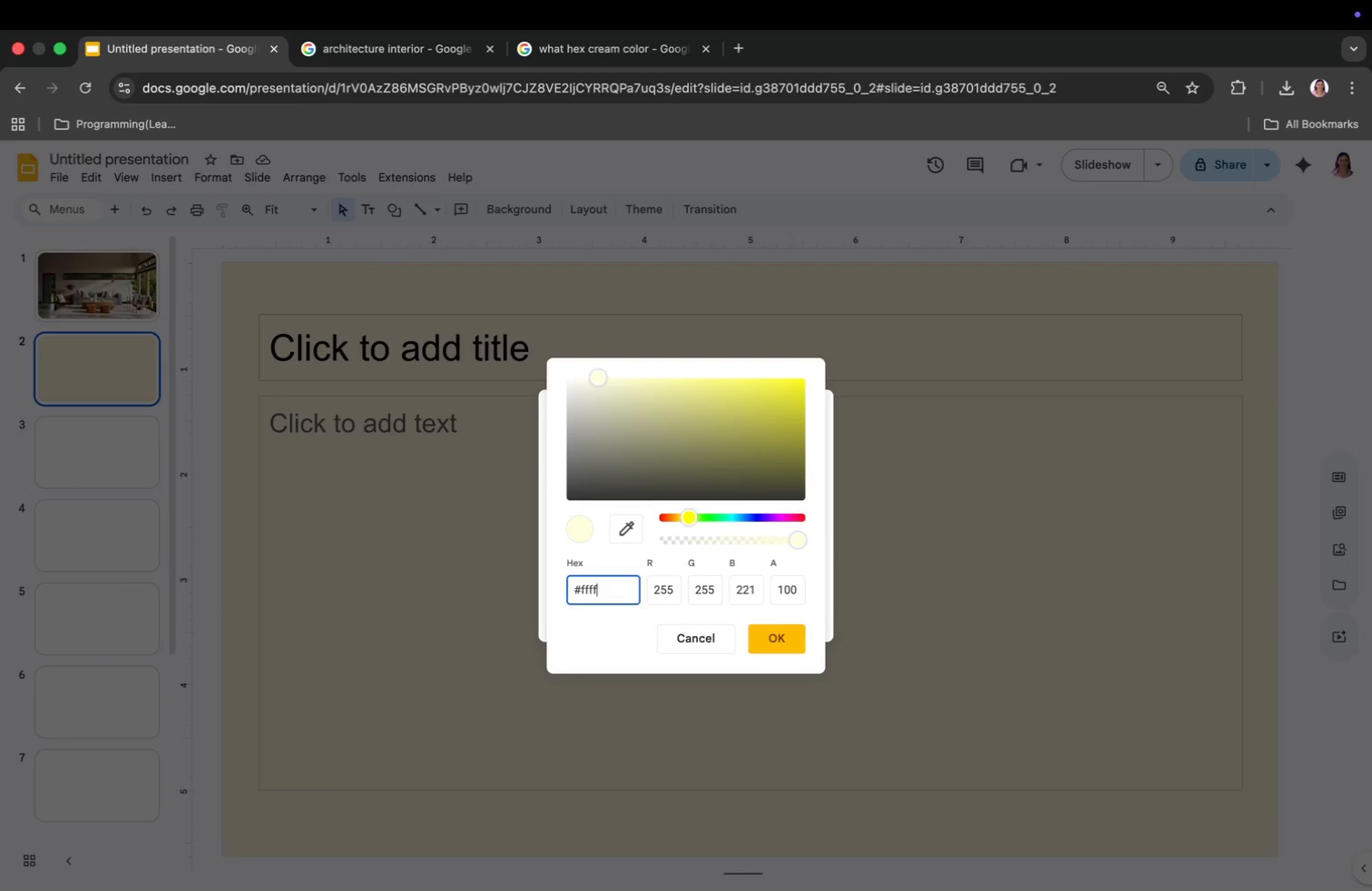 
key(Backspace)
key(Backspace)
key(Backspace)
key(Backspace)
key(Backspace)
key(Backspace)
key(Backspace)
key(Backspace)
key(Backspace)
type(3FDFBD4)
 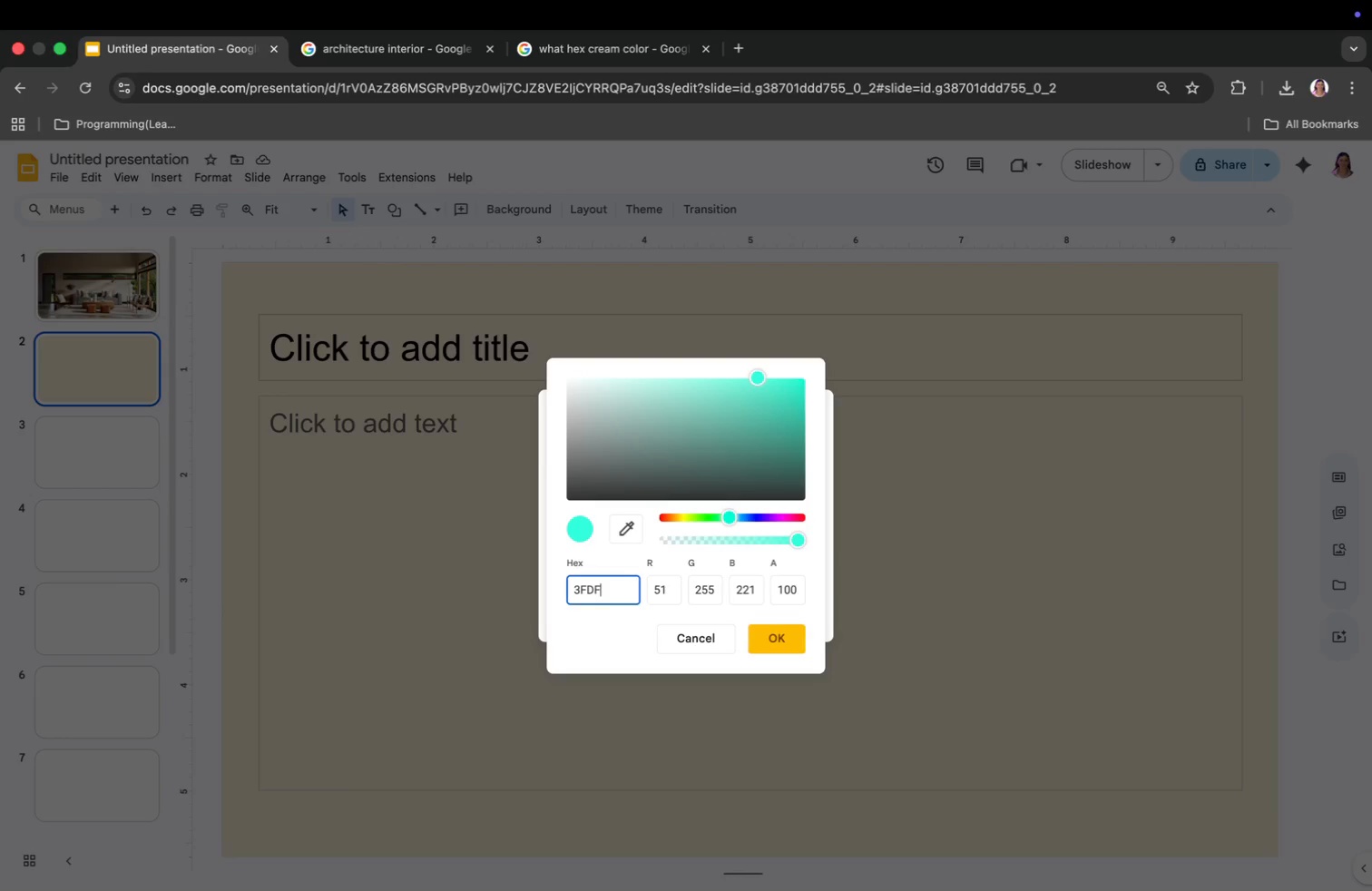 
key(Shift+3)
 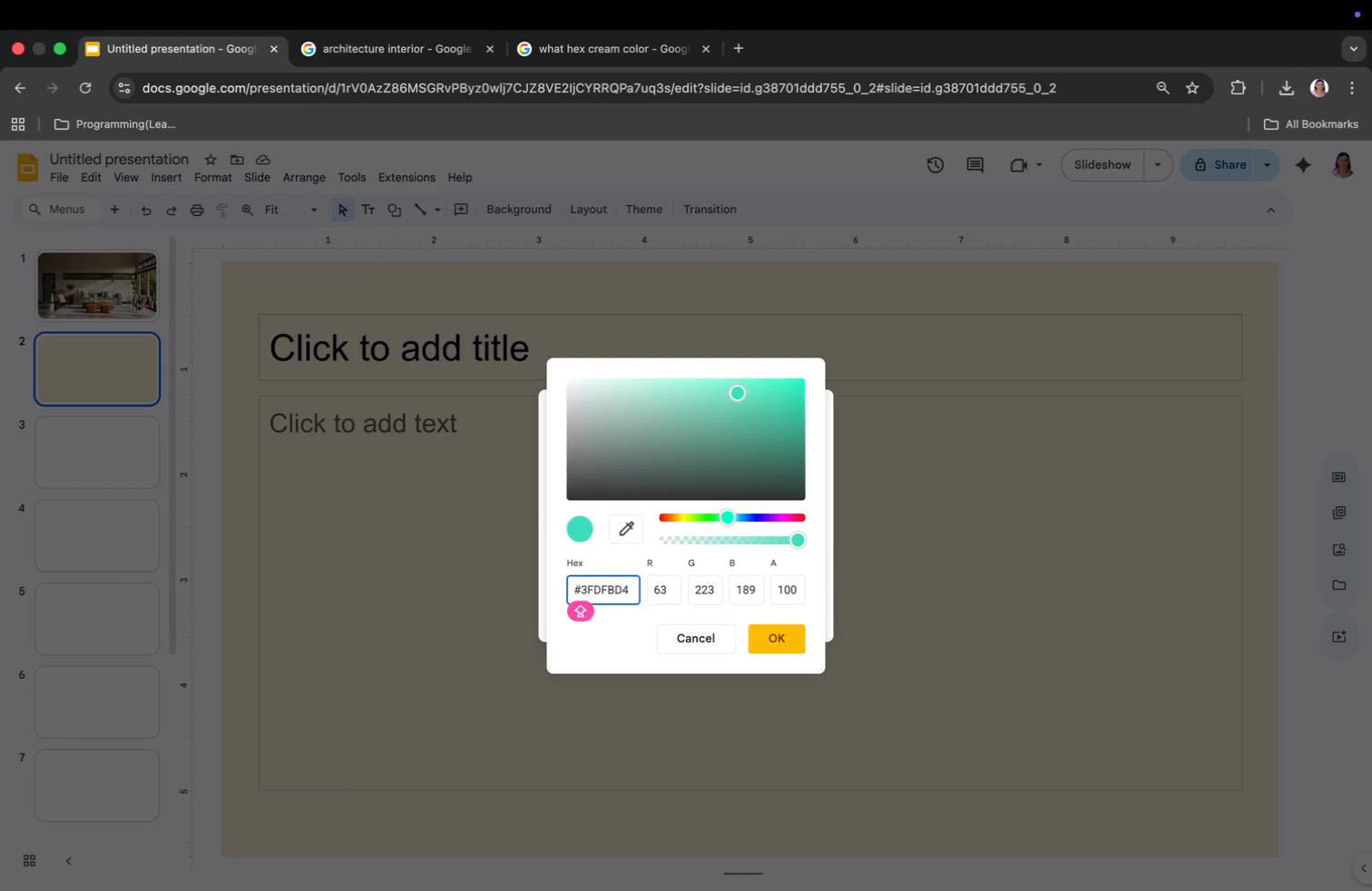 
key(Enter)
 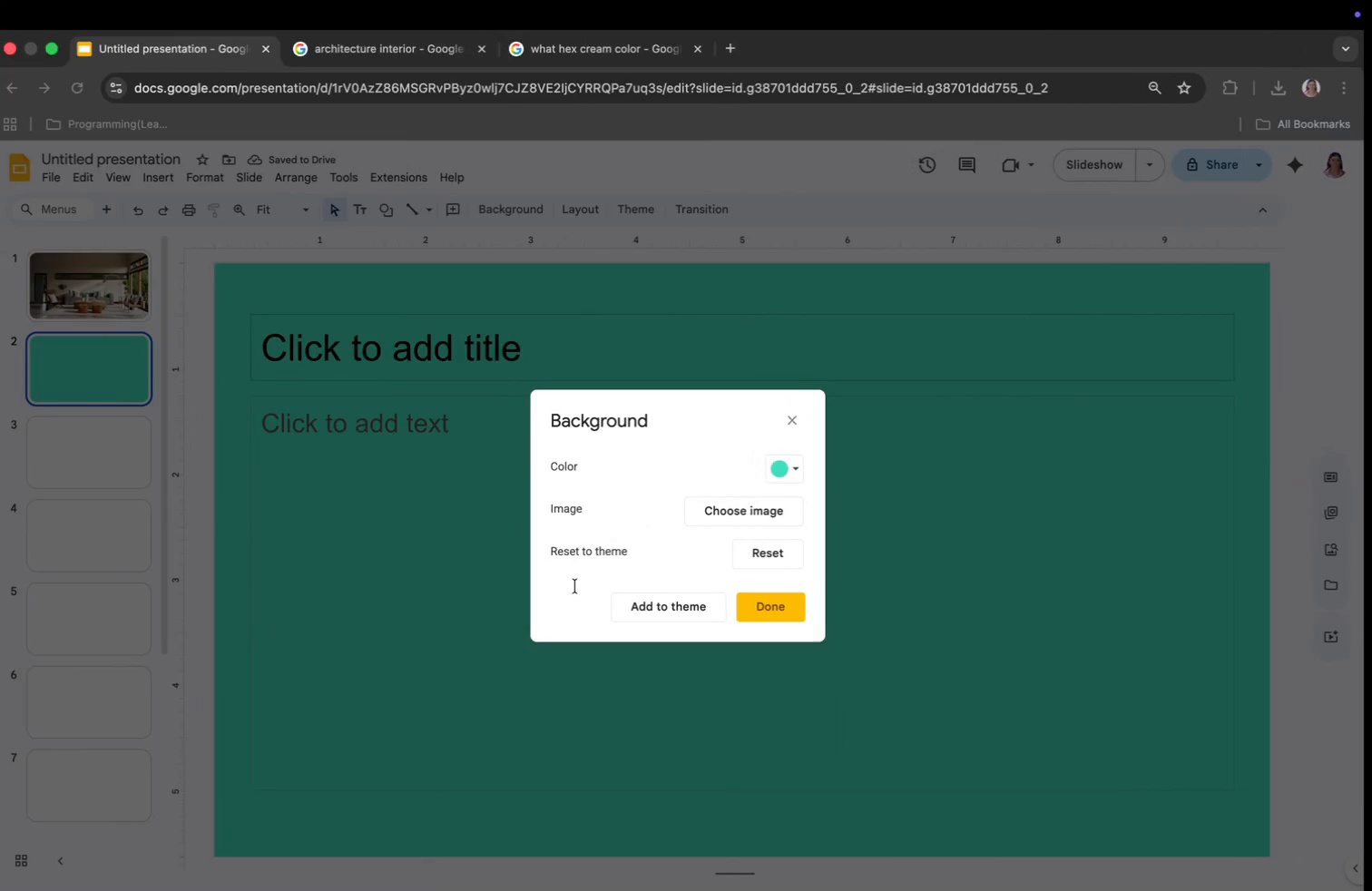 
wait(5.15)
 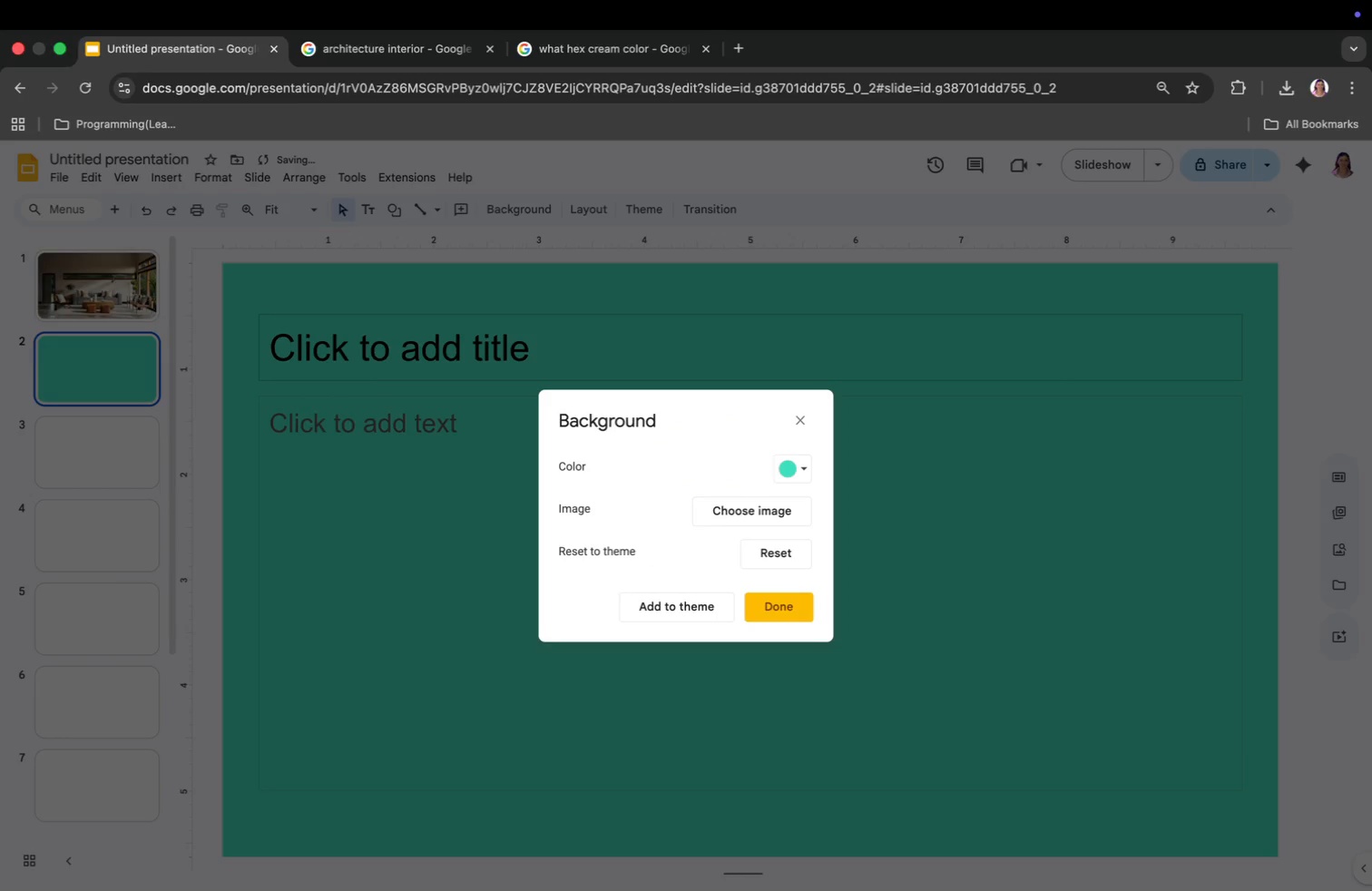 
left_click([585, 45])
 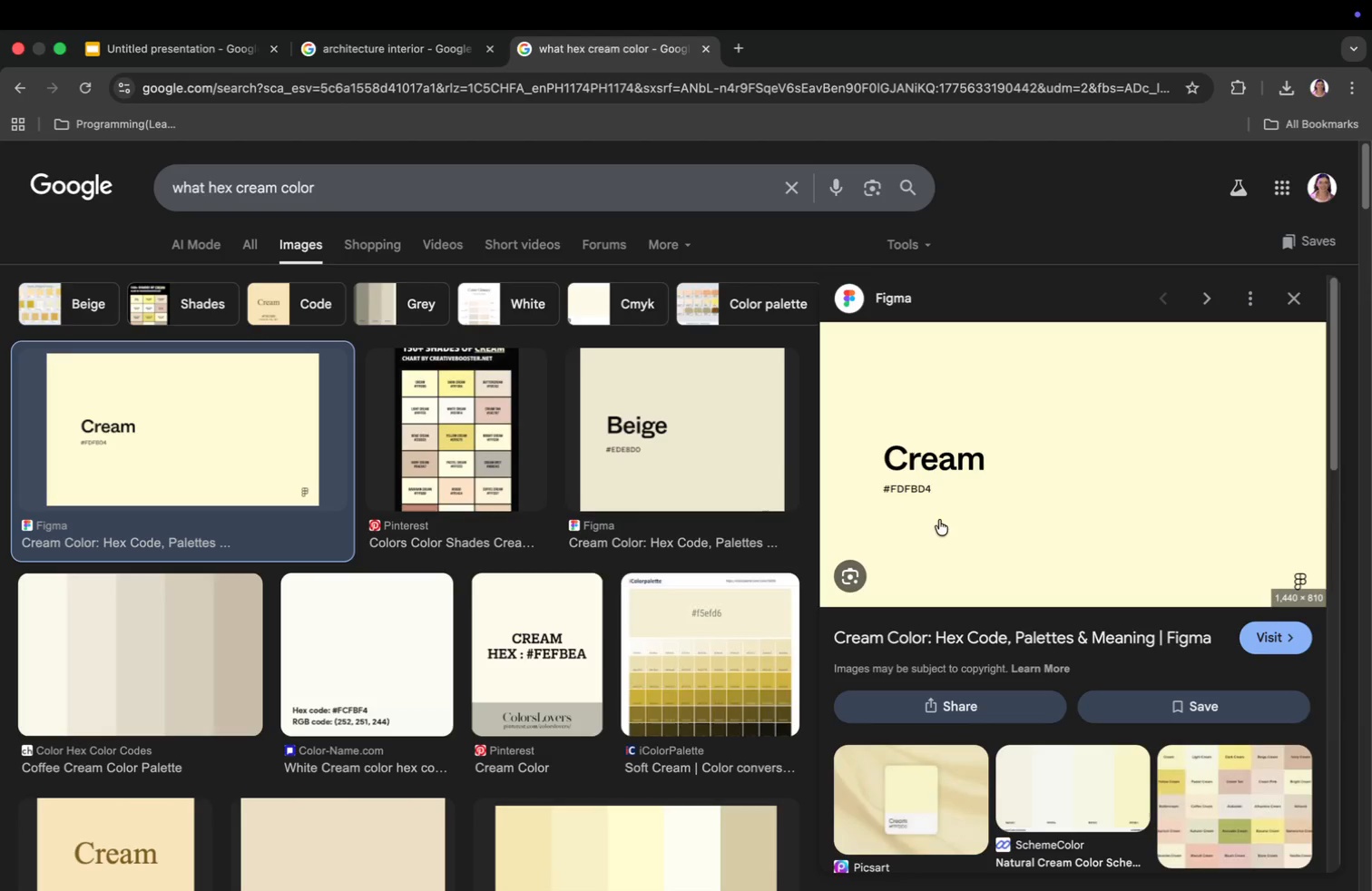 
scroll: coordinate [717, 535], scroll_direction: down, amount: 10.0
 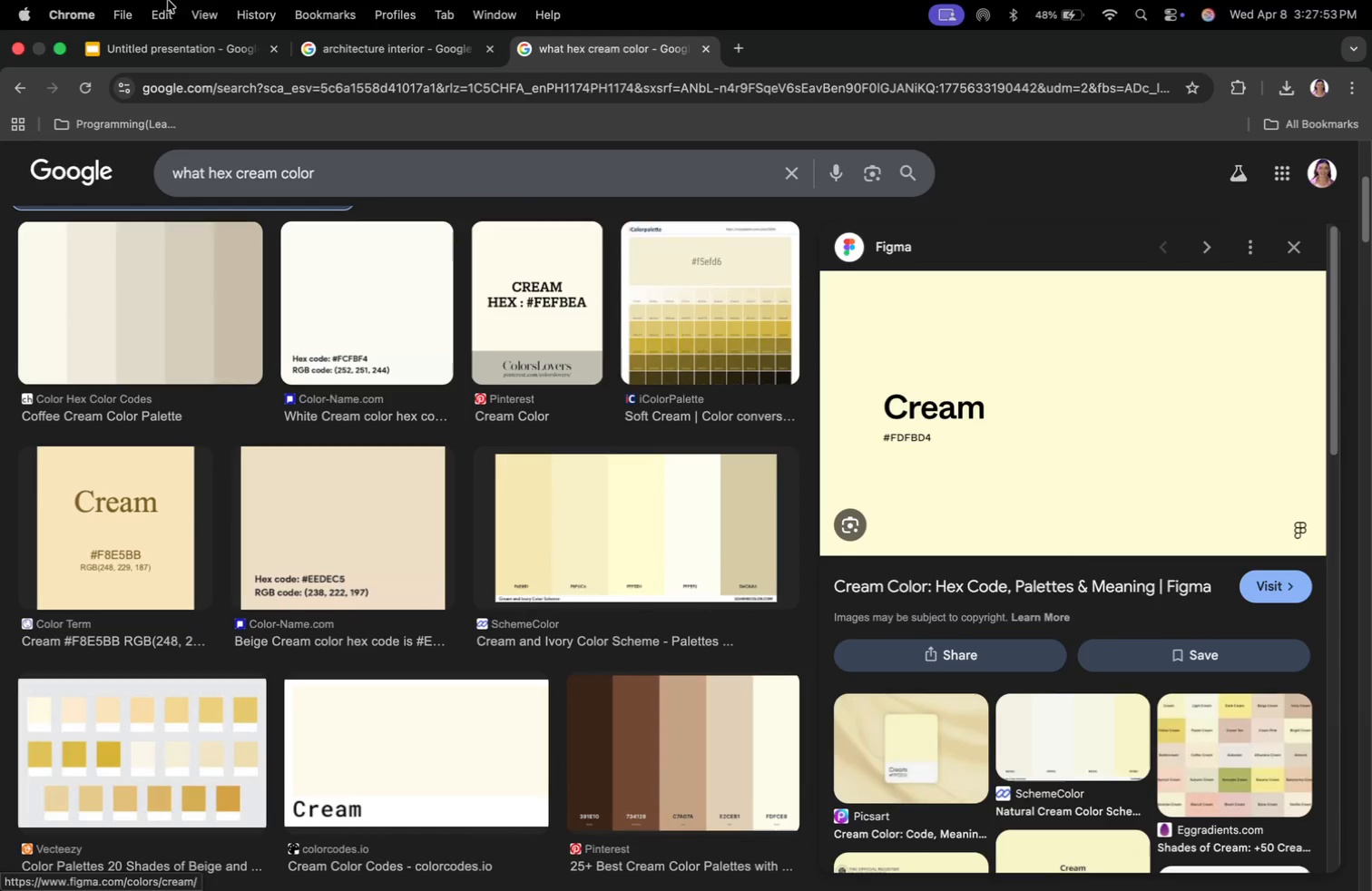 
left_click([433, 52])
 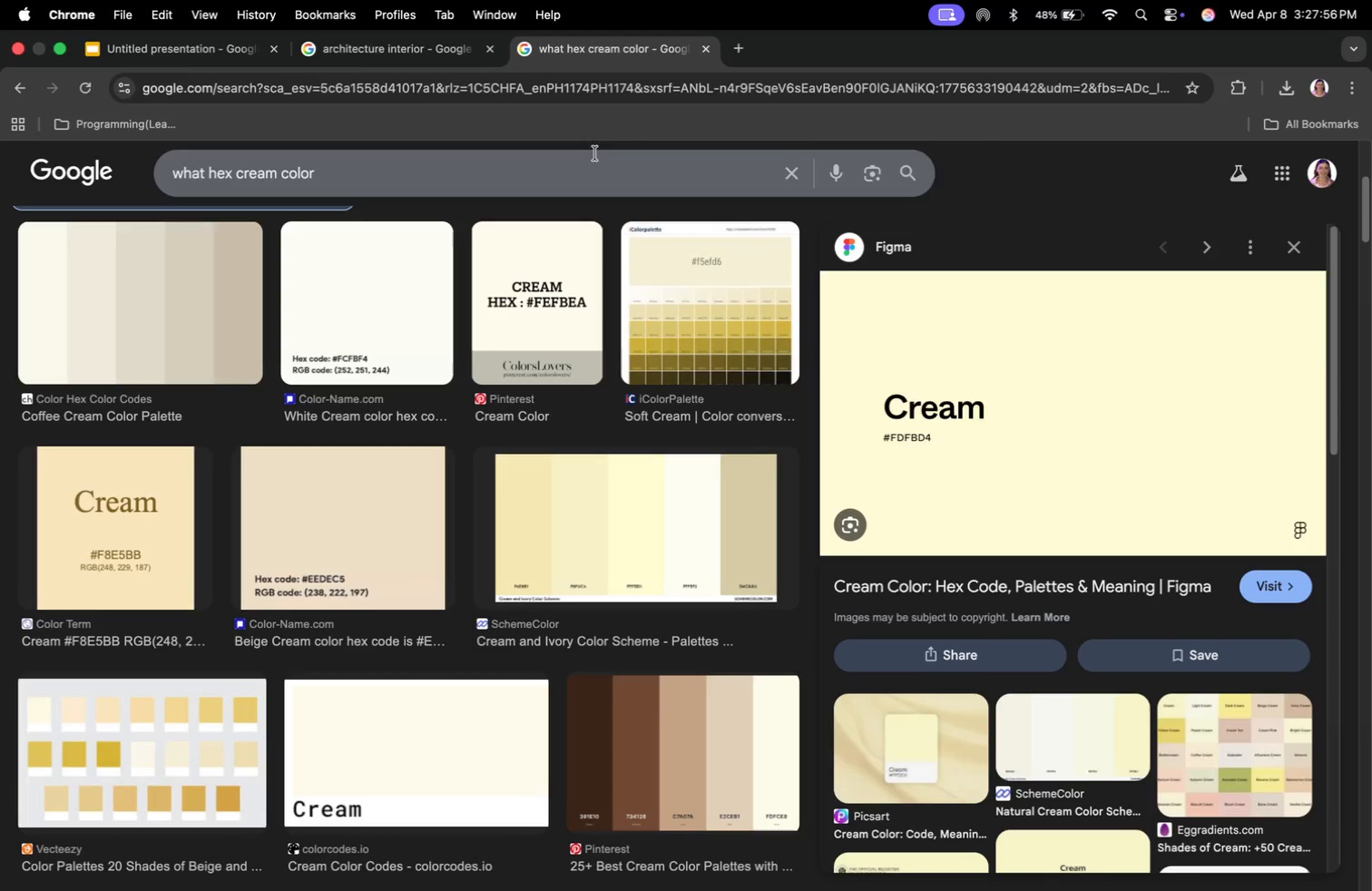 
left_click([216, 43])
 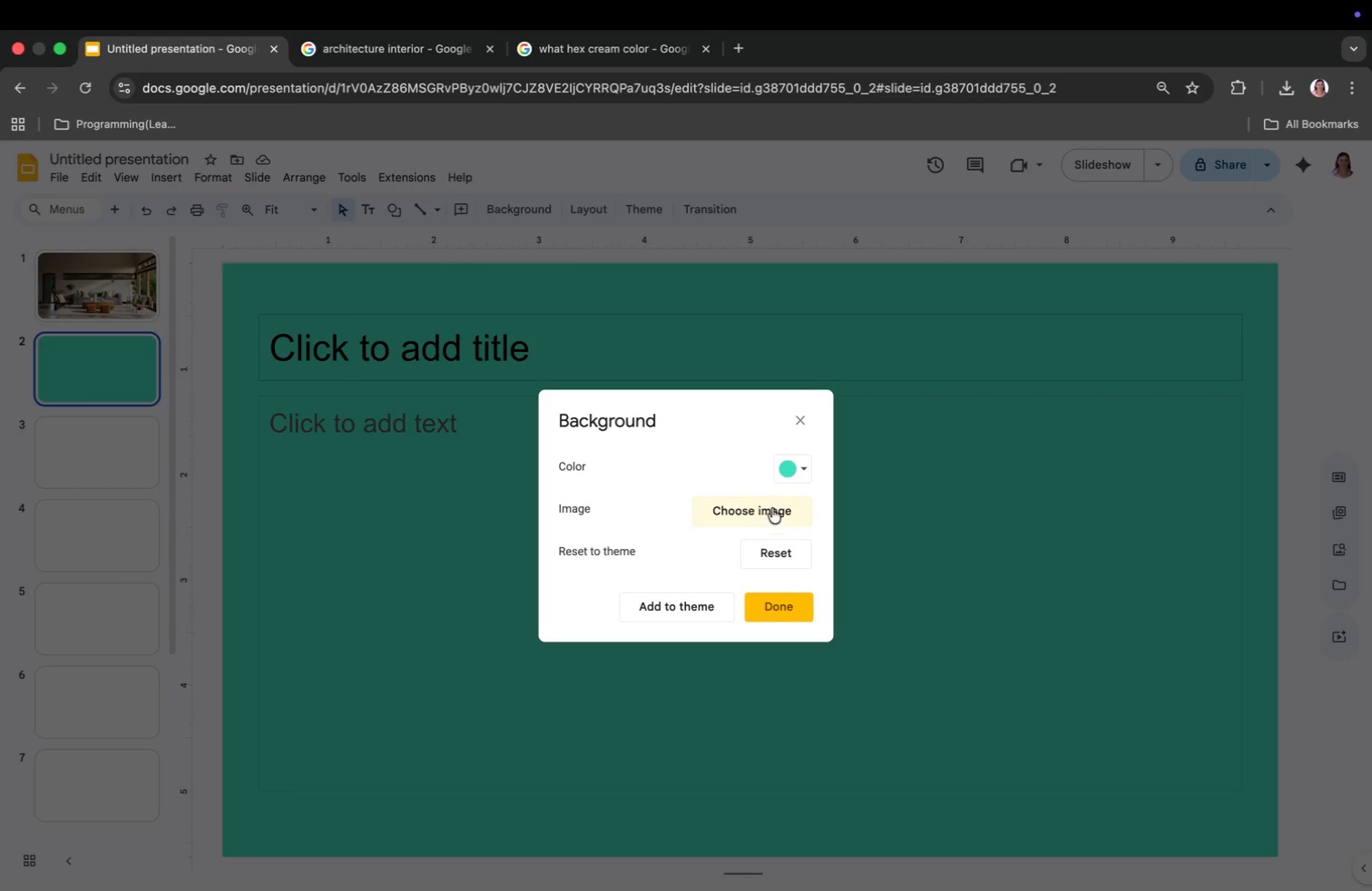 
left_click([786, 472])
 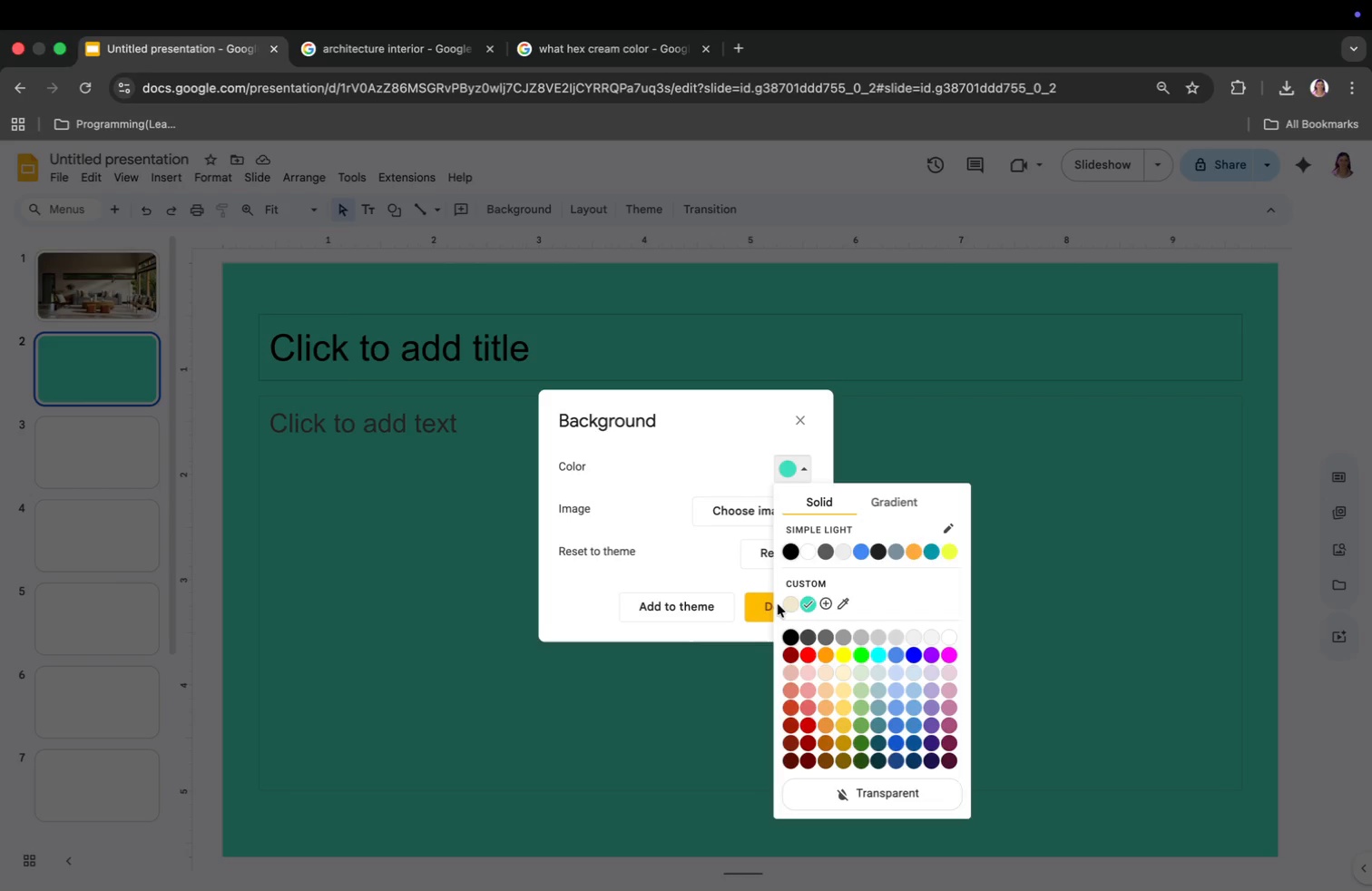 
left_click([790, 600])
 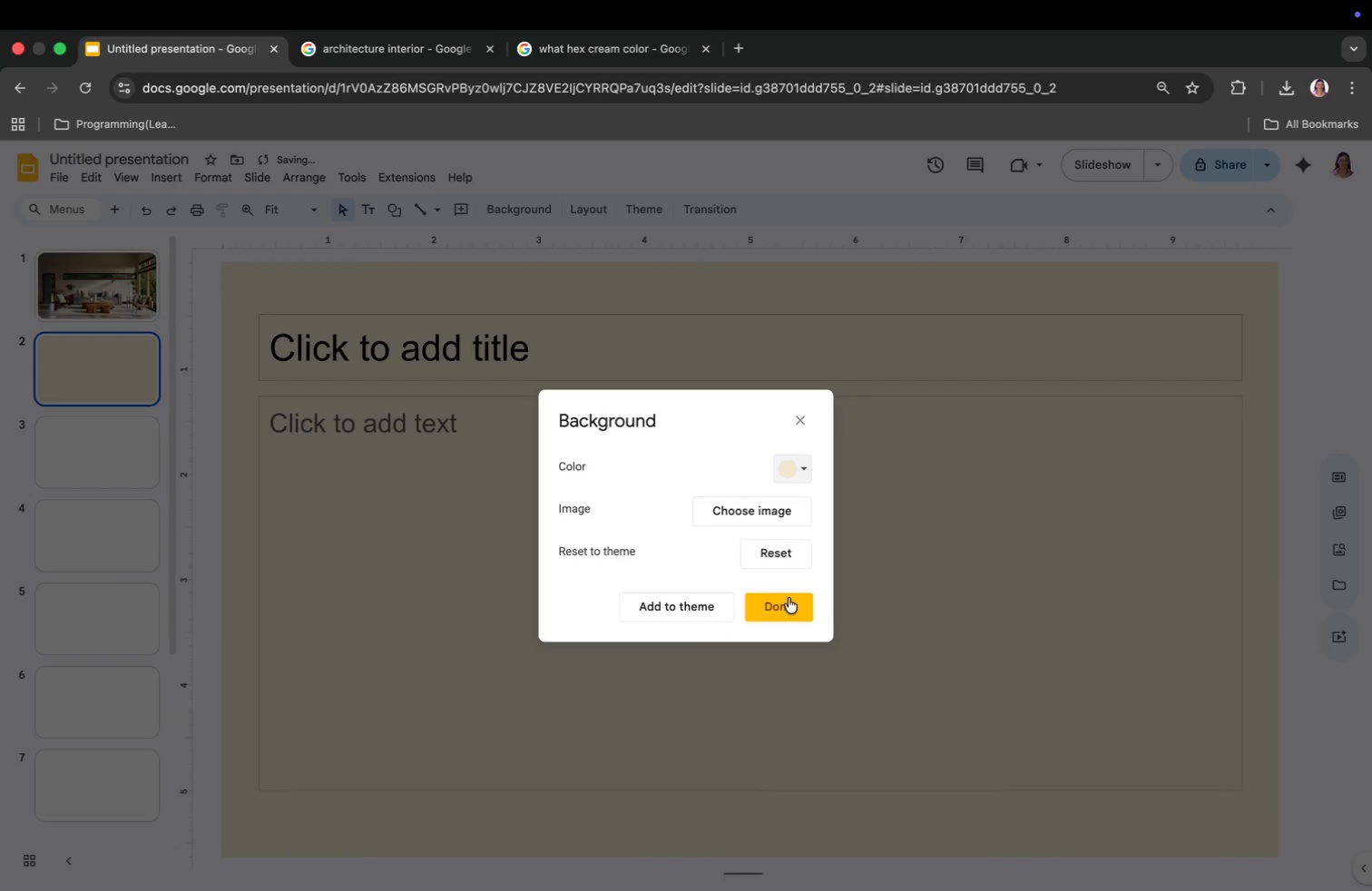 
left_click([781, 592])
 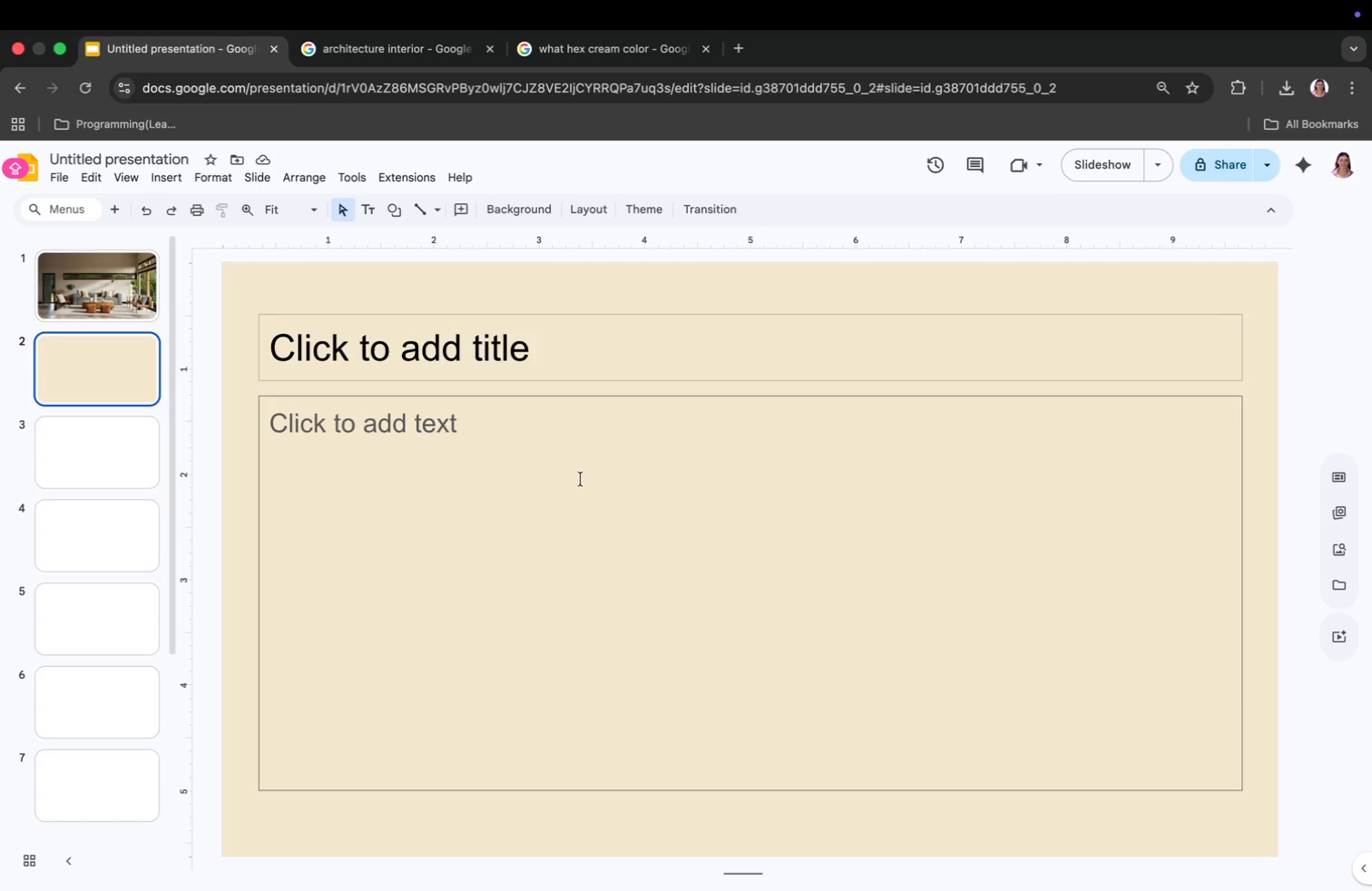 
wait(13.86)
 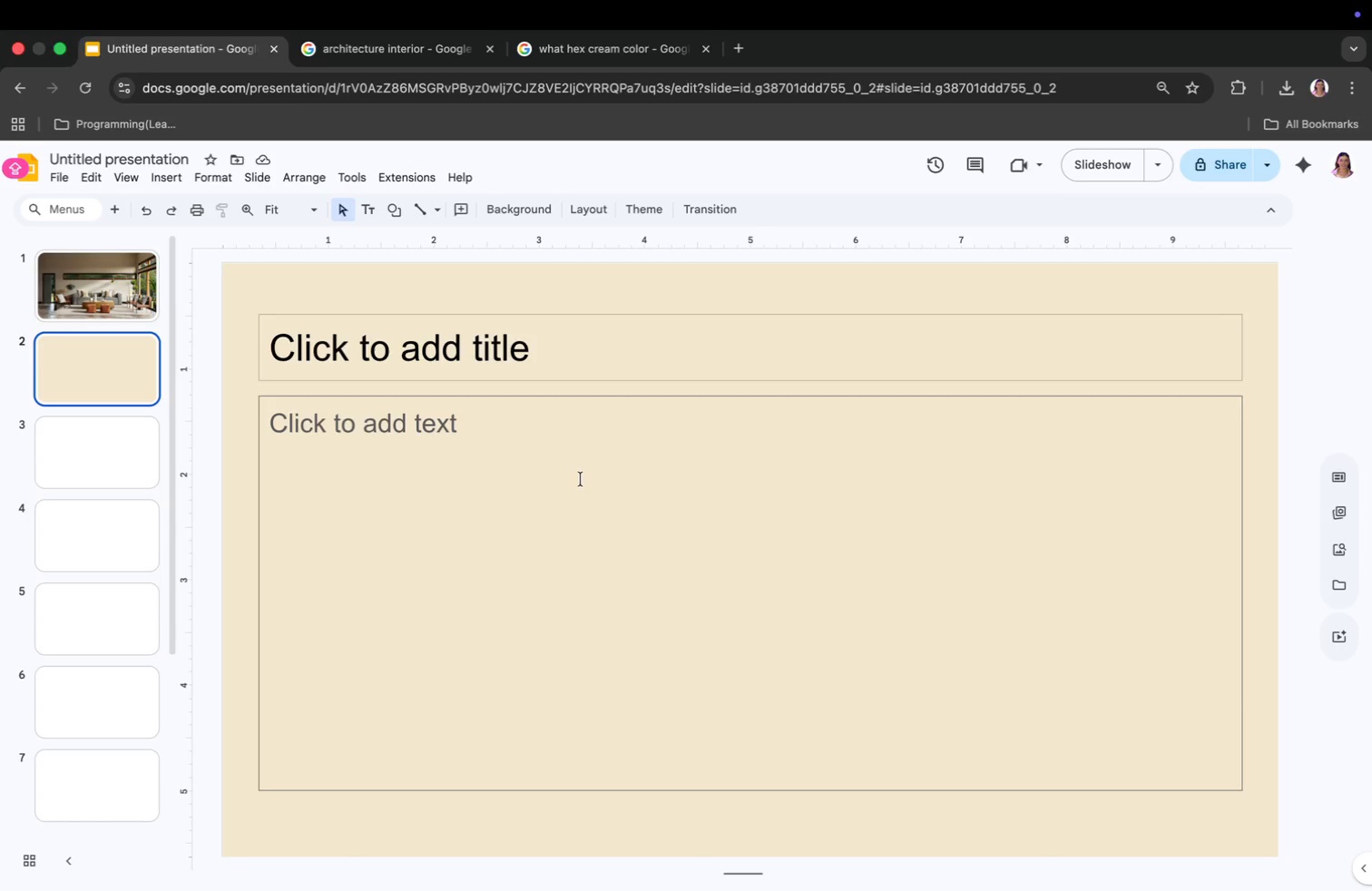 
left_click([541, 342])
 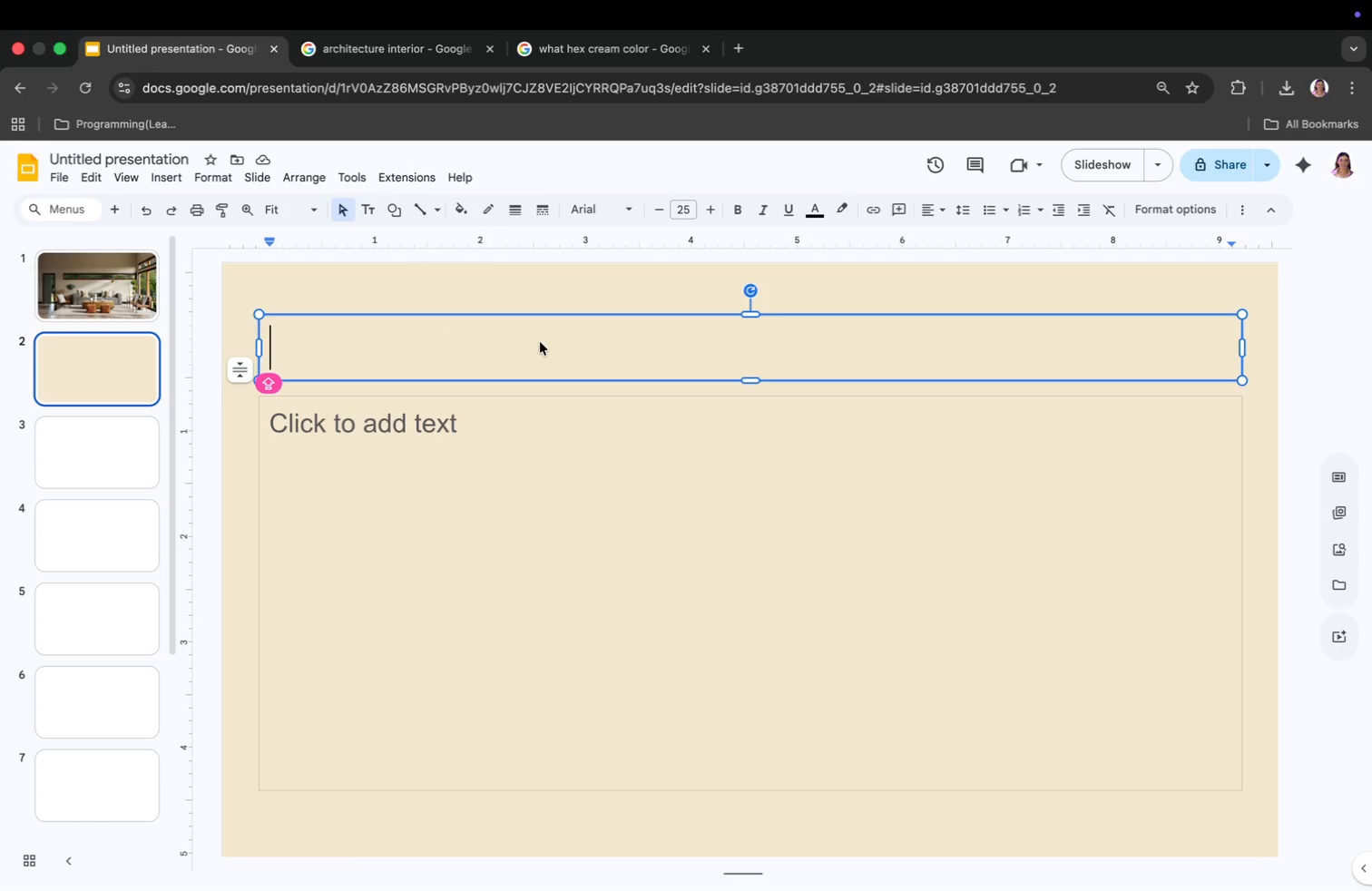 
wait(5.18)
 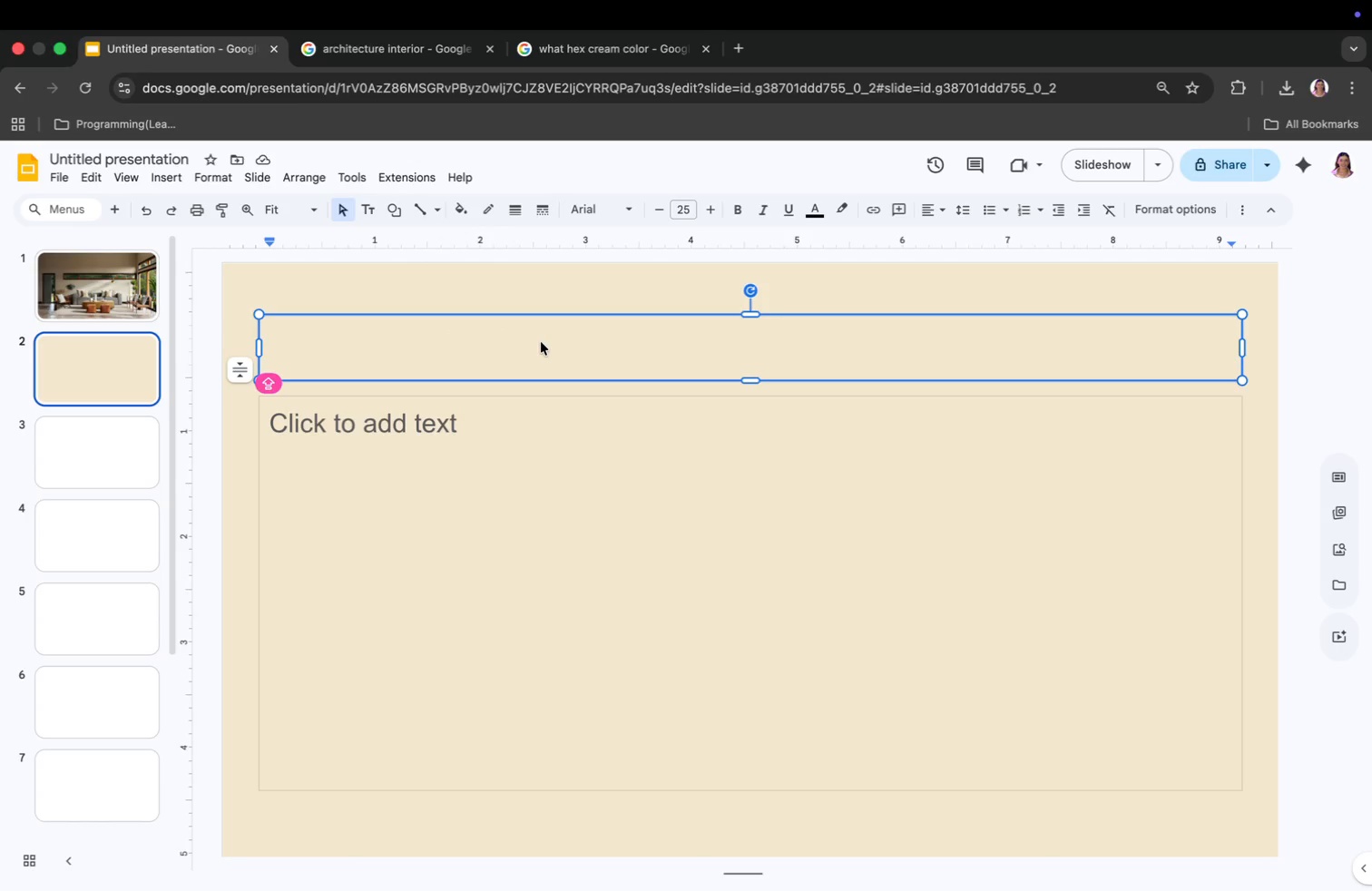 
type(aSeamless Path From List)
key(Backspace)
key(Backspace)
key(Backspace)
key(Backspace)
key(Backspace)
key(Backspace)
type( Aseamless Pa)
key(Backspace)
key(Backspace)
type(pATH)
 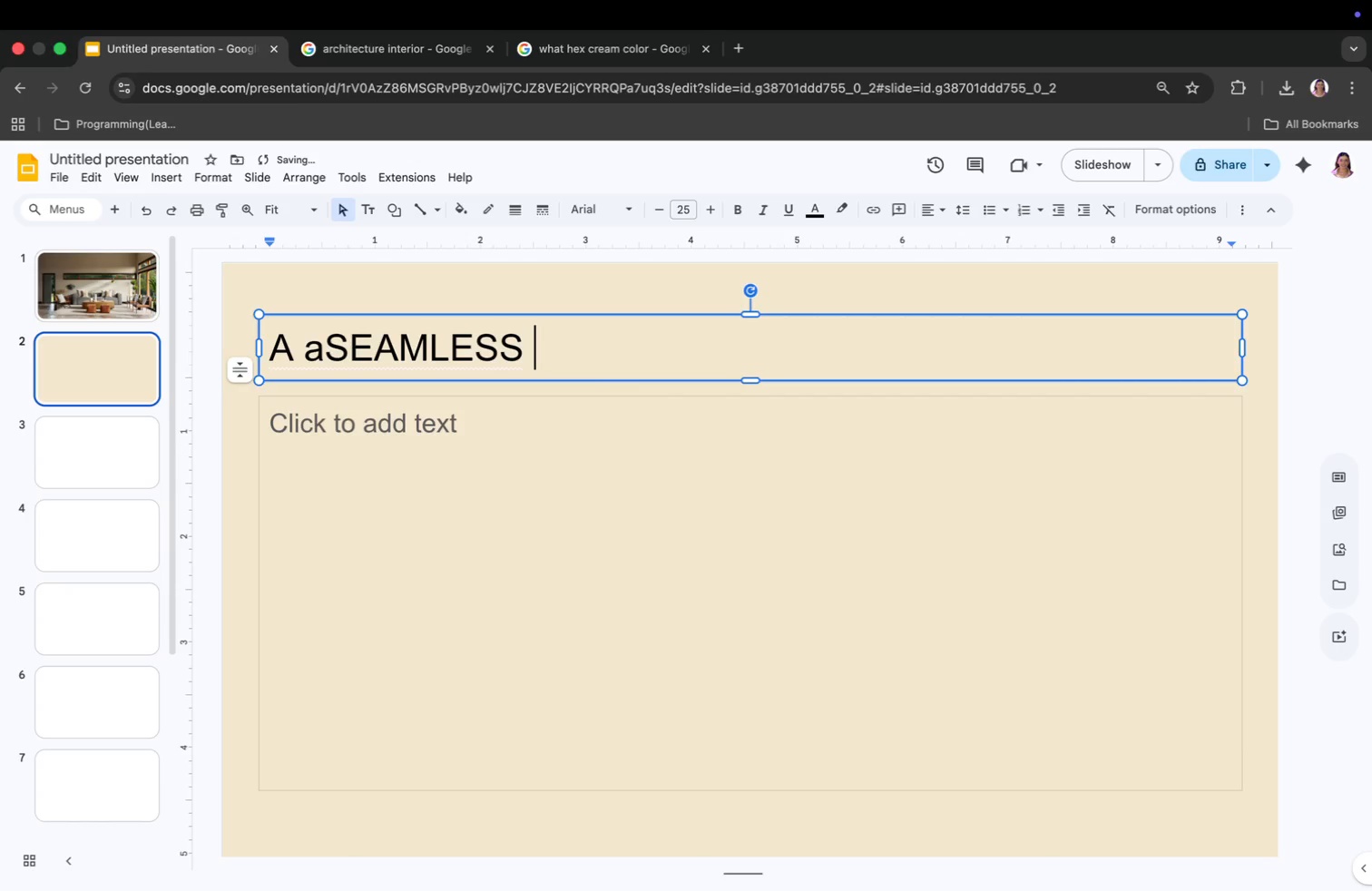 
left_click_drag(start_coordinate=[513, 338], to_coordinate=[318, 356])
 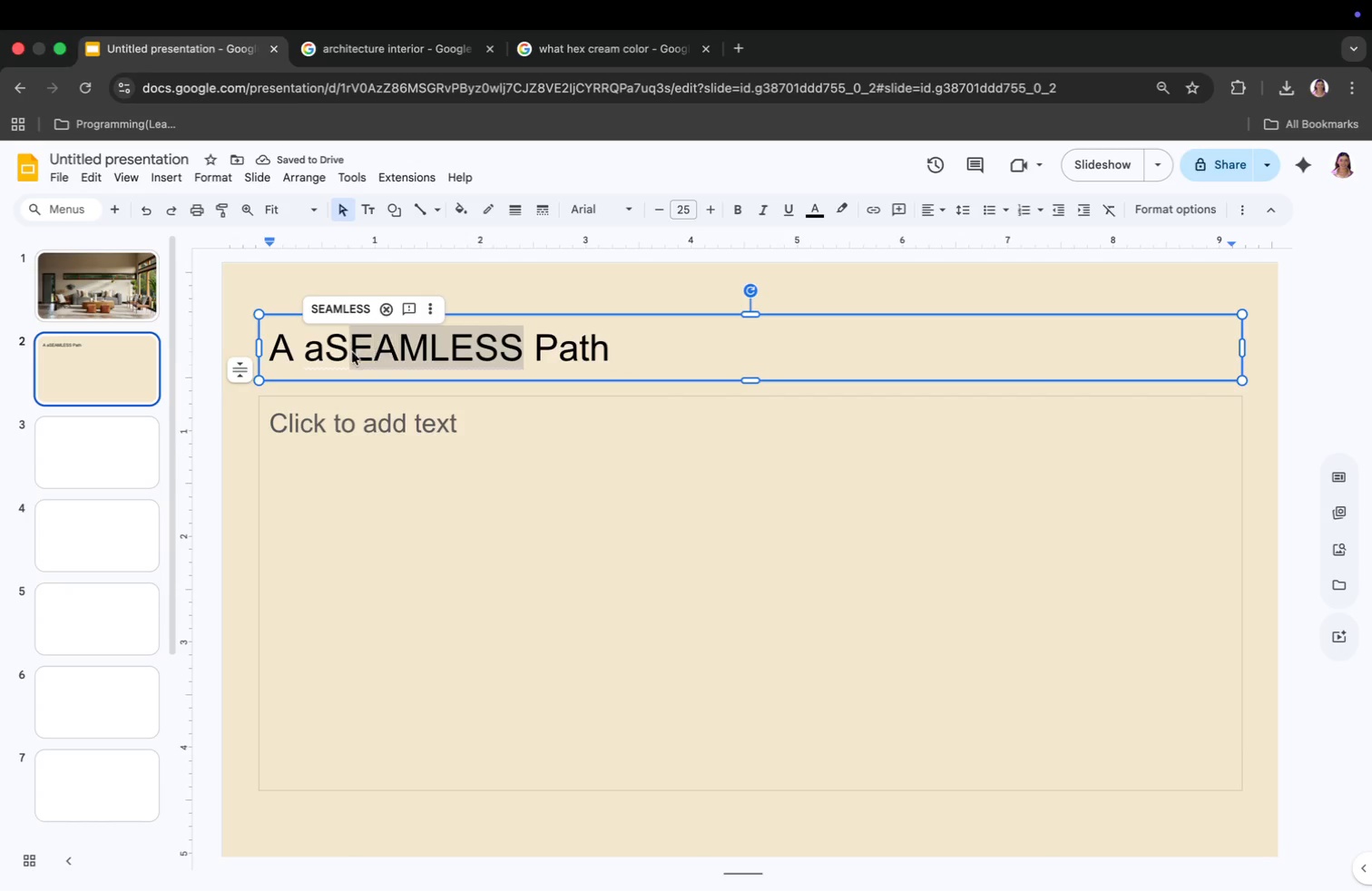 
left_click([305, 354])
 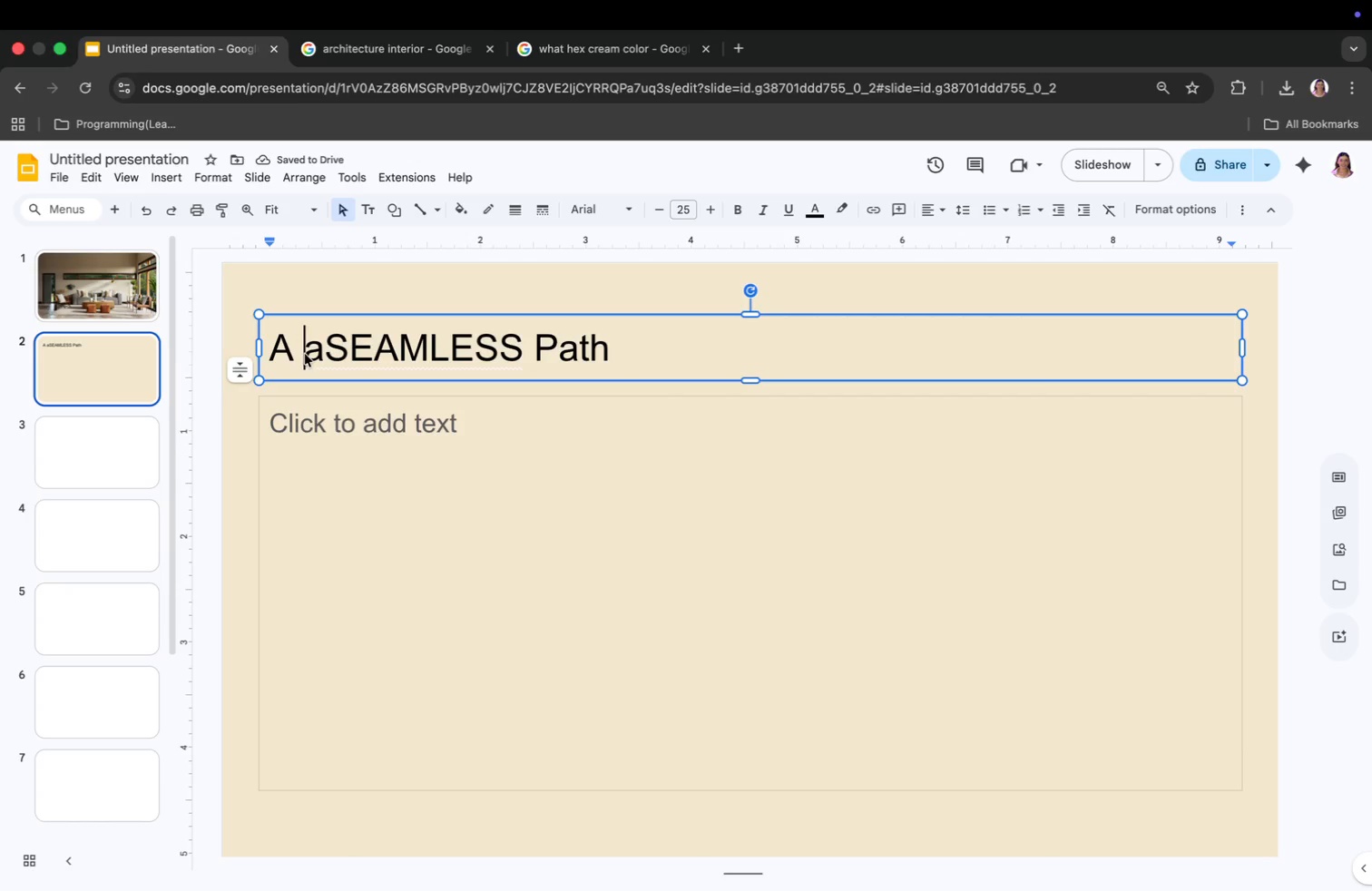 
left_click_drag(start_coordinate=[305, 354], to_coordinate=[506, 352])
 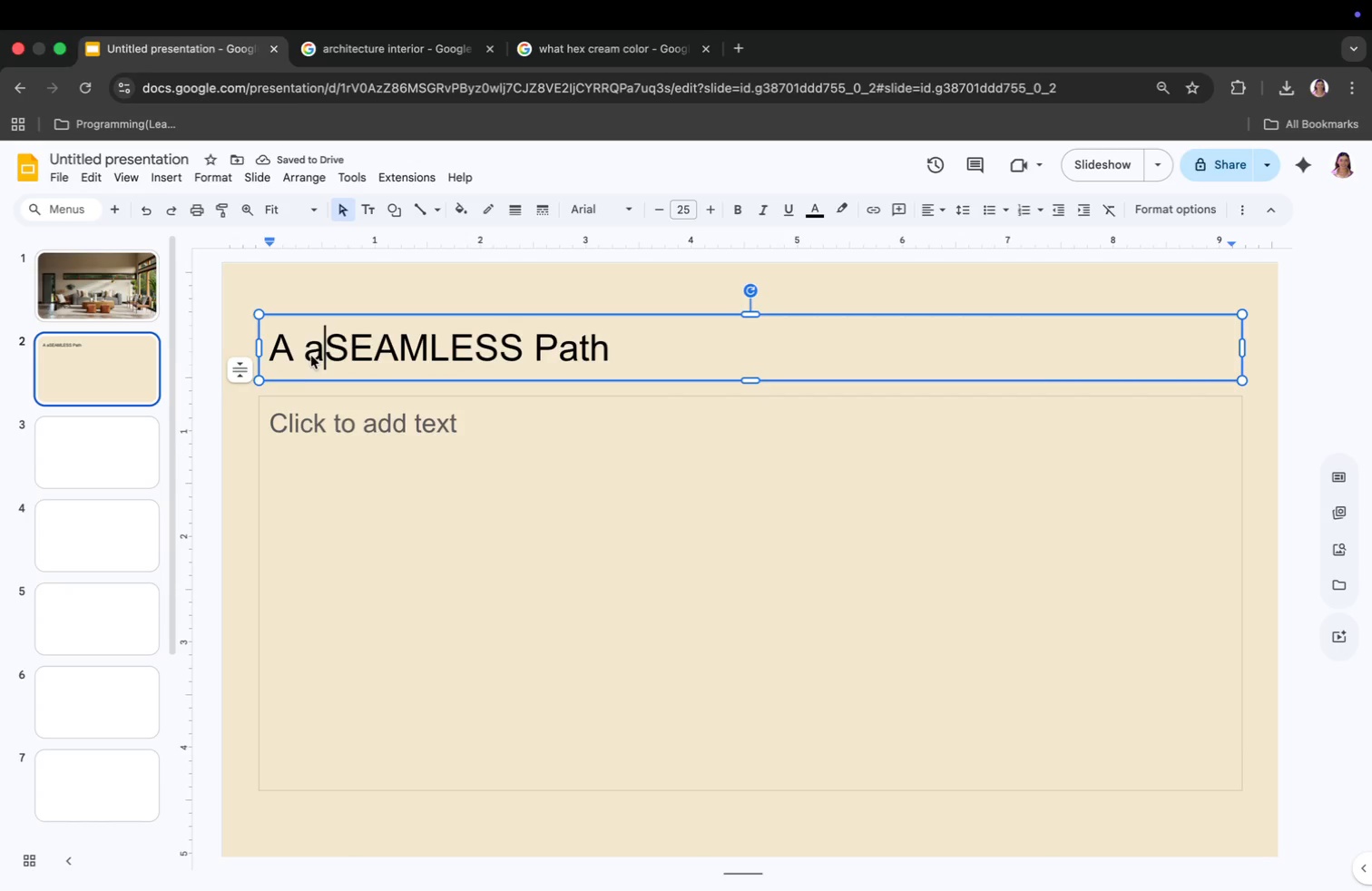 
left_click([520, 349])
 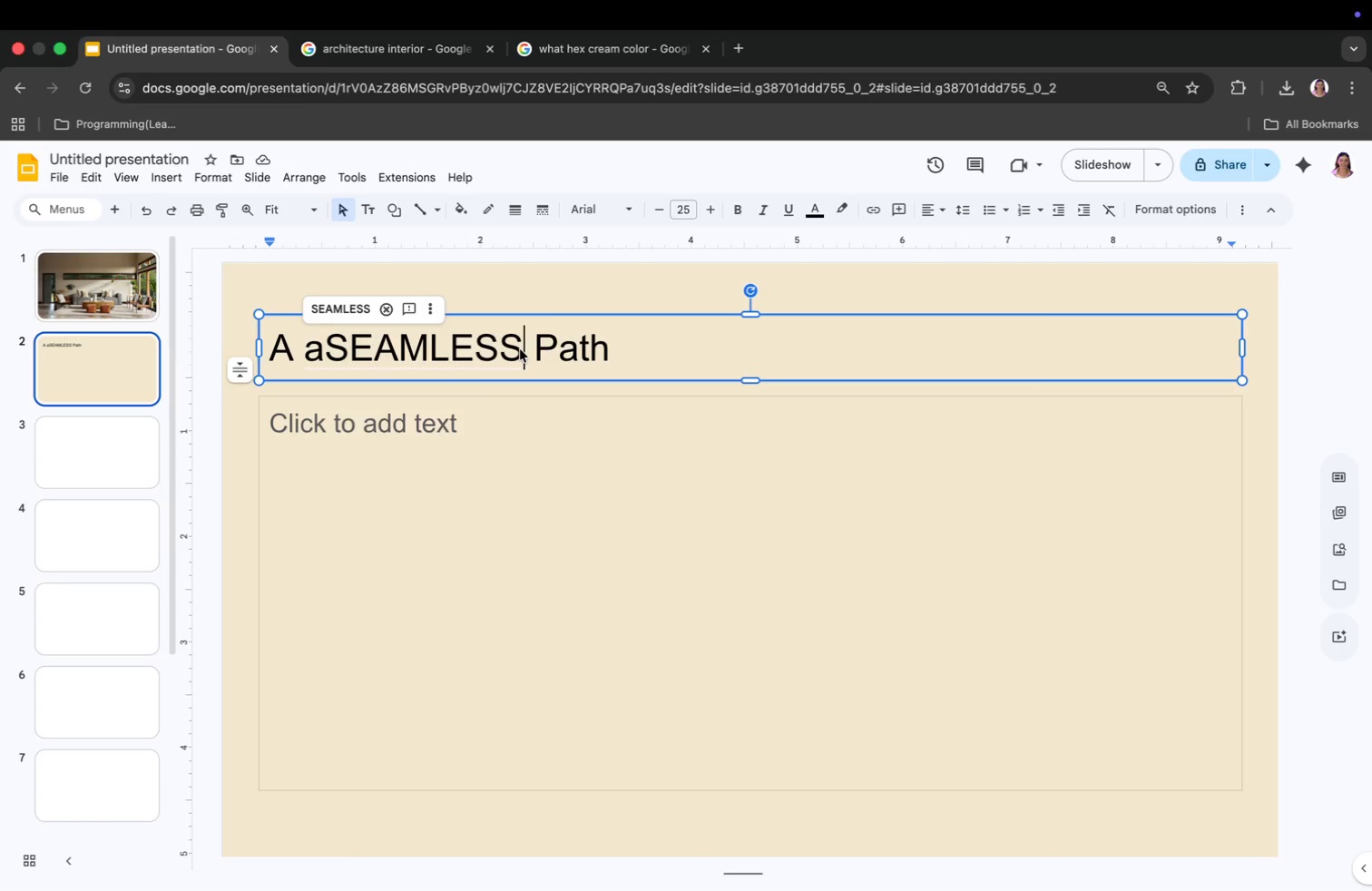 
left_click_drag(start_coordinate=[520, 349], to_coordinate=[299, 348])
 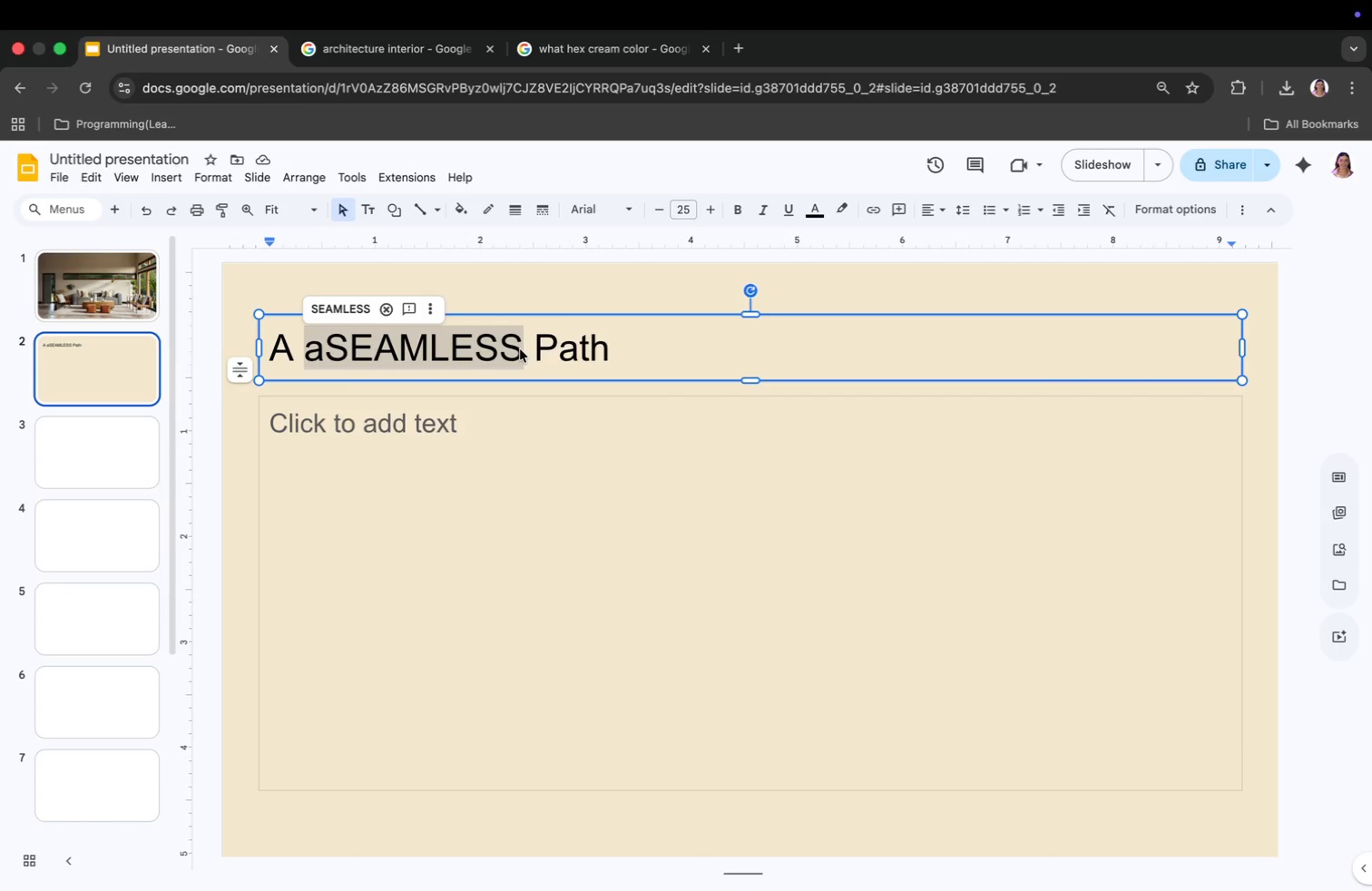 
key(Backspace)
type(Seamless )
 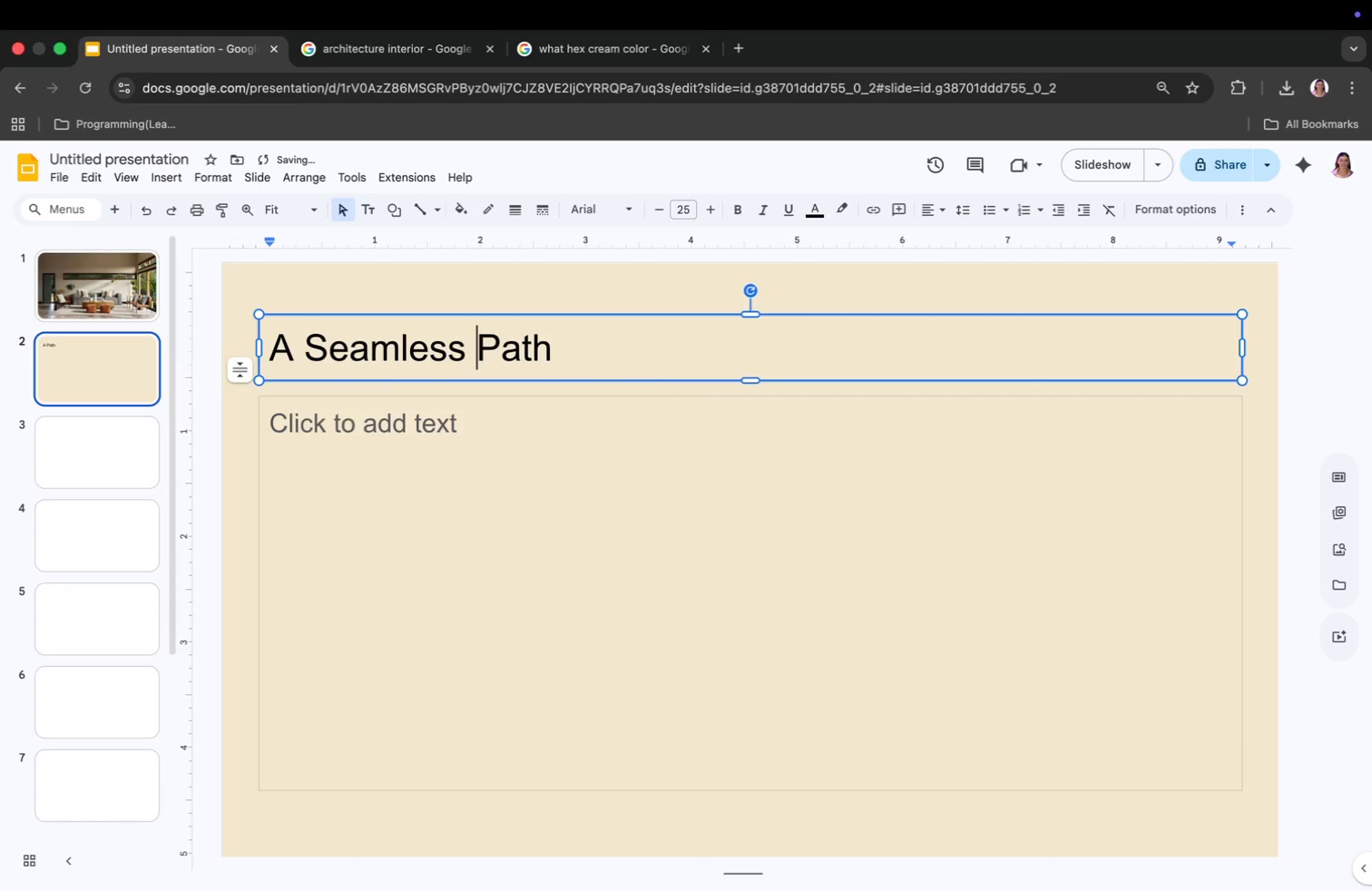 
left_click([561, 347])
 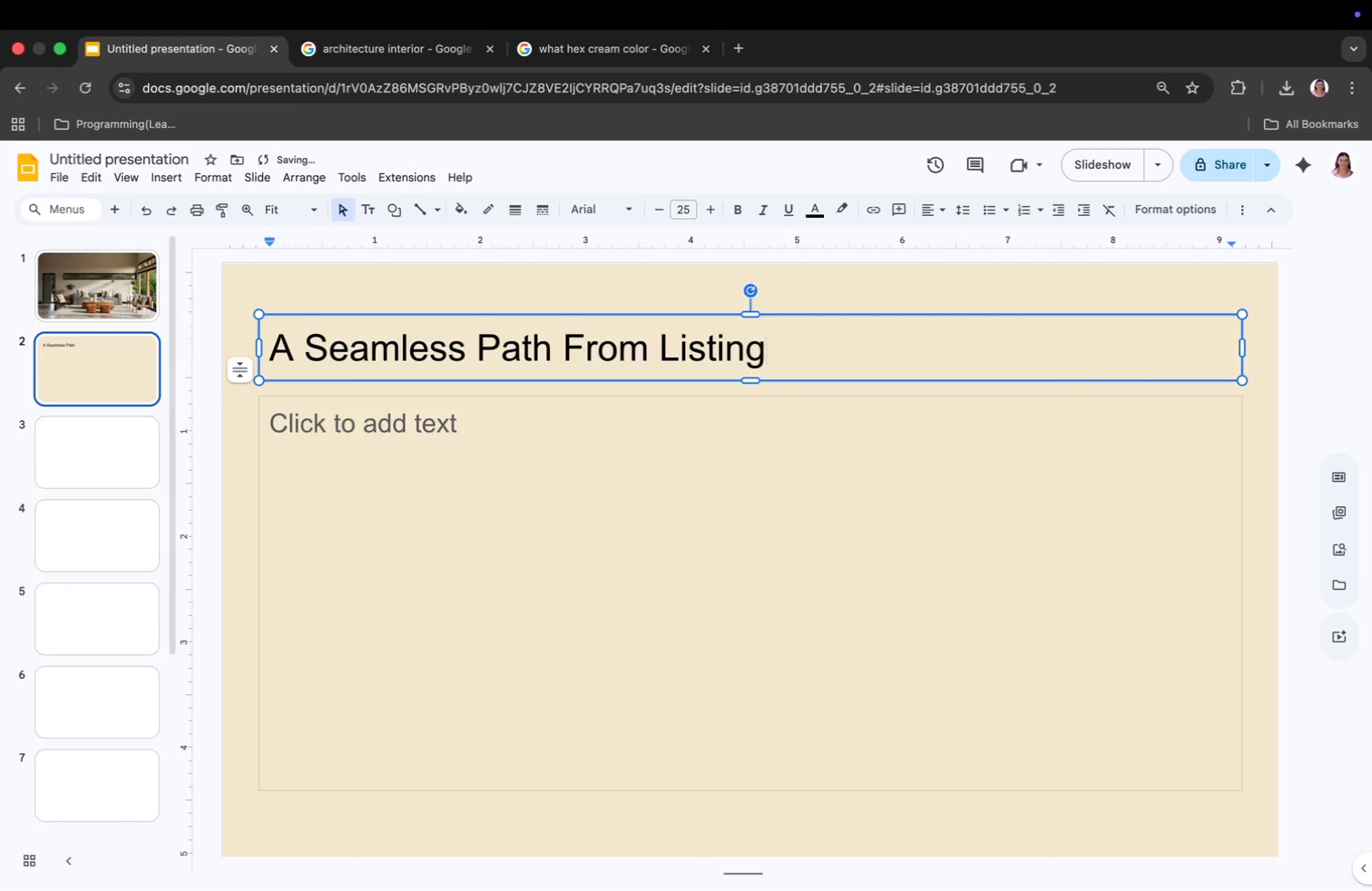 
type( From Listing )
 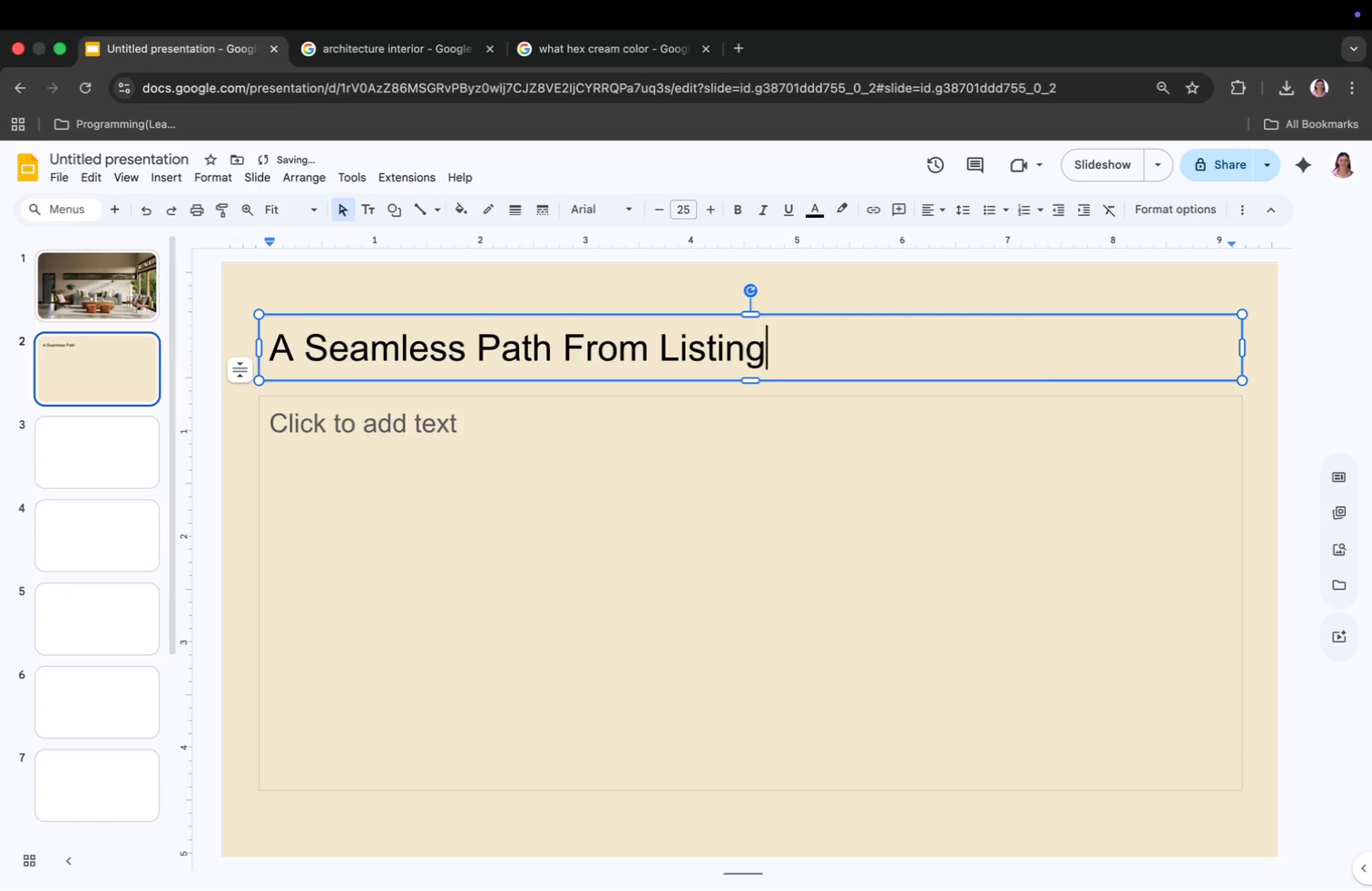 
wait(6.17)
 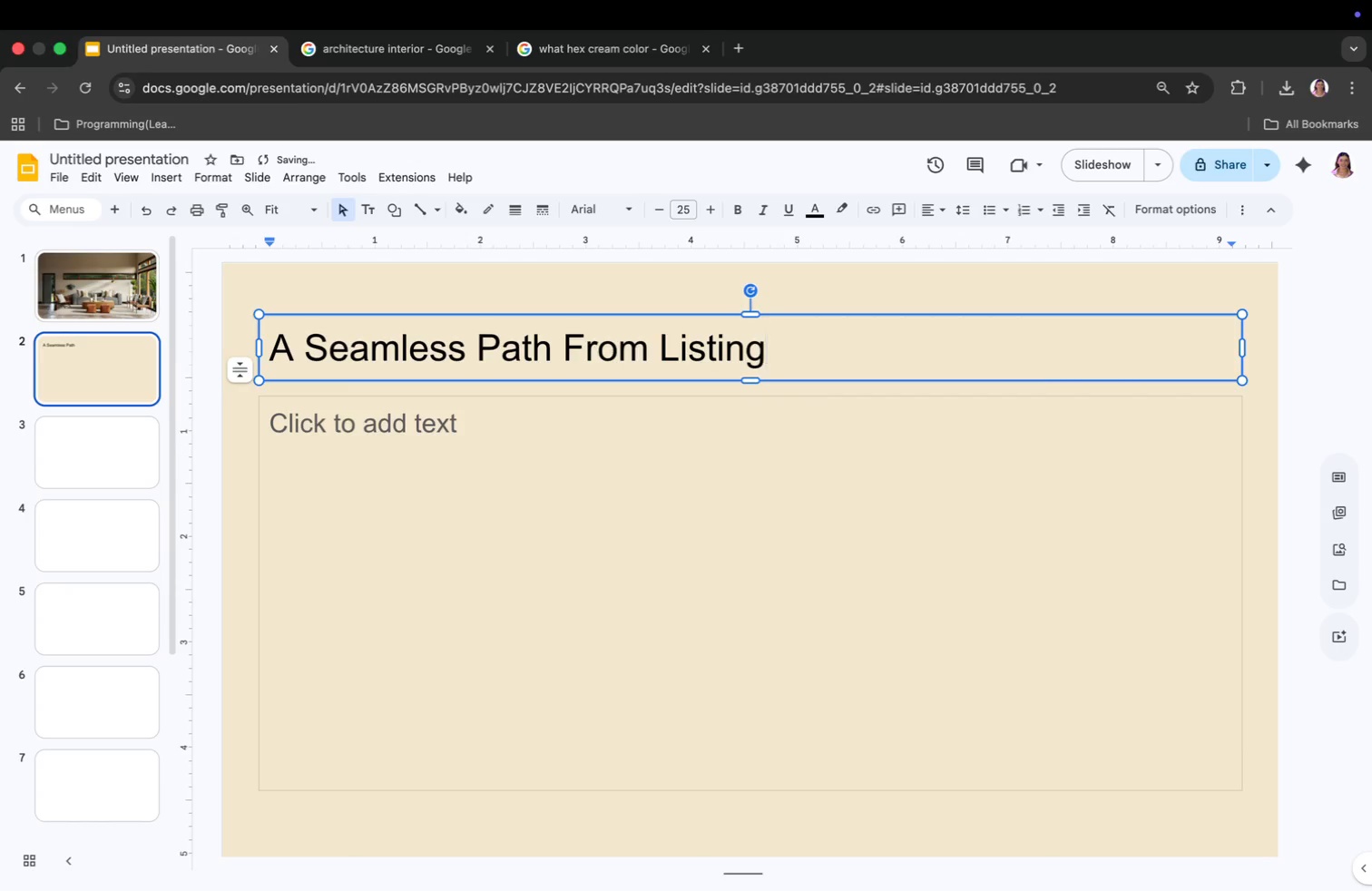 
type(to s)
key(Backspace)
type(Sale)
 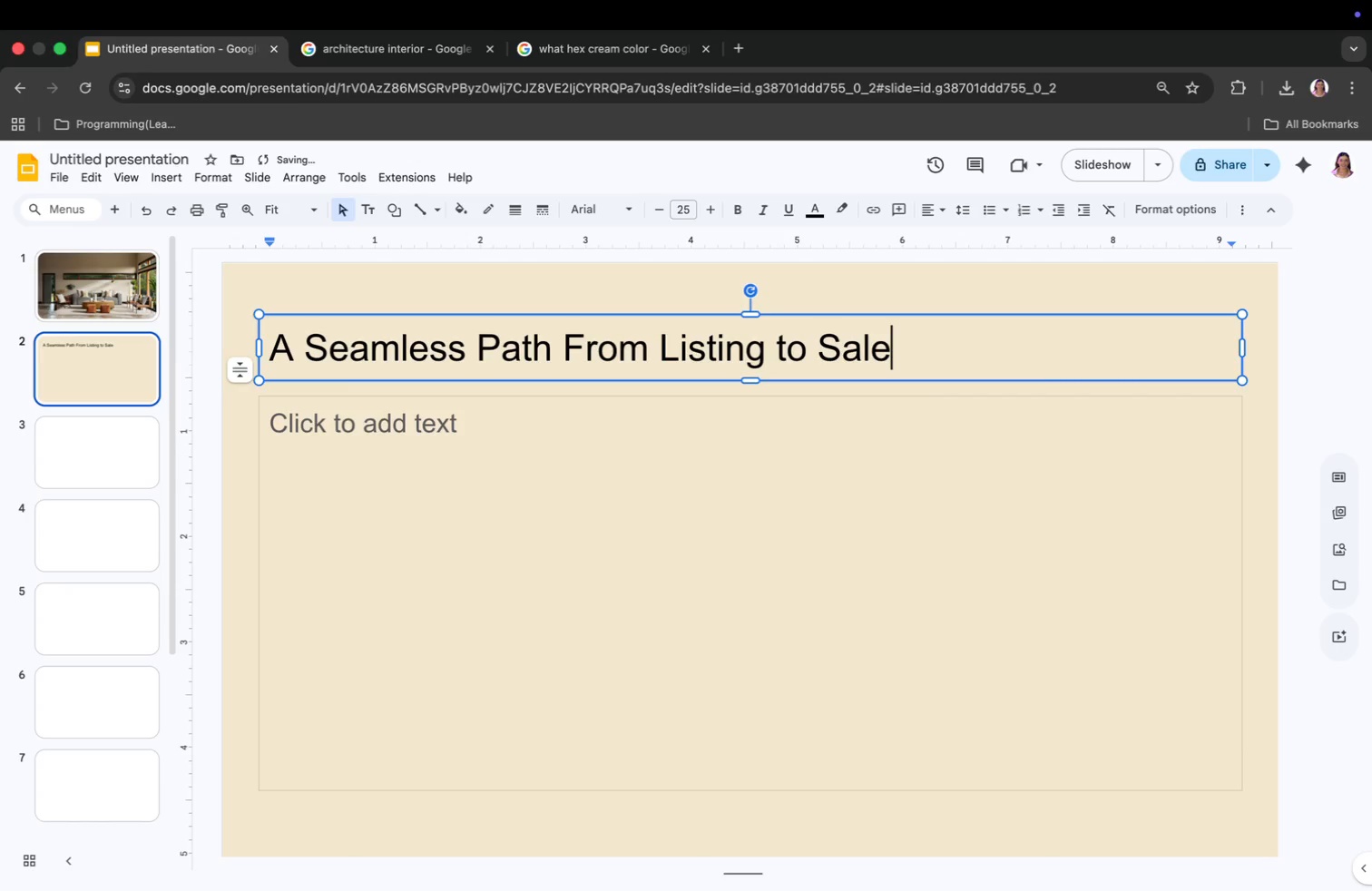 
left_click([684, 206])
 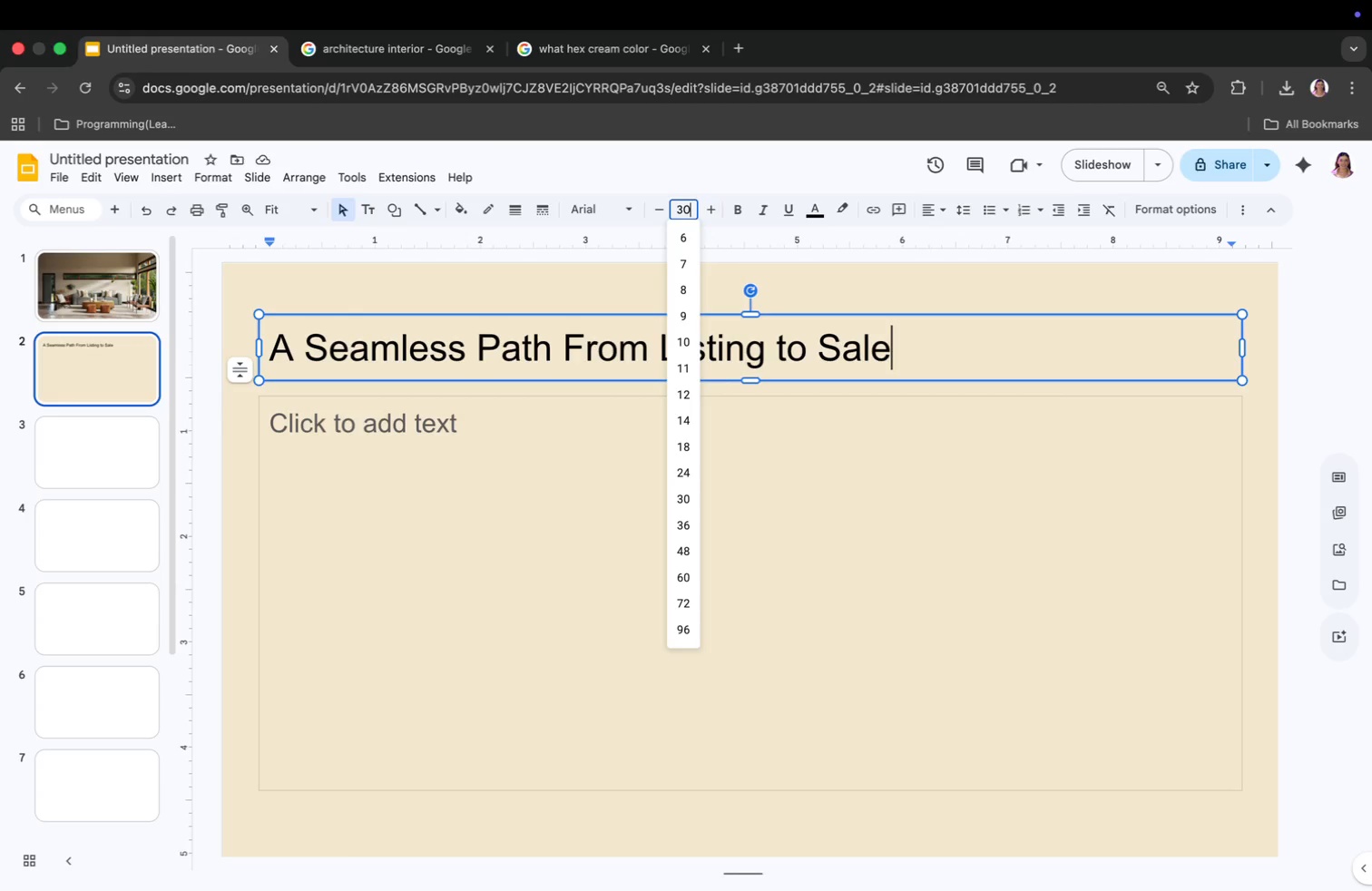 
type(30)
 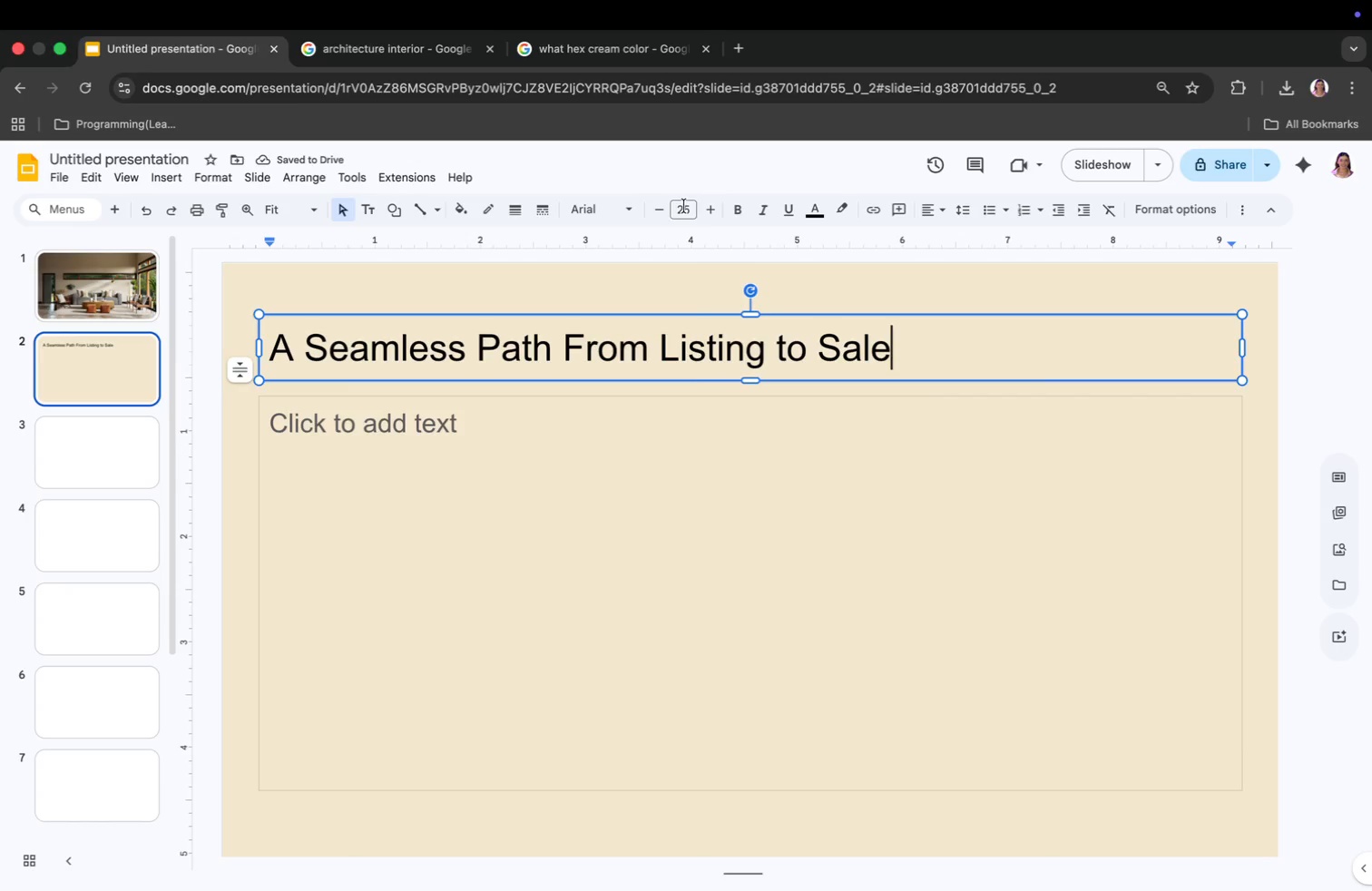 
key(Enter)
 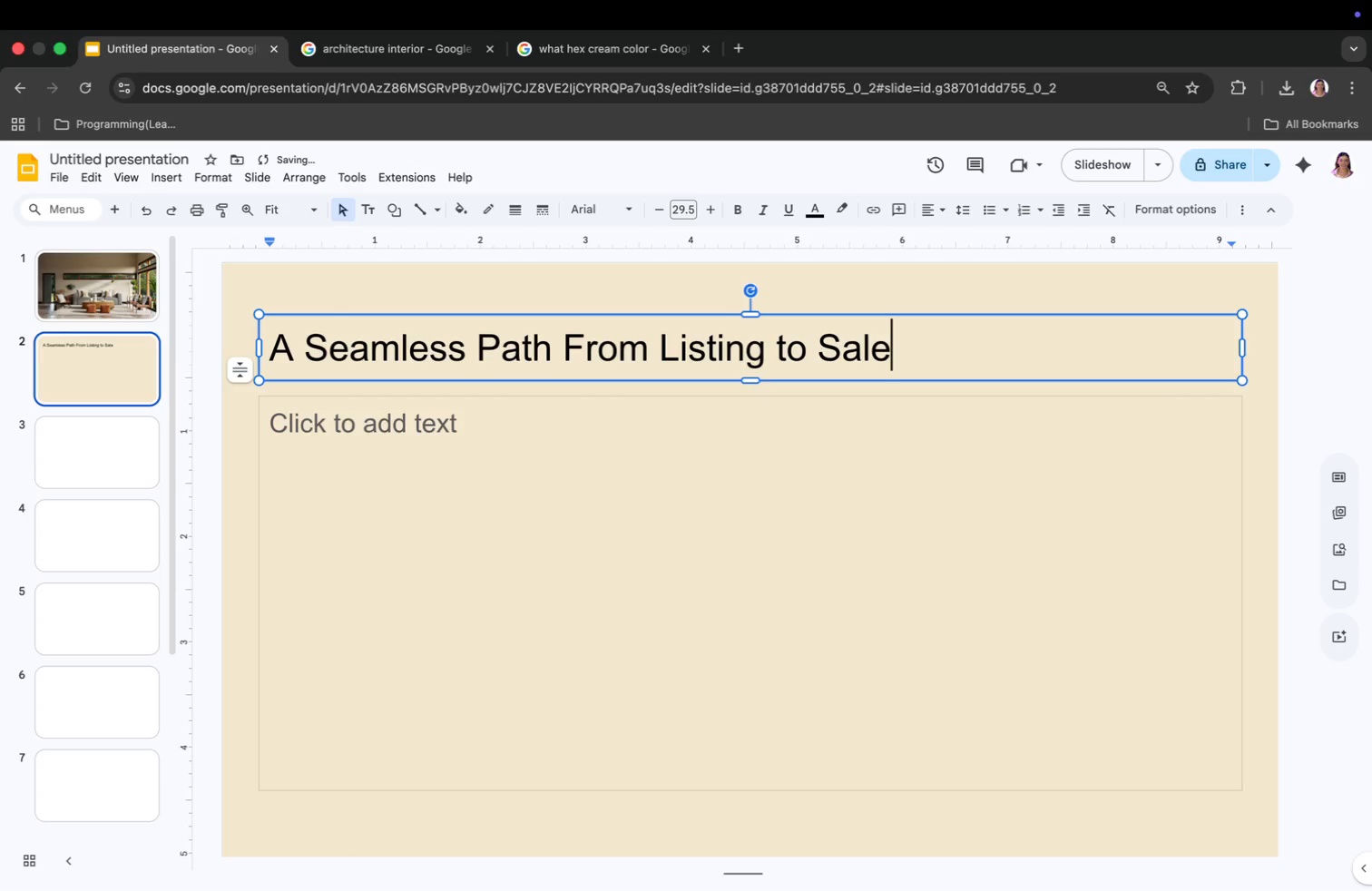 
left_click_drag(start_coordinate=[1241, 352], to_coordinate=[877, 387])
 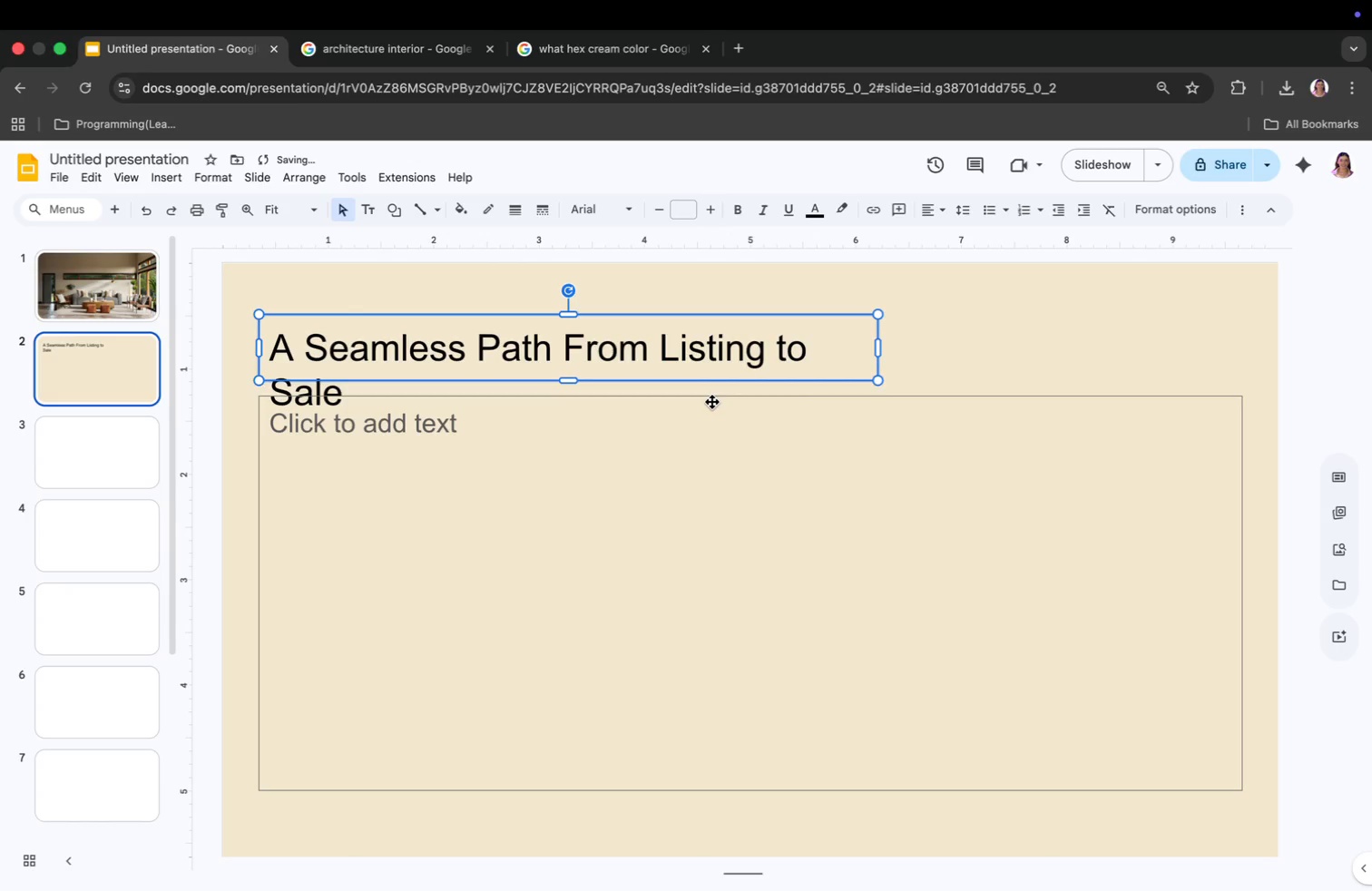 
wait(8.38)
 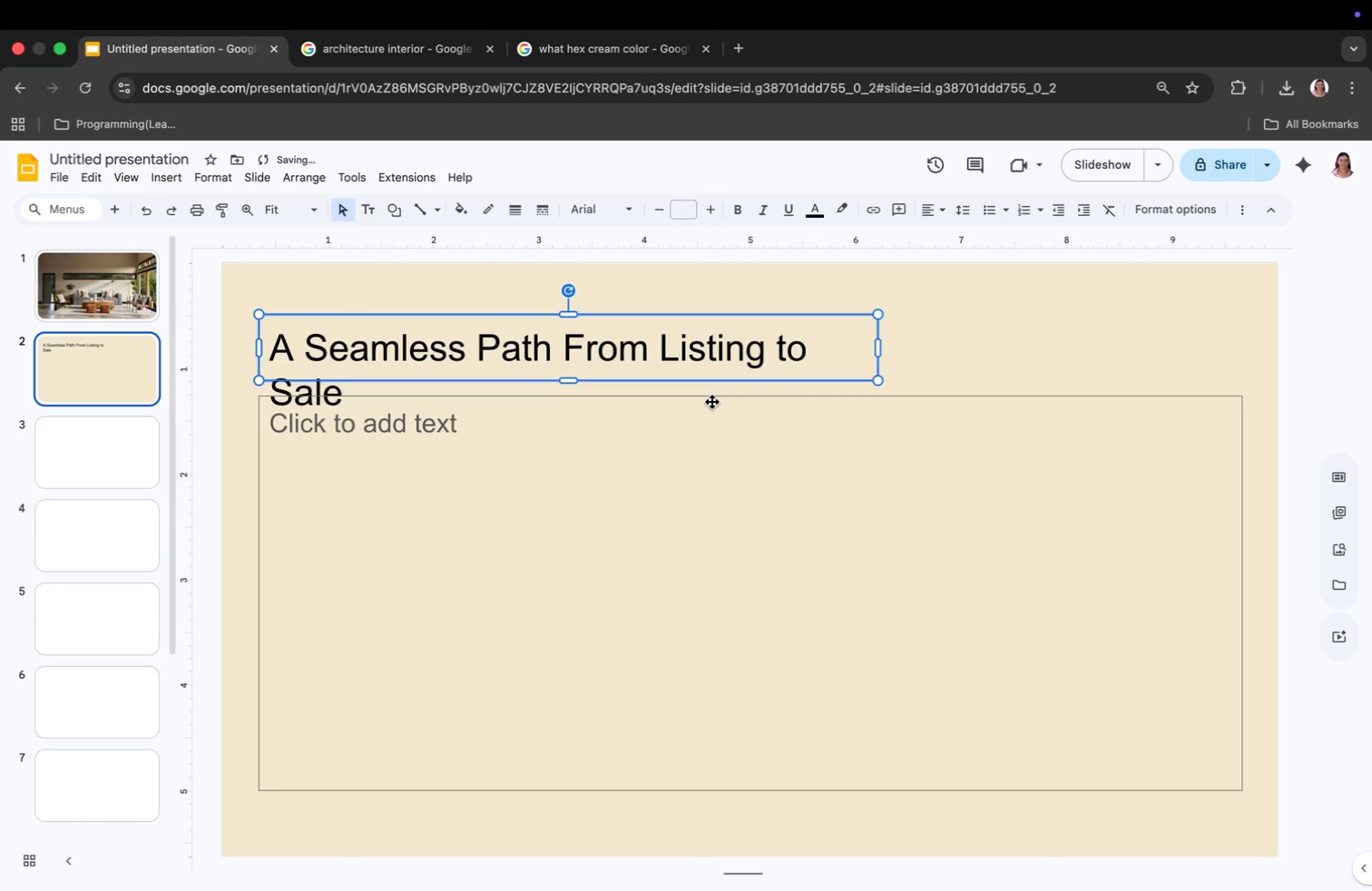 
left_click_drag(start_coordinate=[566, 382], to_coordinate=[569, 421])
 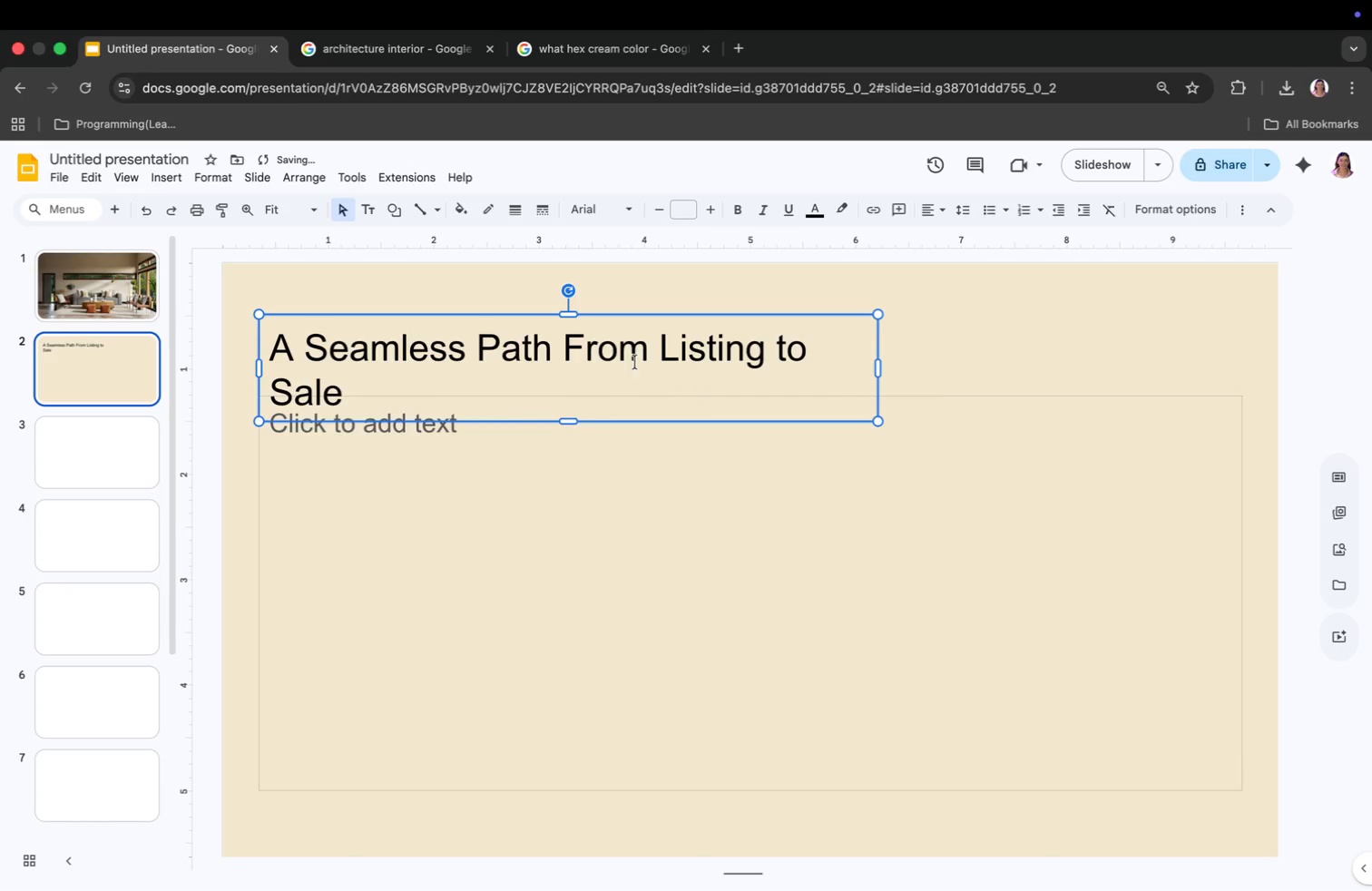 
left_click([576, 349])
 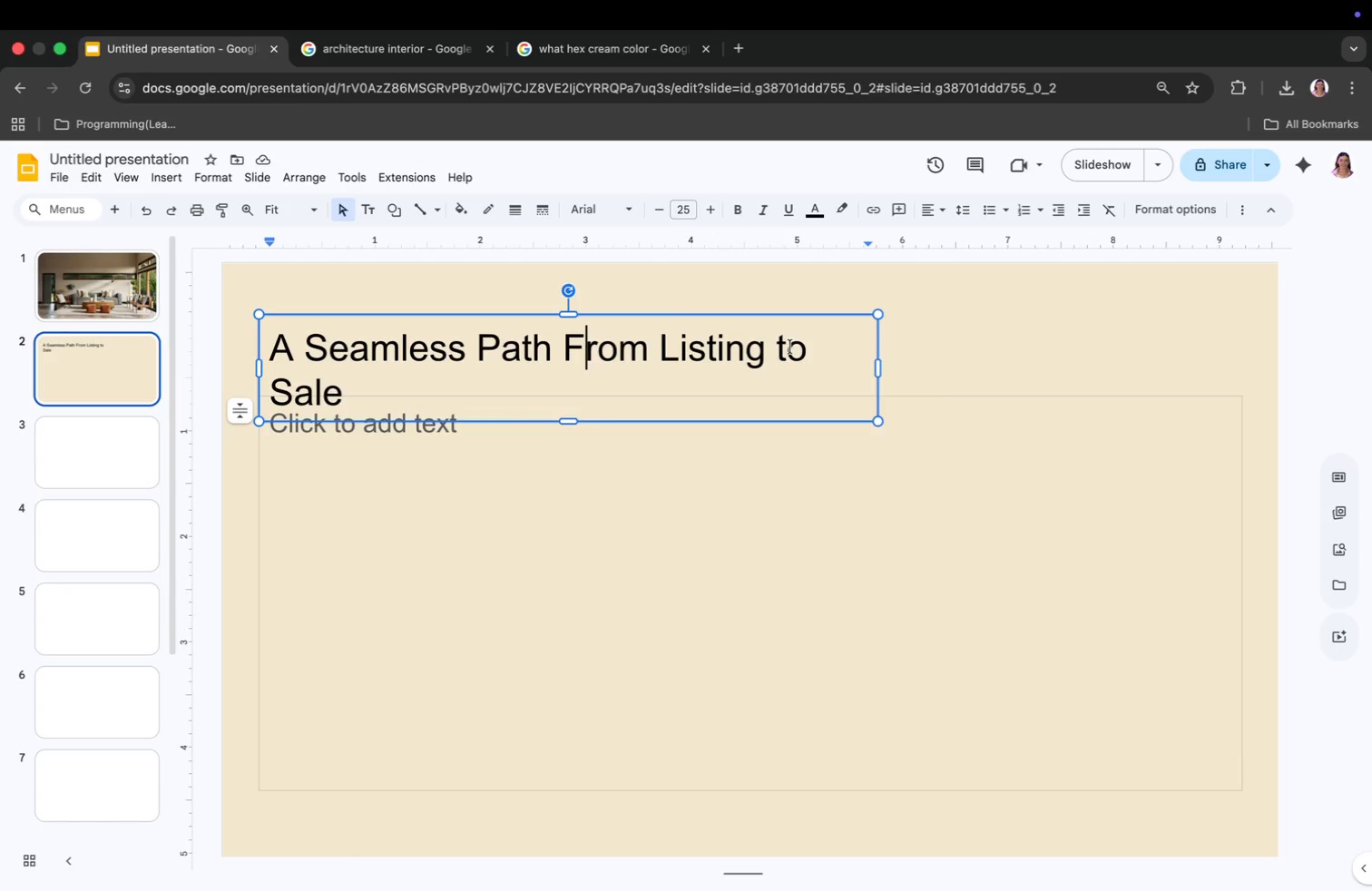 
left_click([587, 211])
 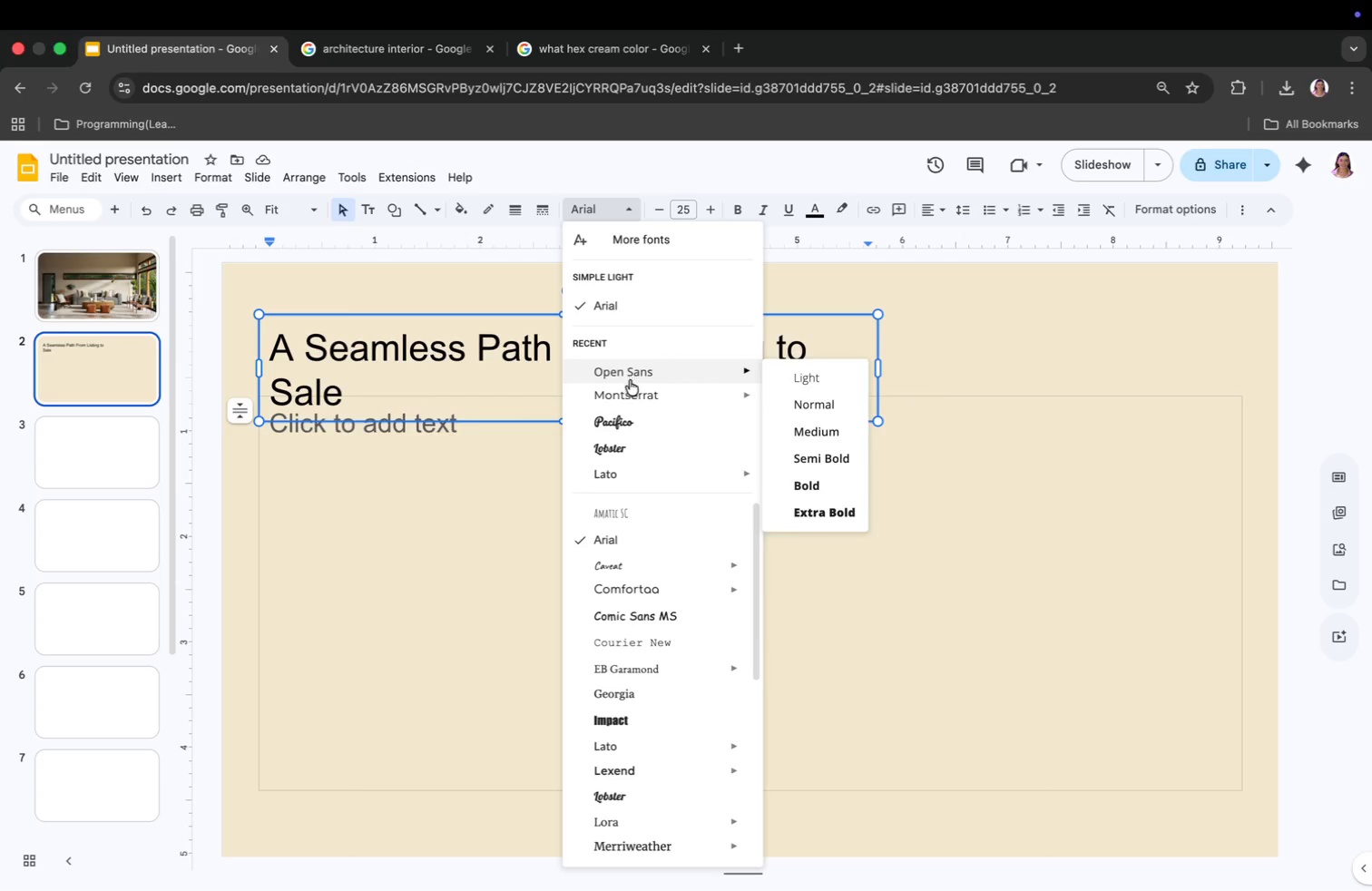 
left_click([634, 390])
 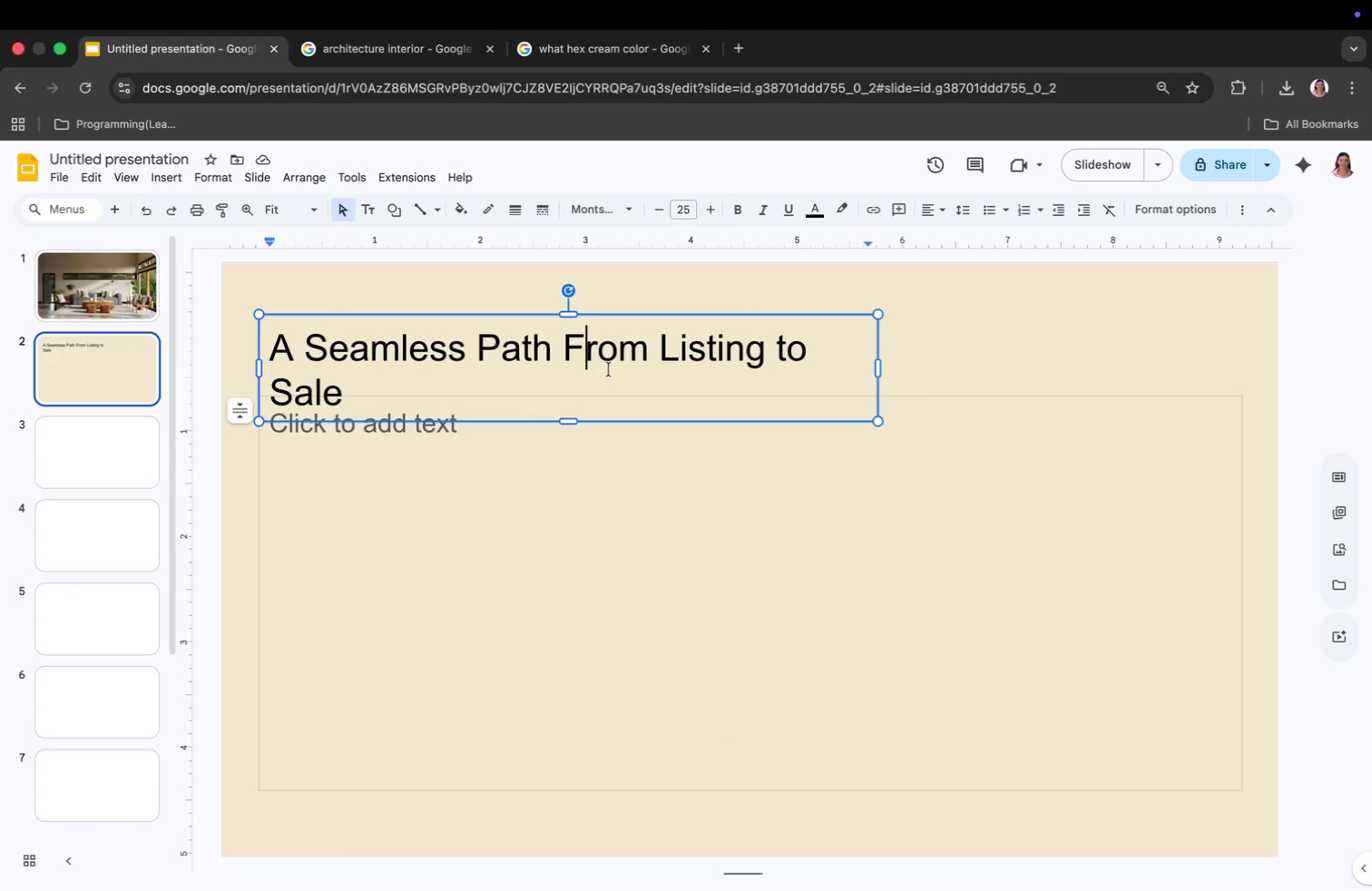 
left_click_drag(start_coordinate=[387, 396], to_coordinate=[400, 427])
 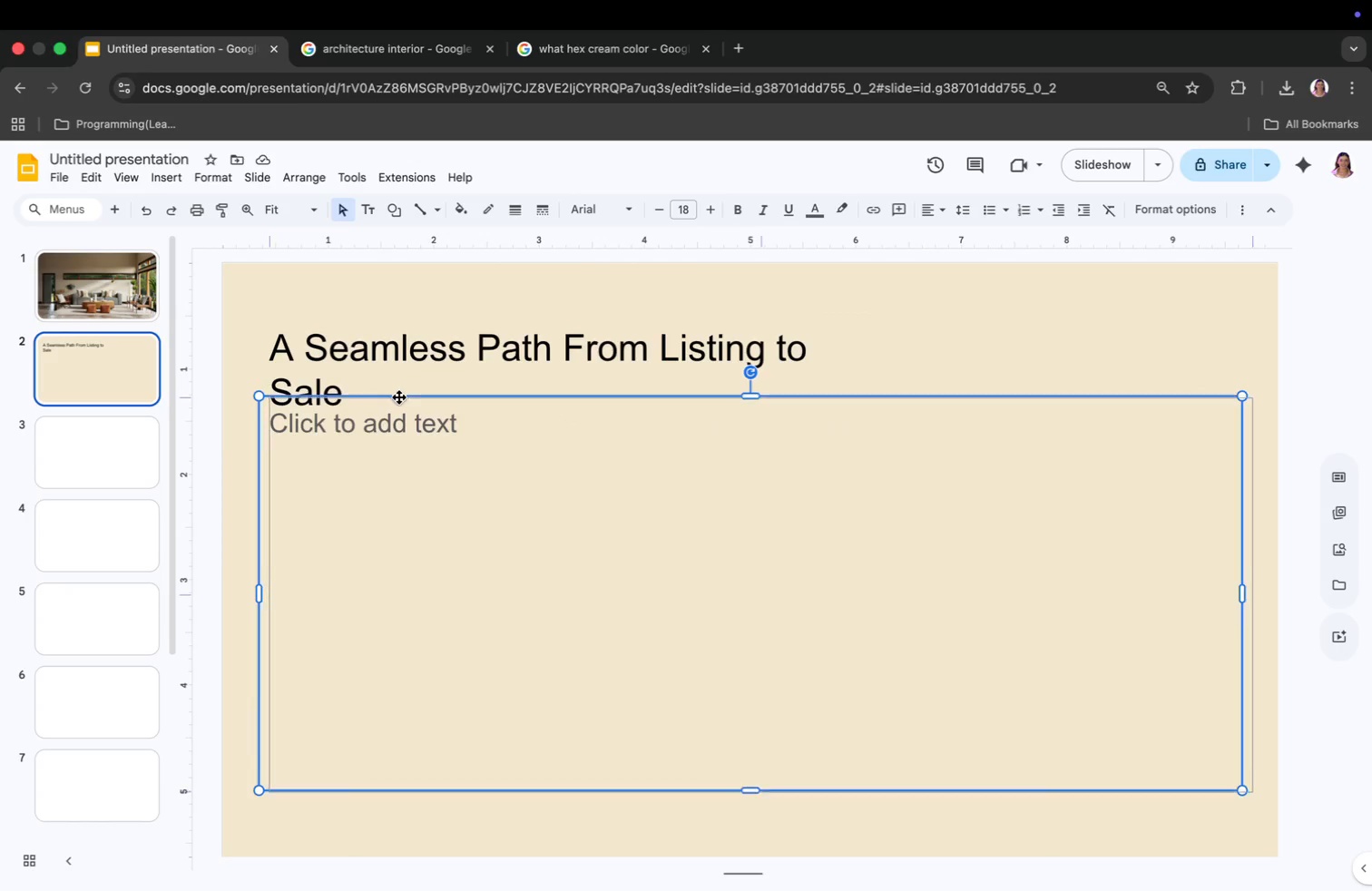 
left_click_drag(start_coordinate=[763, 428], to_coordinate=[751, 628])
 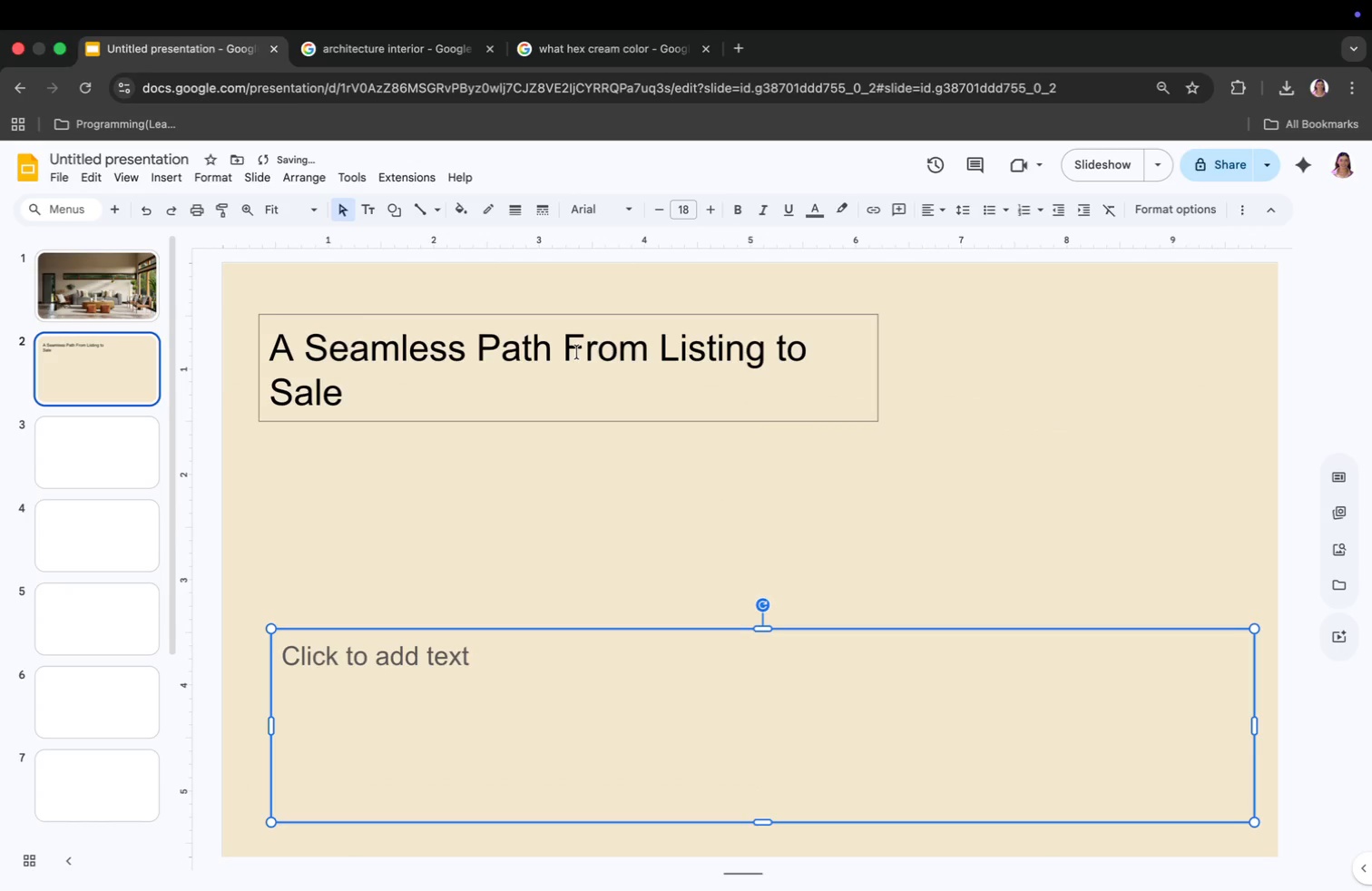 
left_click([577, 352])
 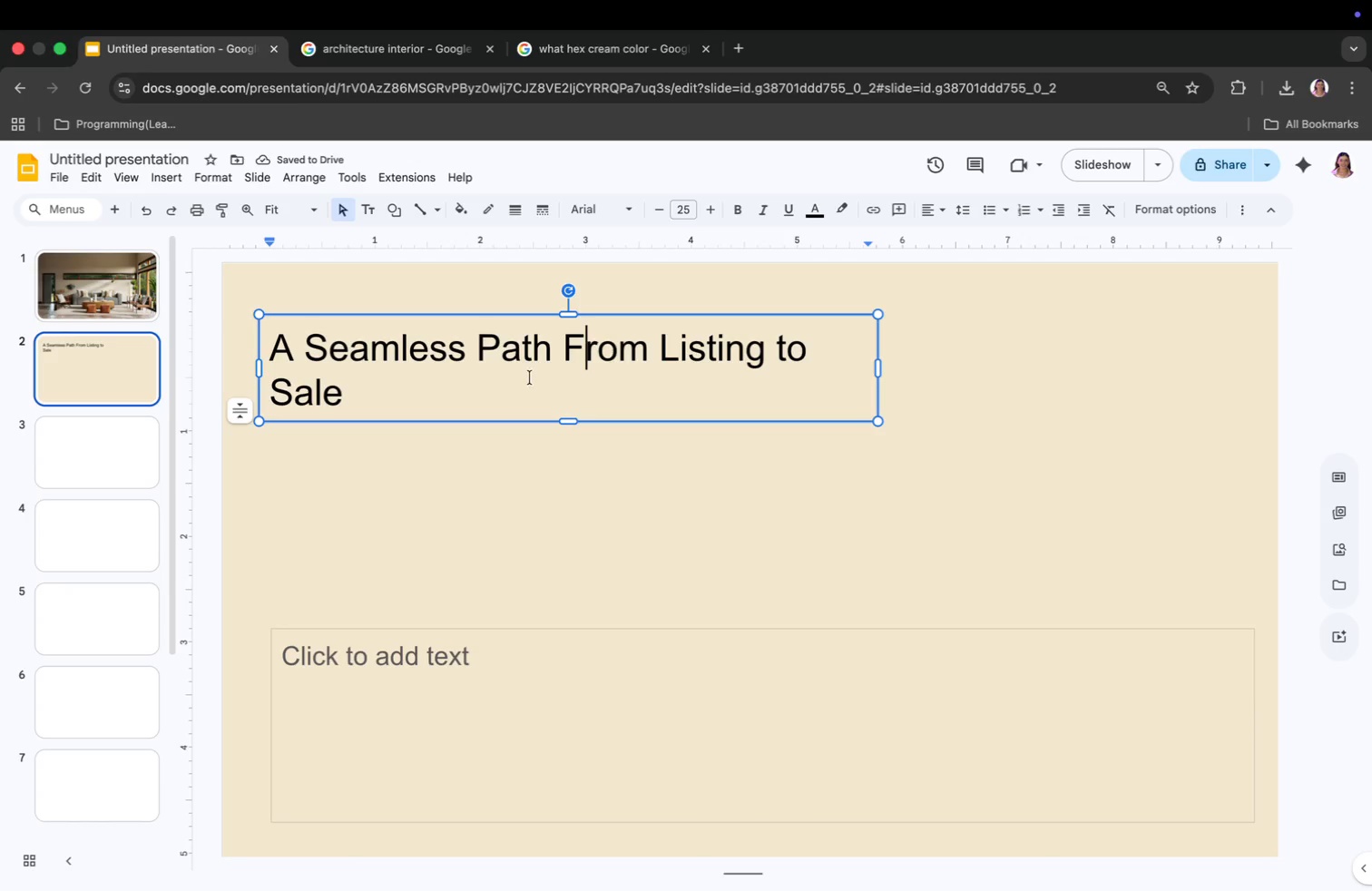 
key(Meta+CommandLeft)
 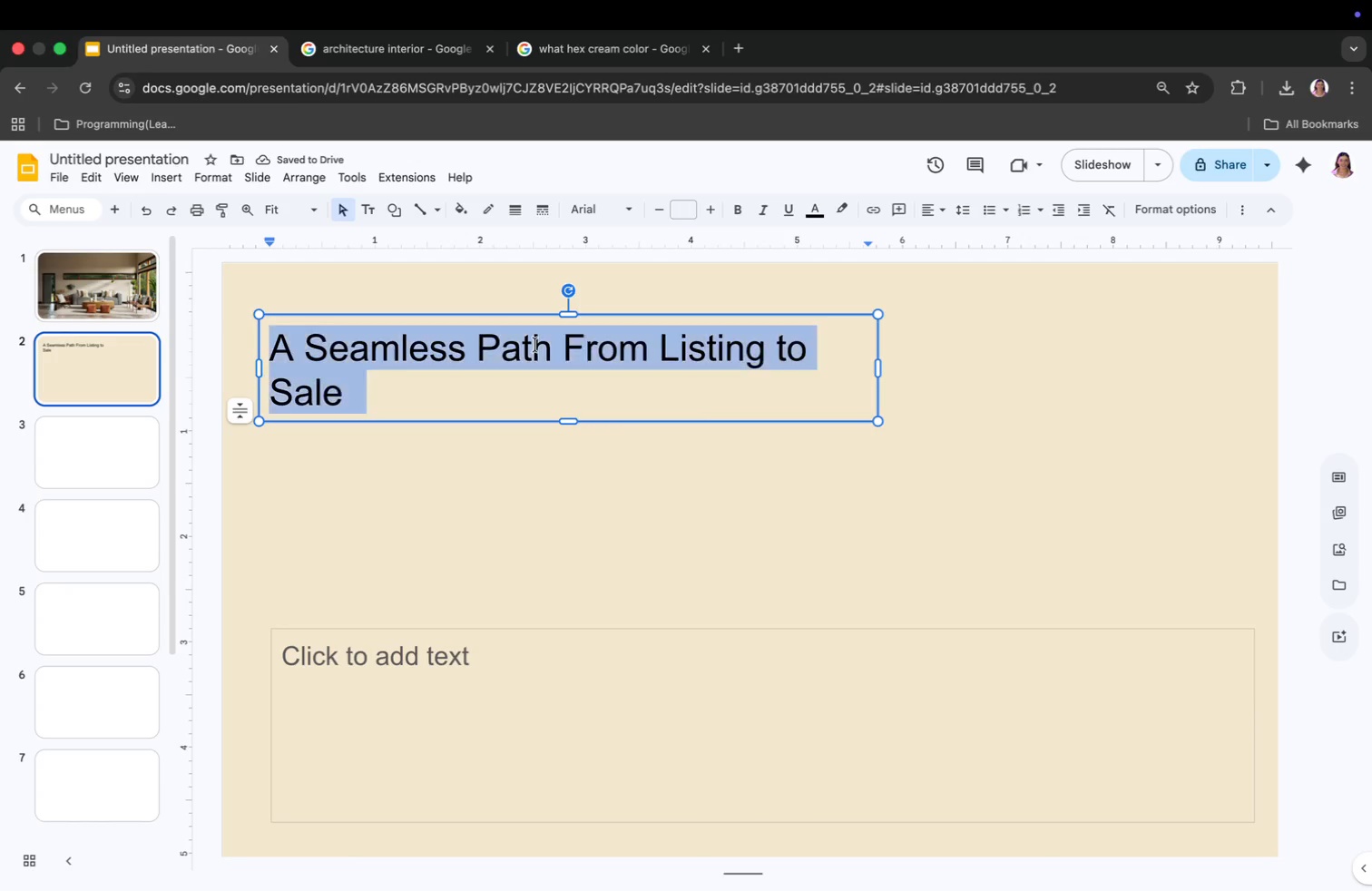 
key(Meta+A)
 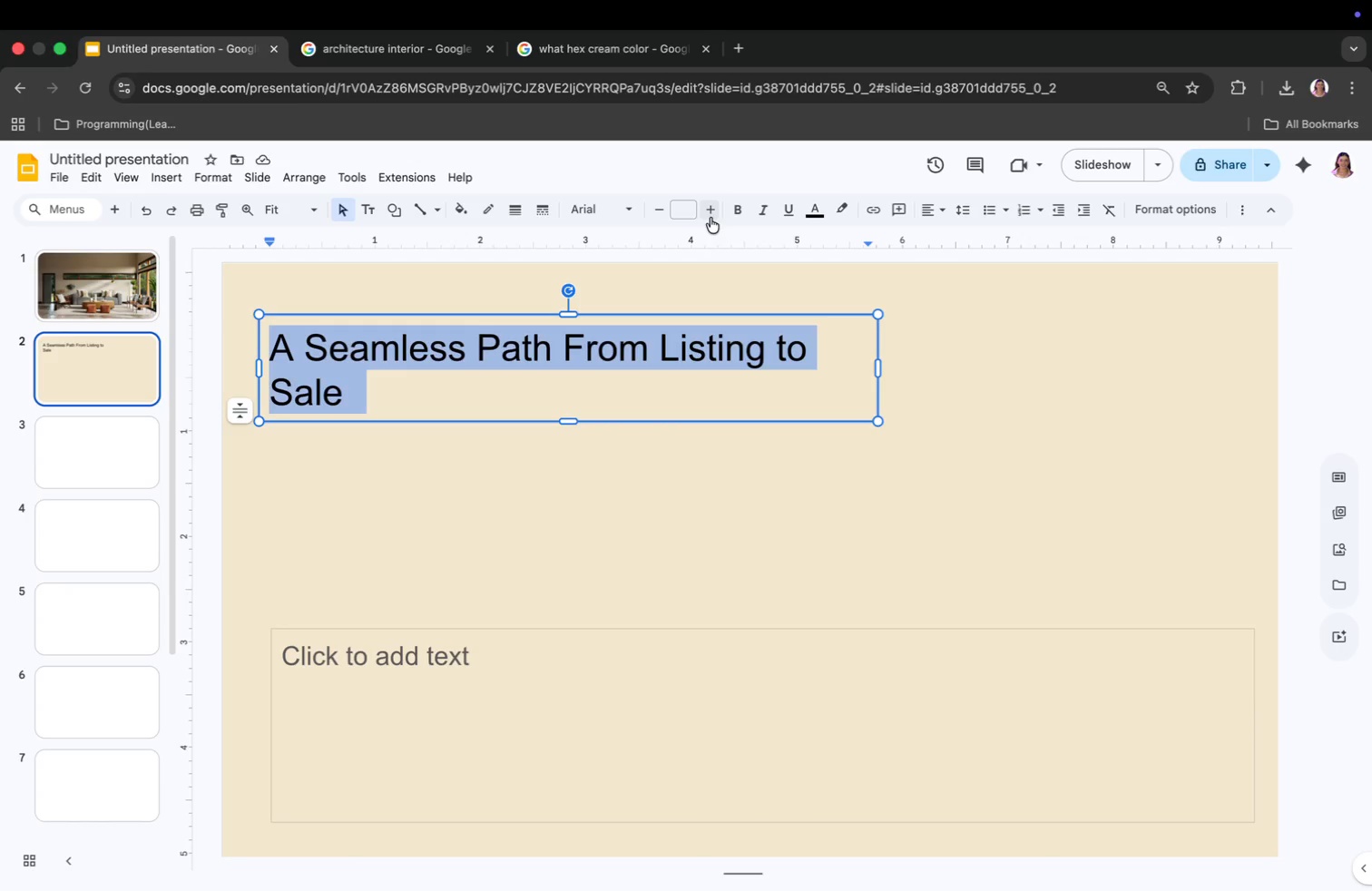 
double_click([710, 212])
 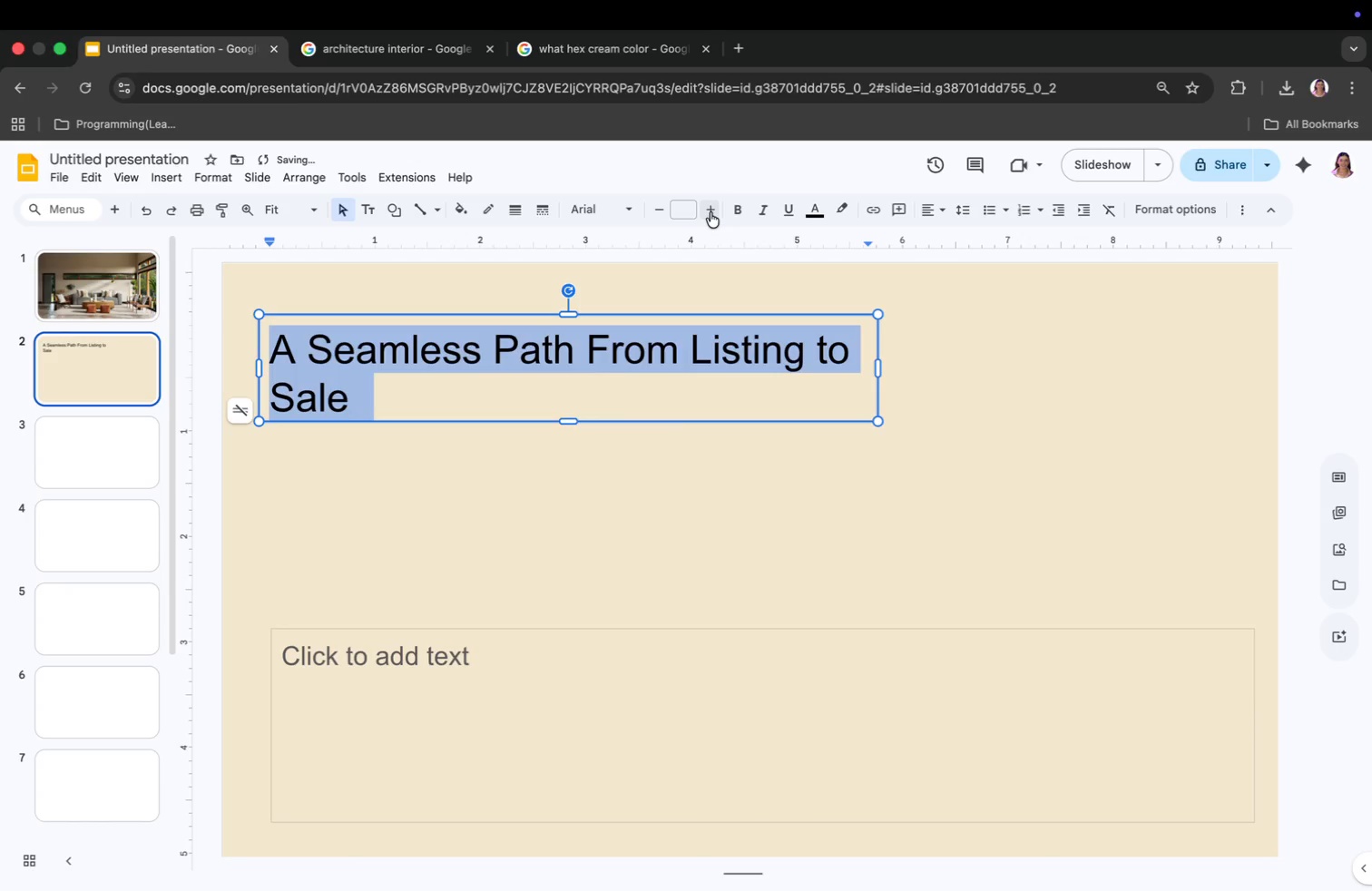 
triple_click([710, 212])
 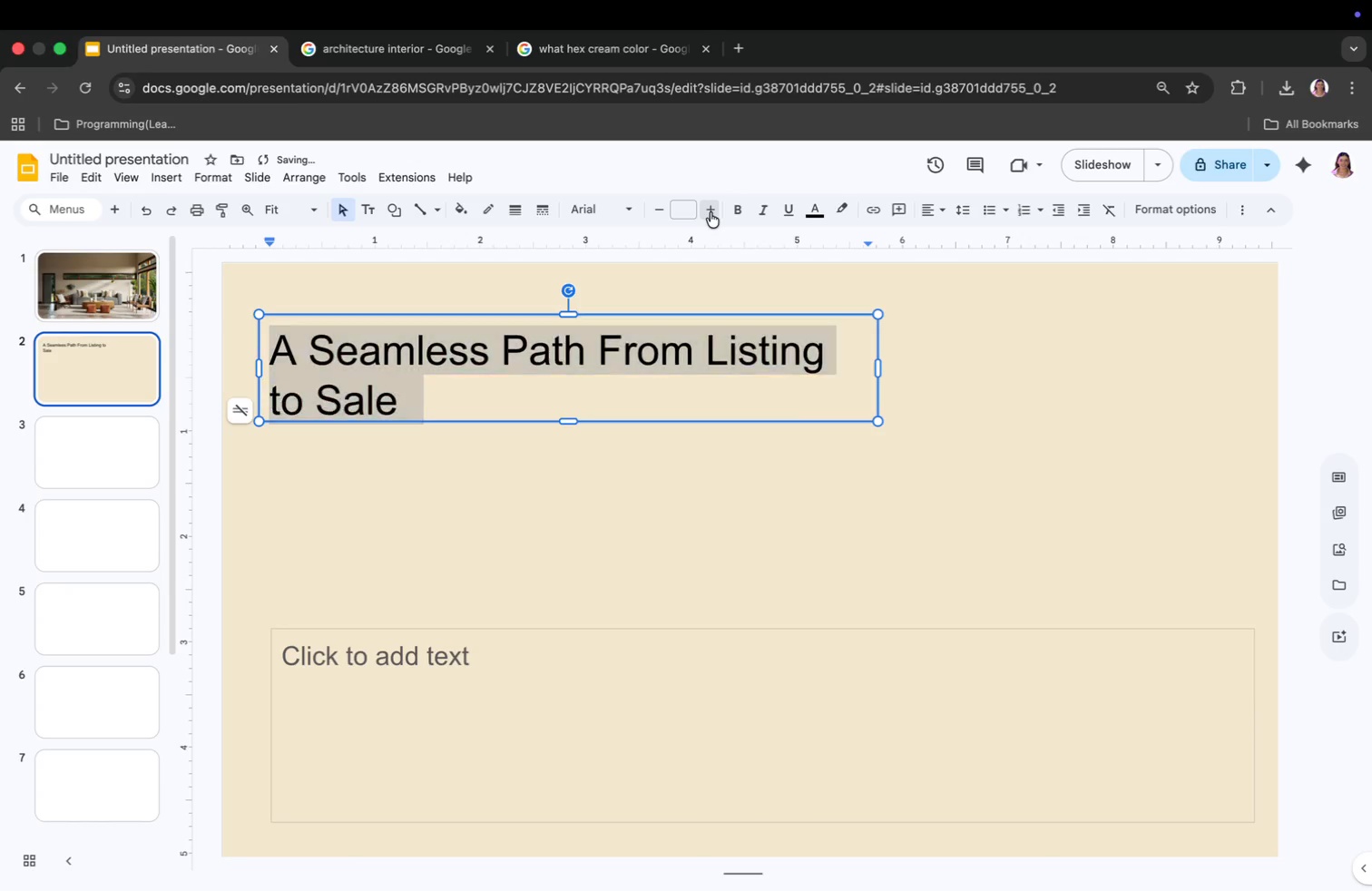 
triple_click([710, 212])
 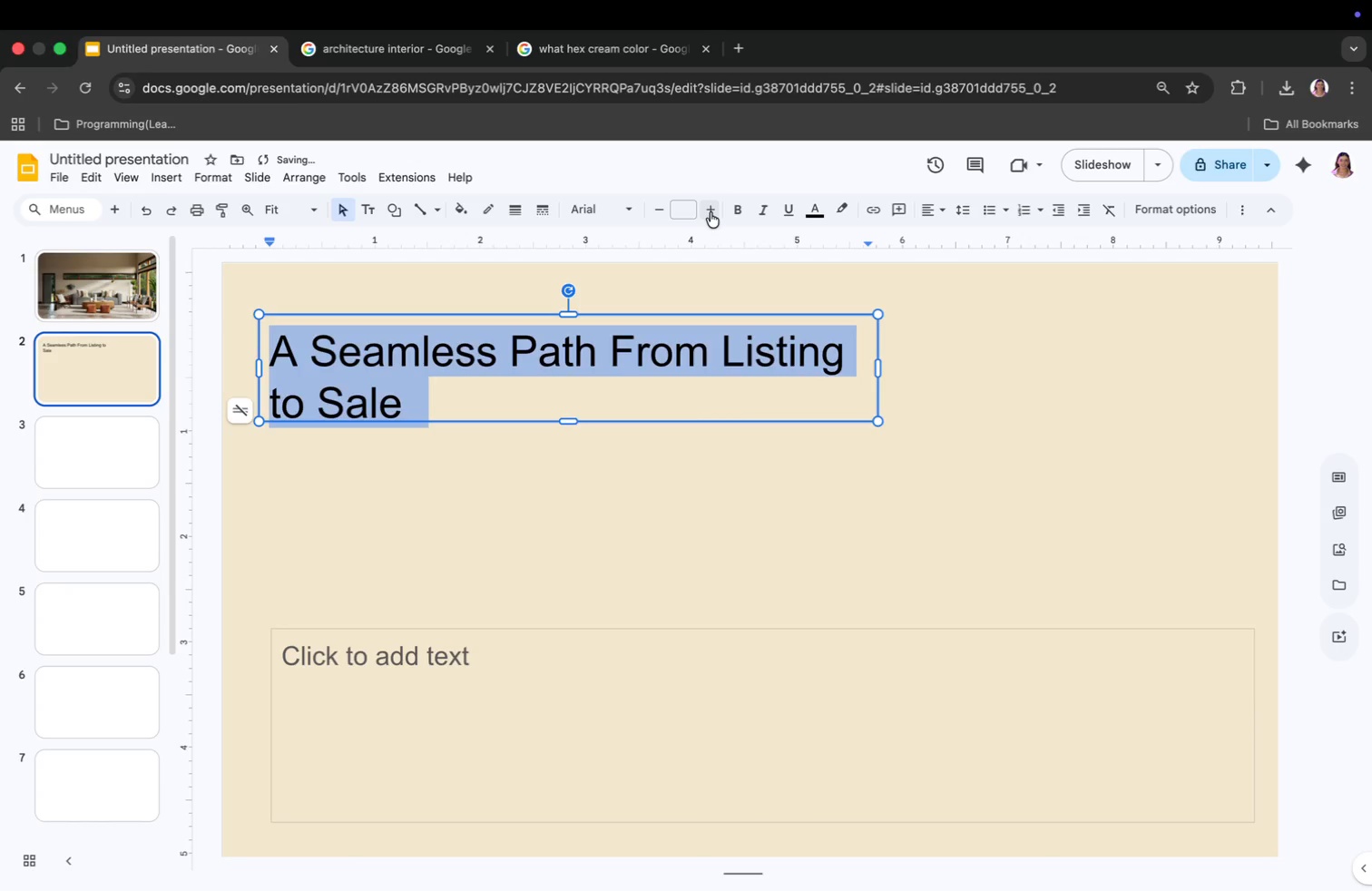 
triple_click([710, 212])
 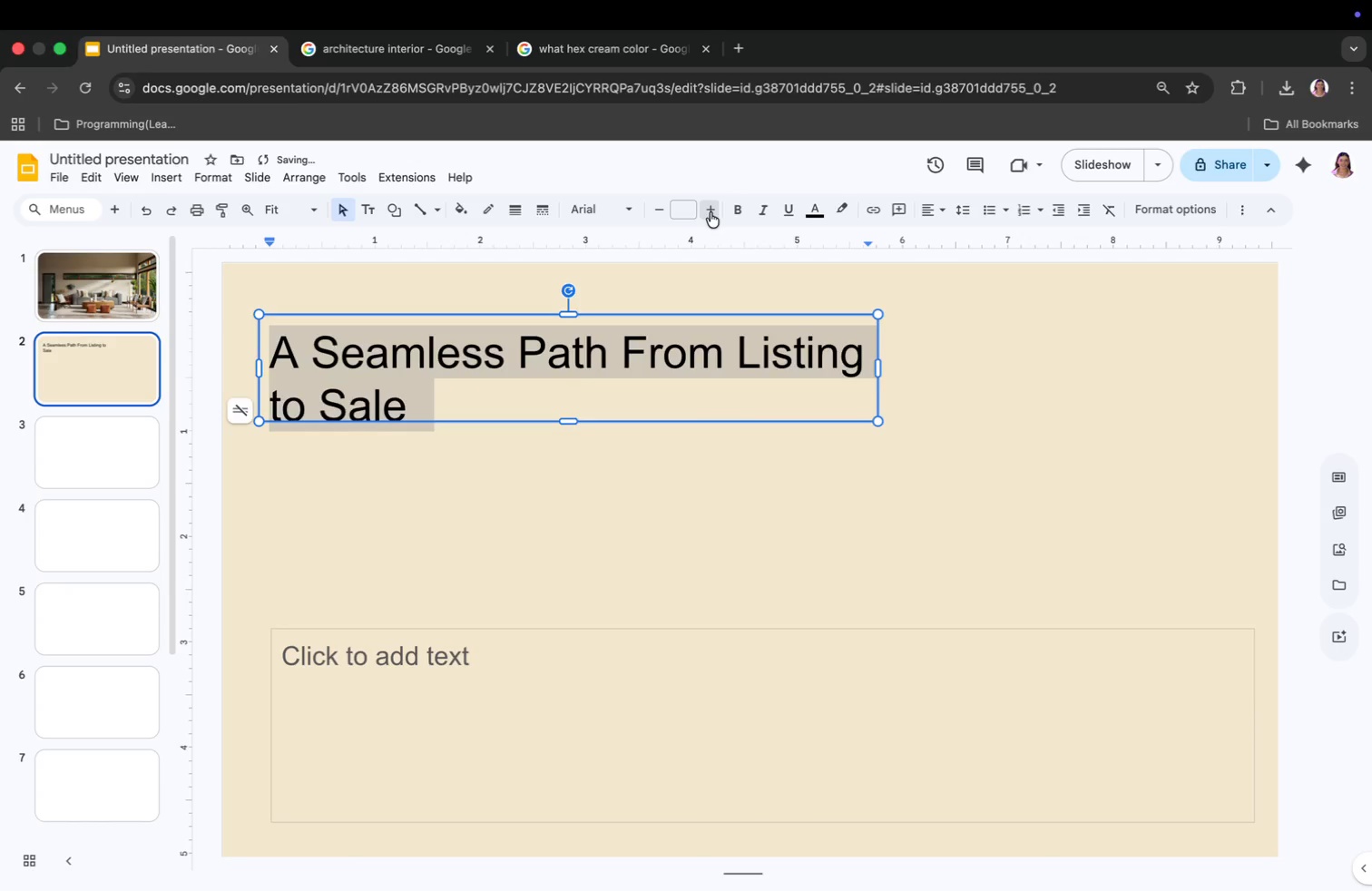 
double_click([710, 212])
 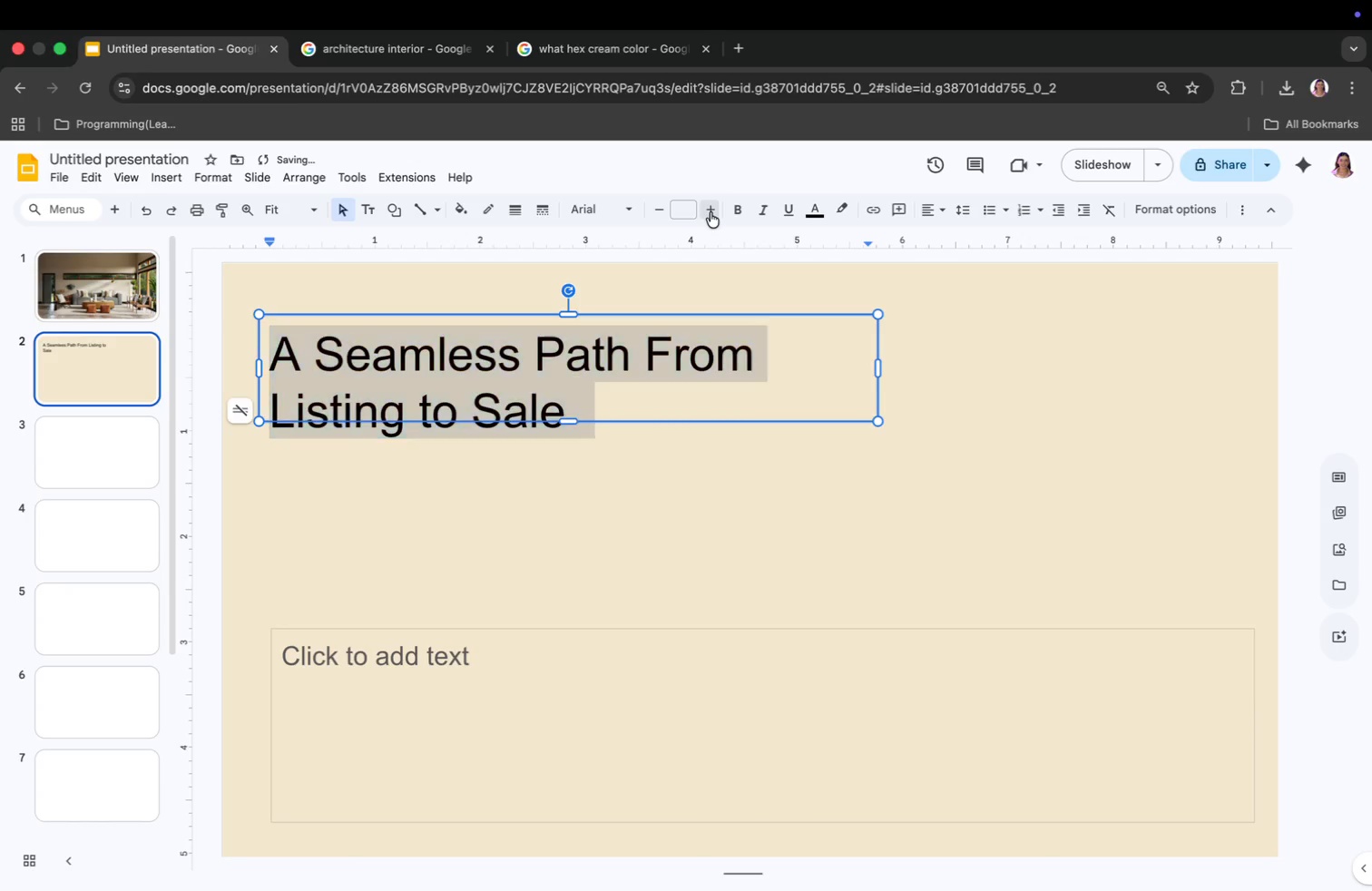 
triple_click([710, 212])
 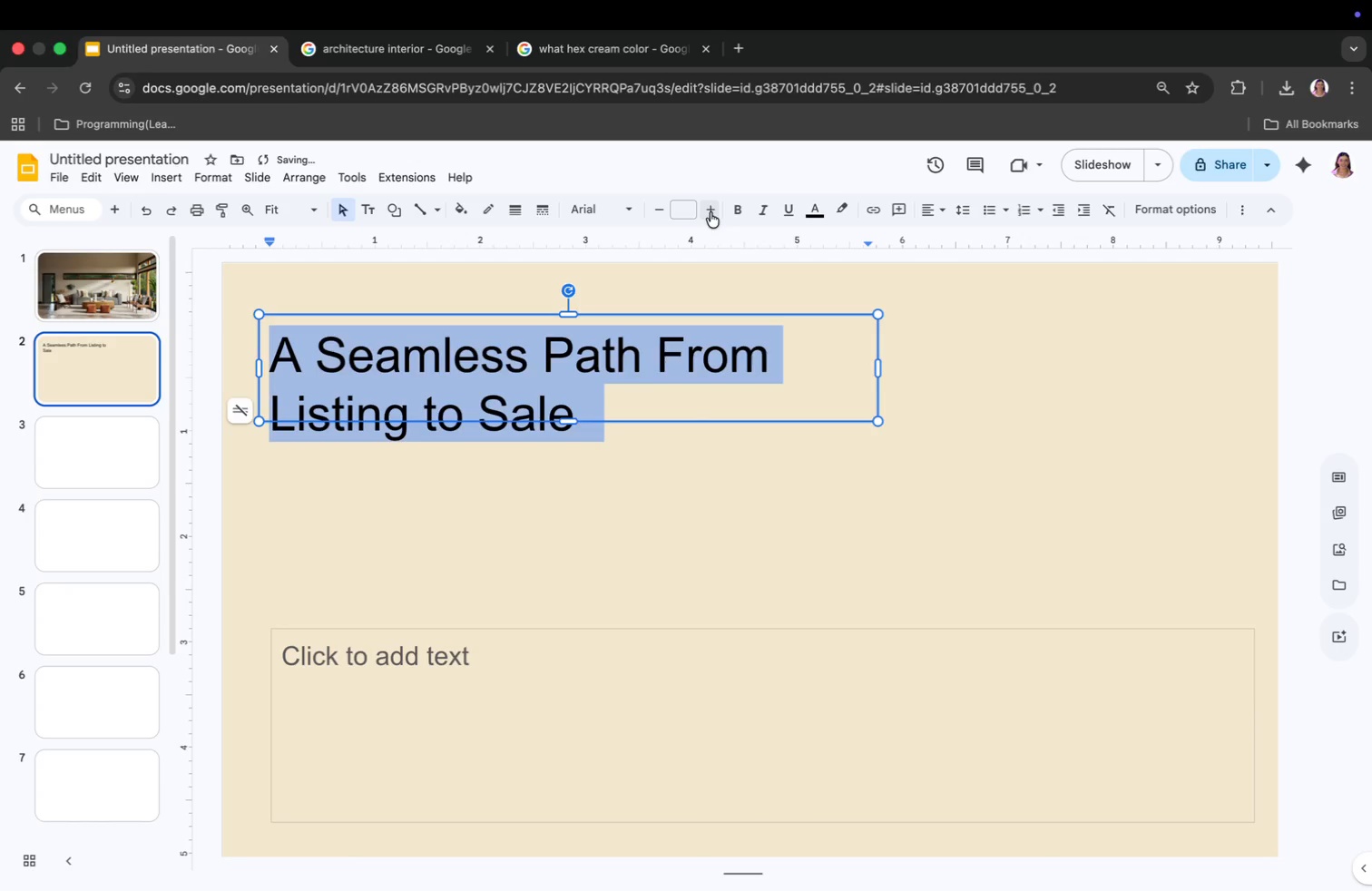 
triple_click([710, 212])
 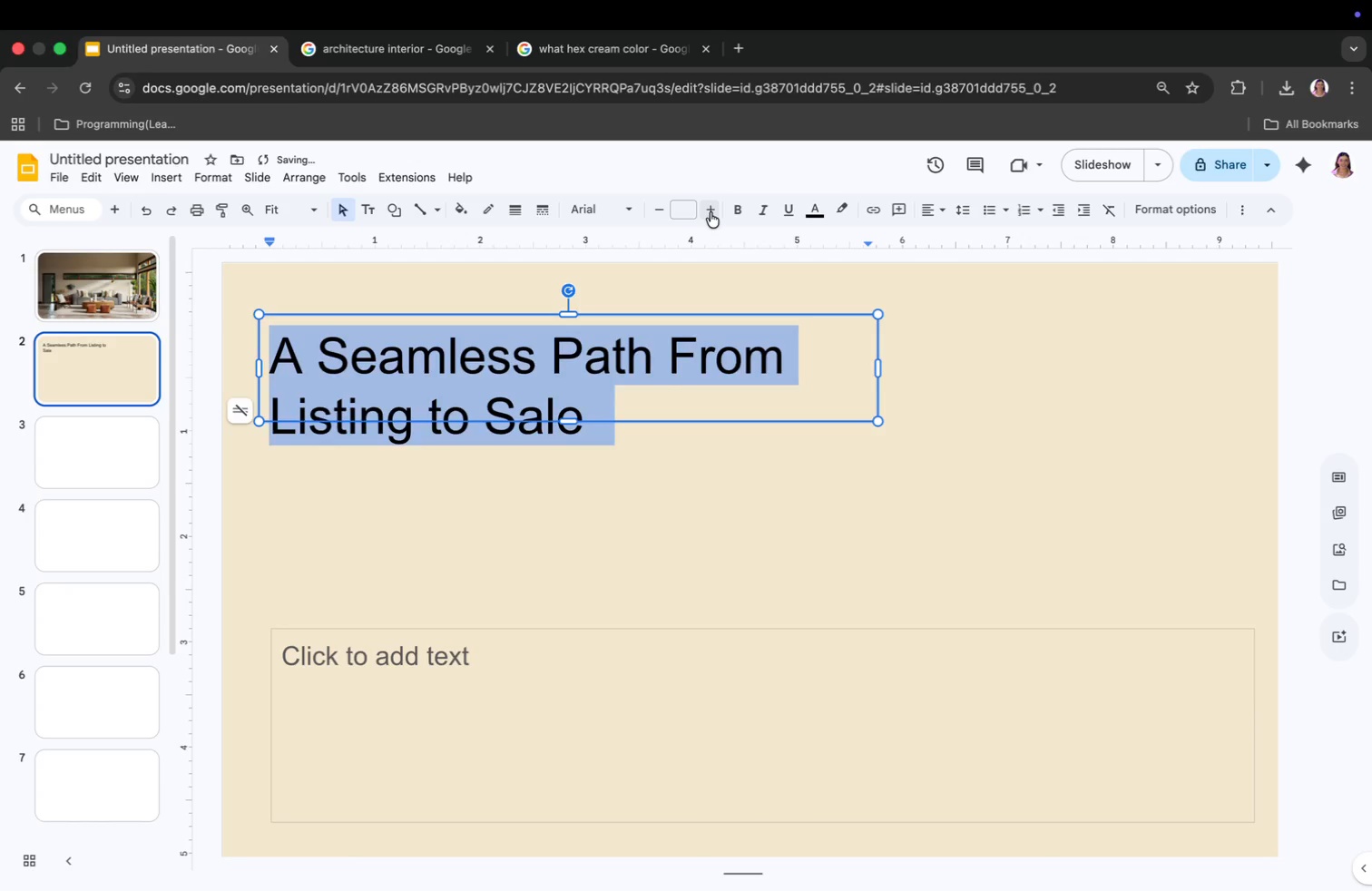 
triple_click([710, 212])
 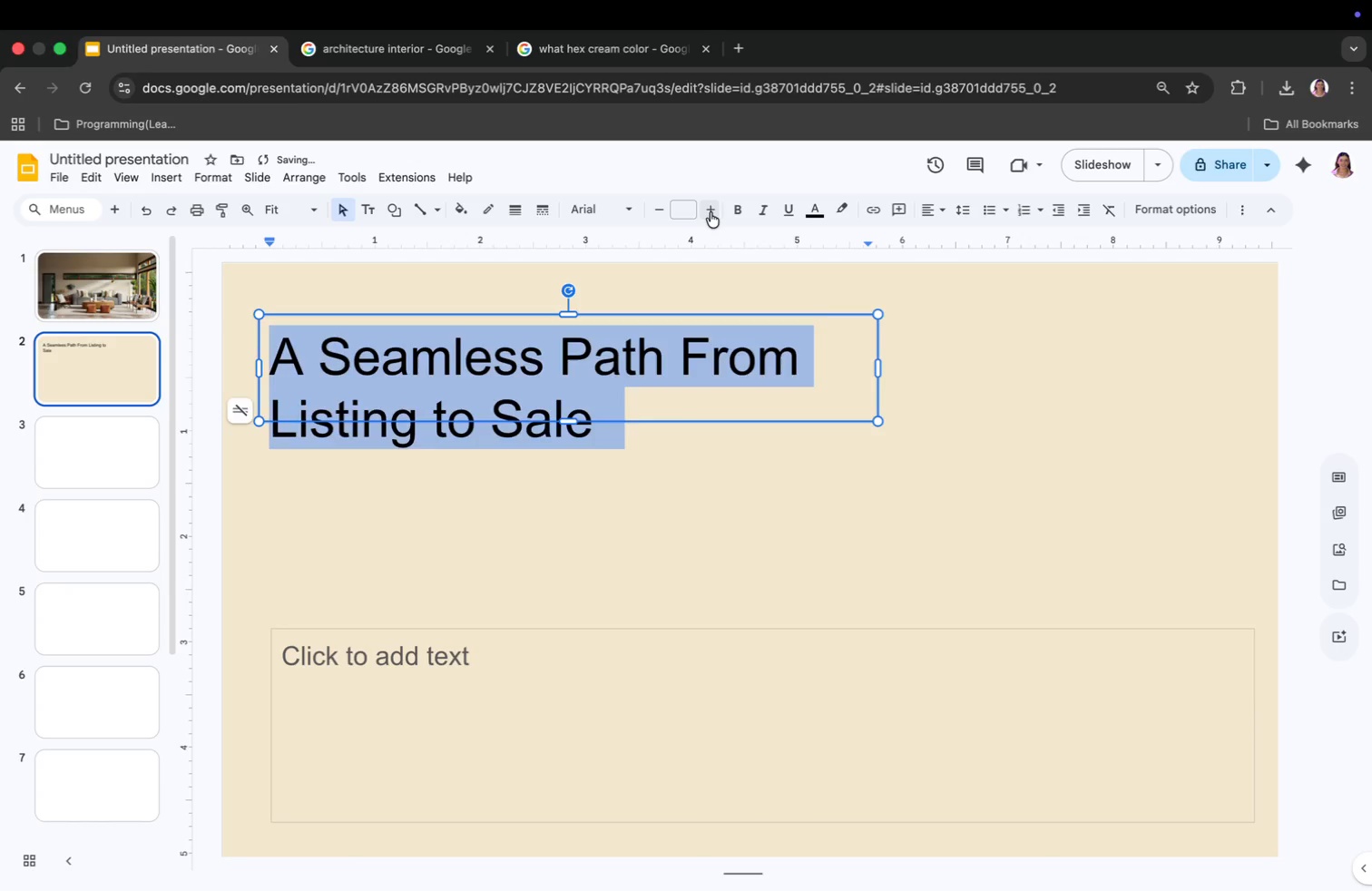 
triple_click([710, 212])
 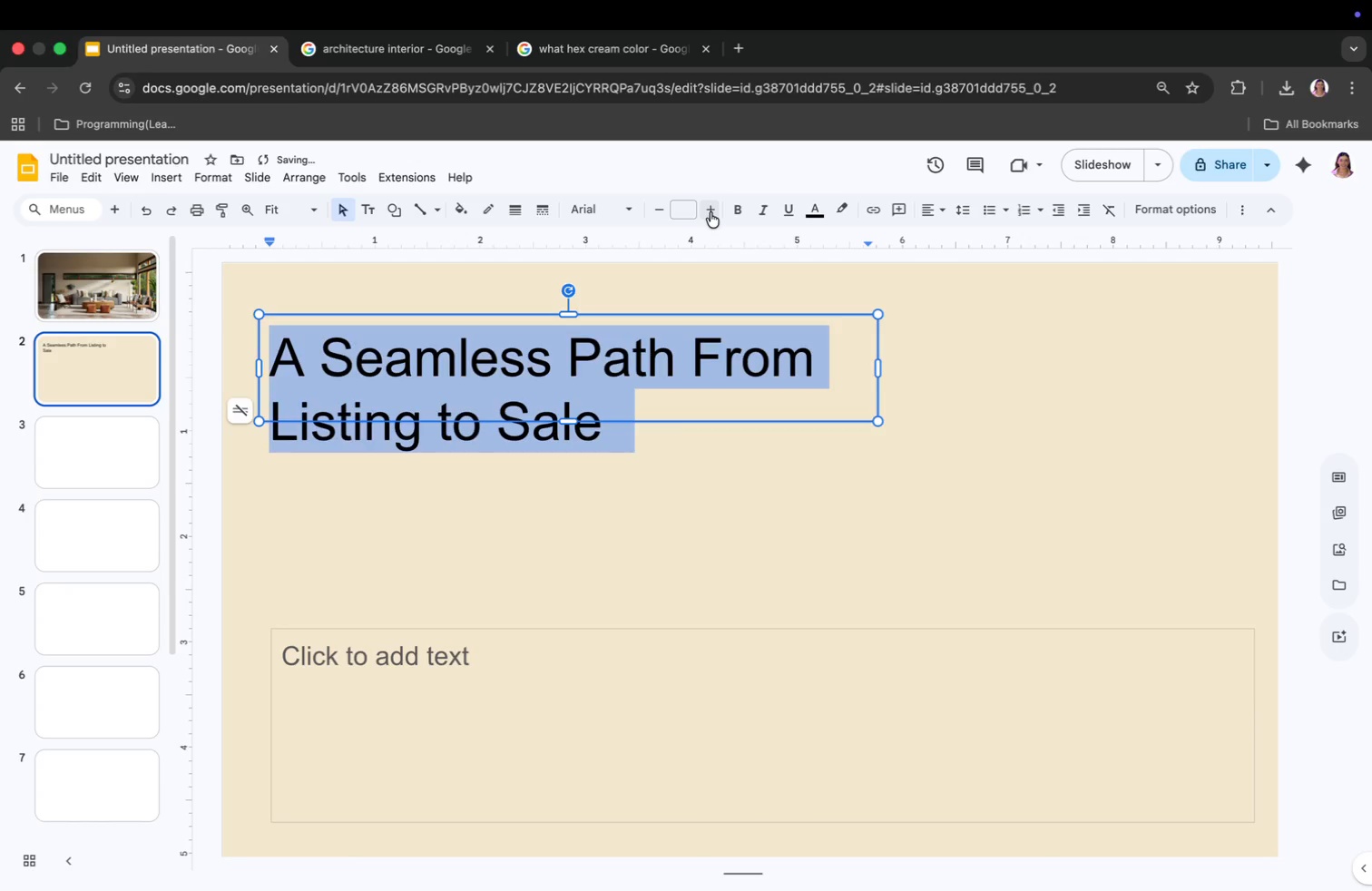 
triple_click([710, 212])
 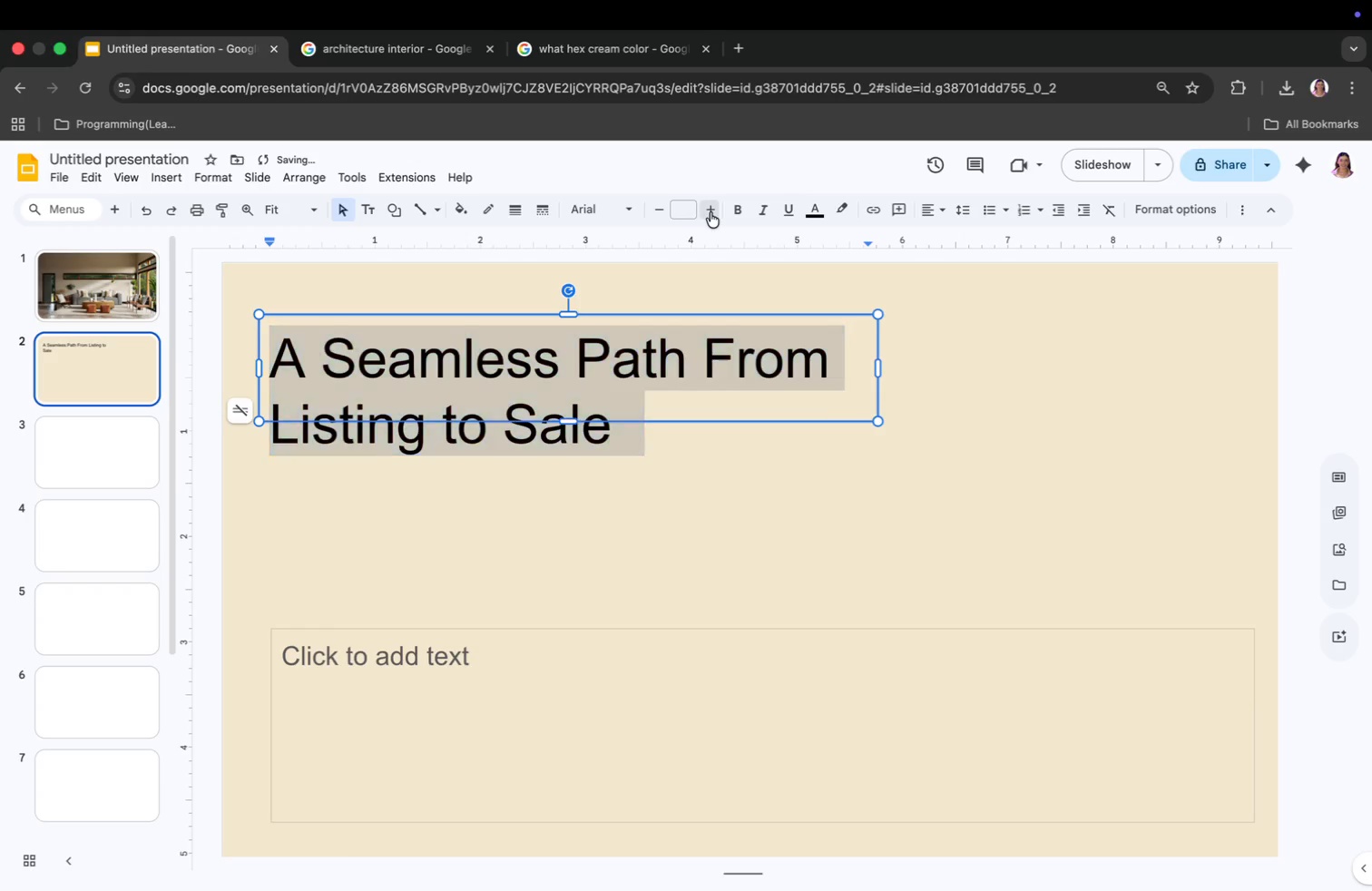 
double_click([710, 212])
 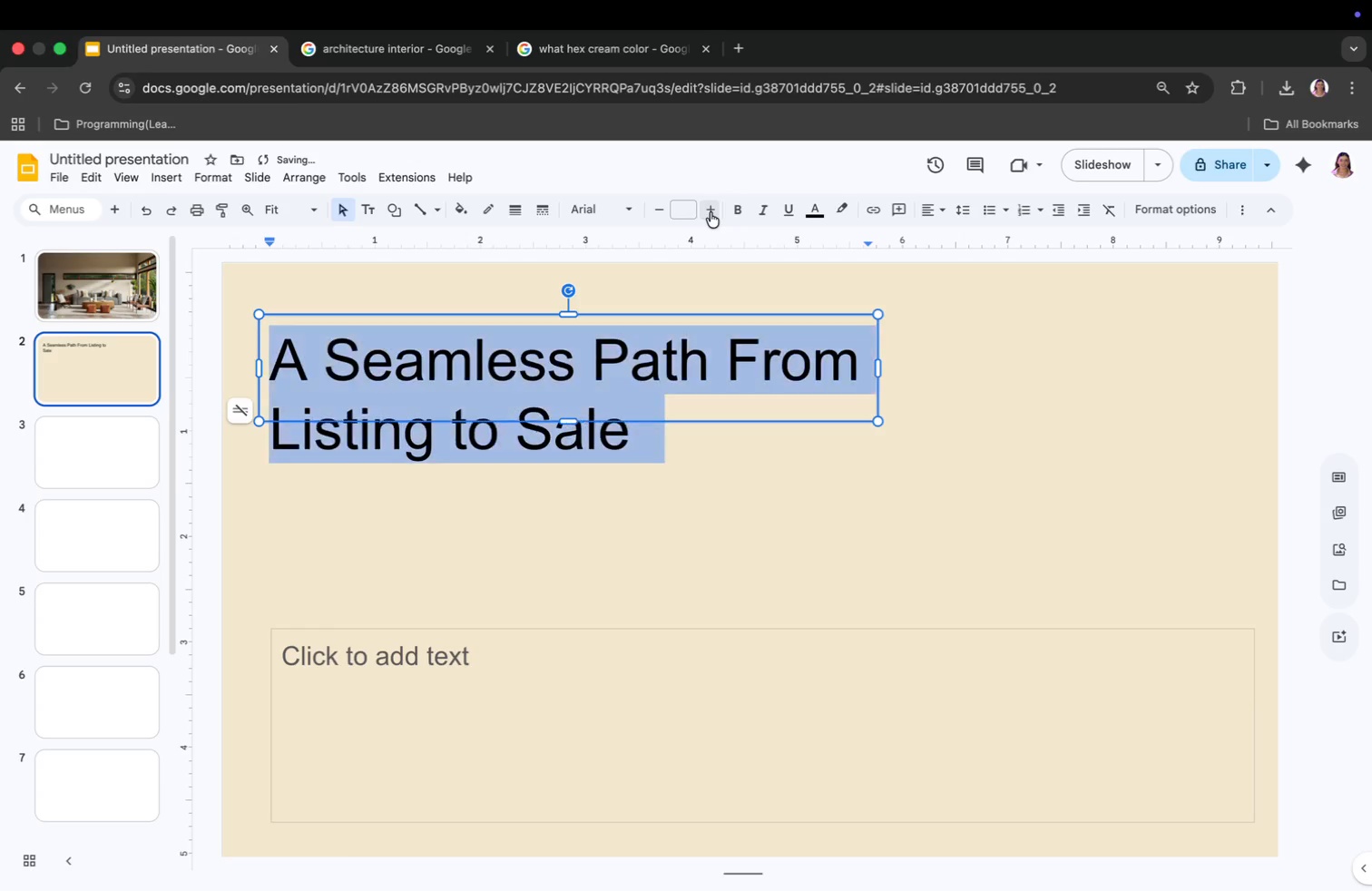 
triple_click([710, 212])
 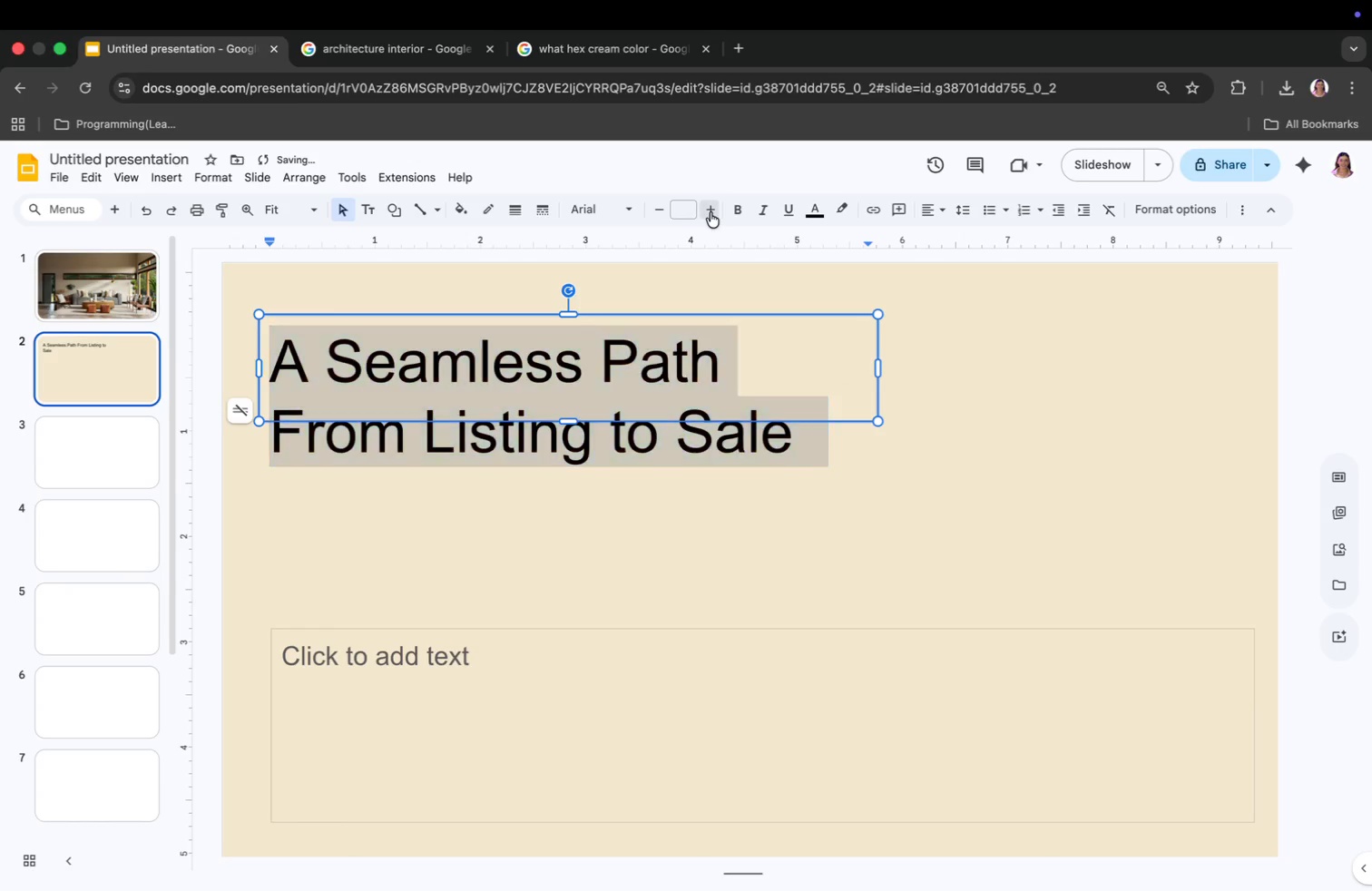 
triple_click([710, 212])
 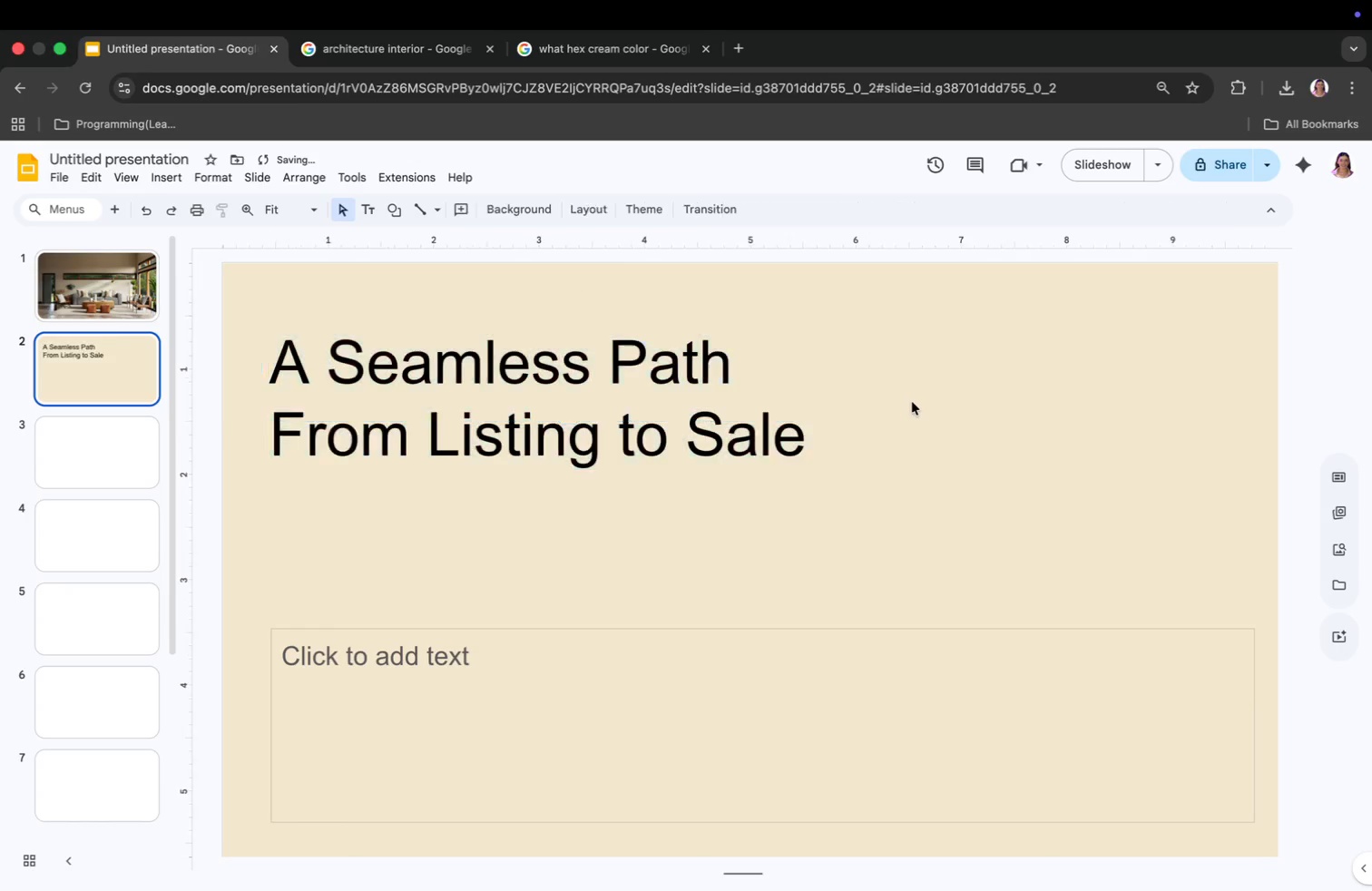 
left_click([680, 370])
 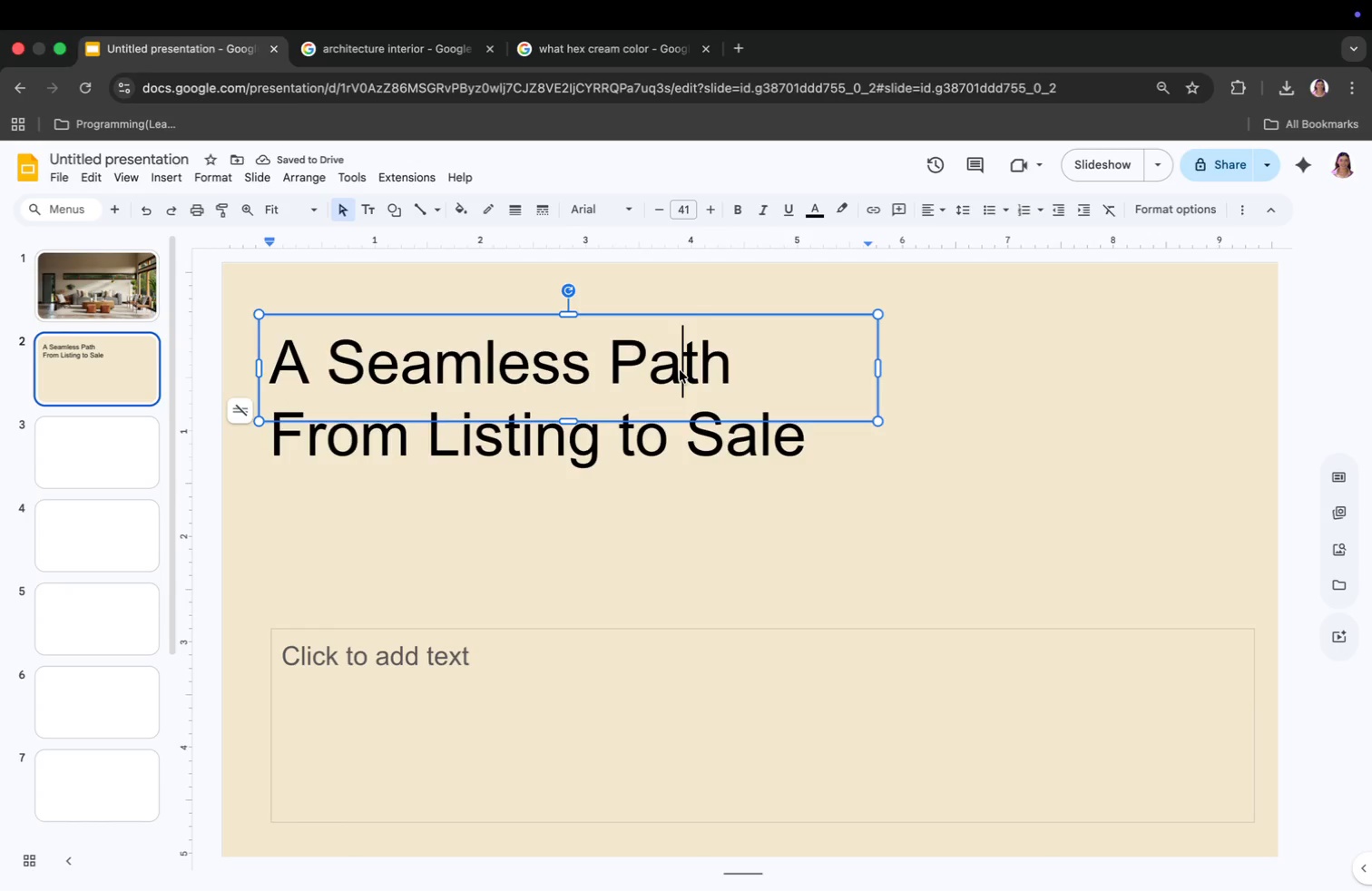 
left_click_drag(start_coordinate=[572, 419], to_coordinate=[583, 489])
 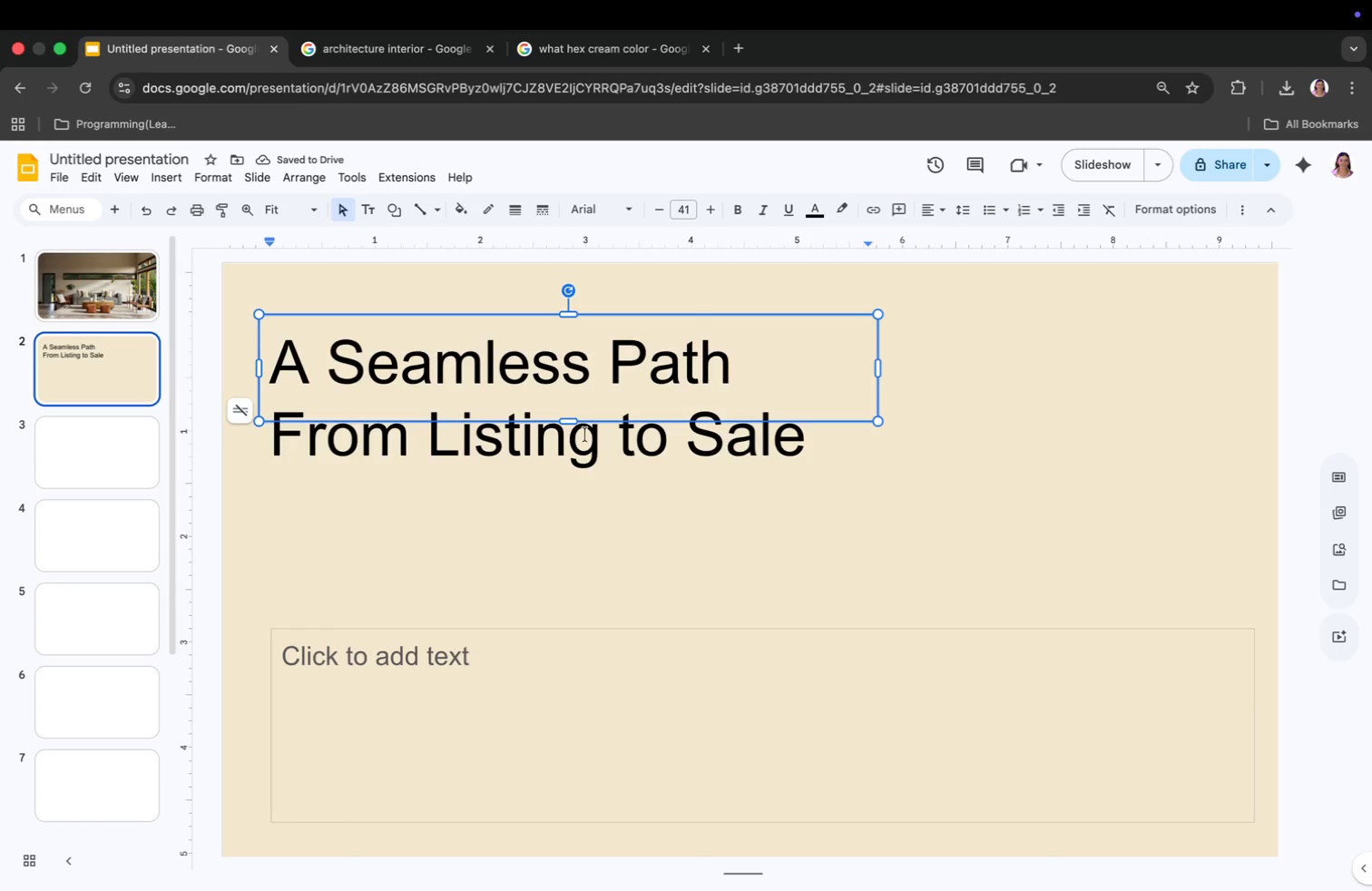 
left_click([570, 436])
 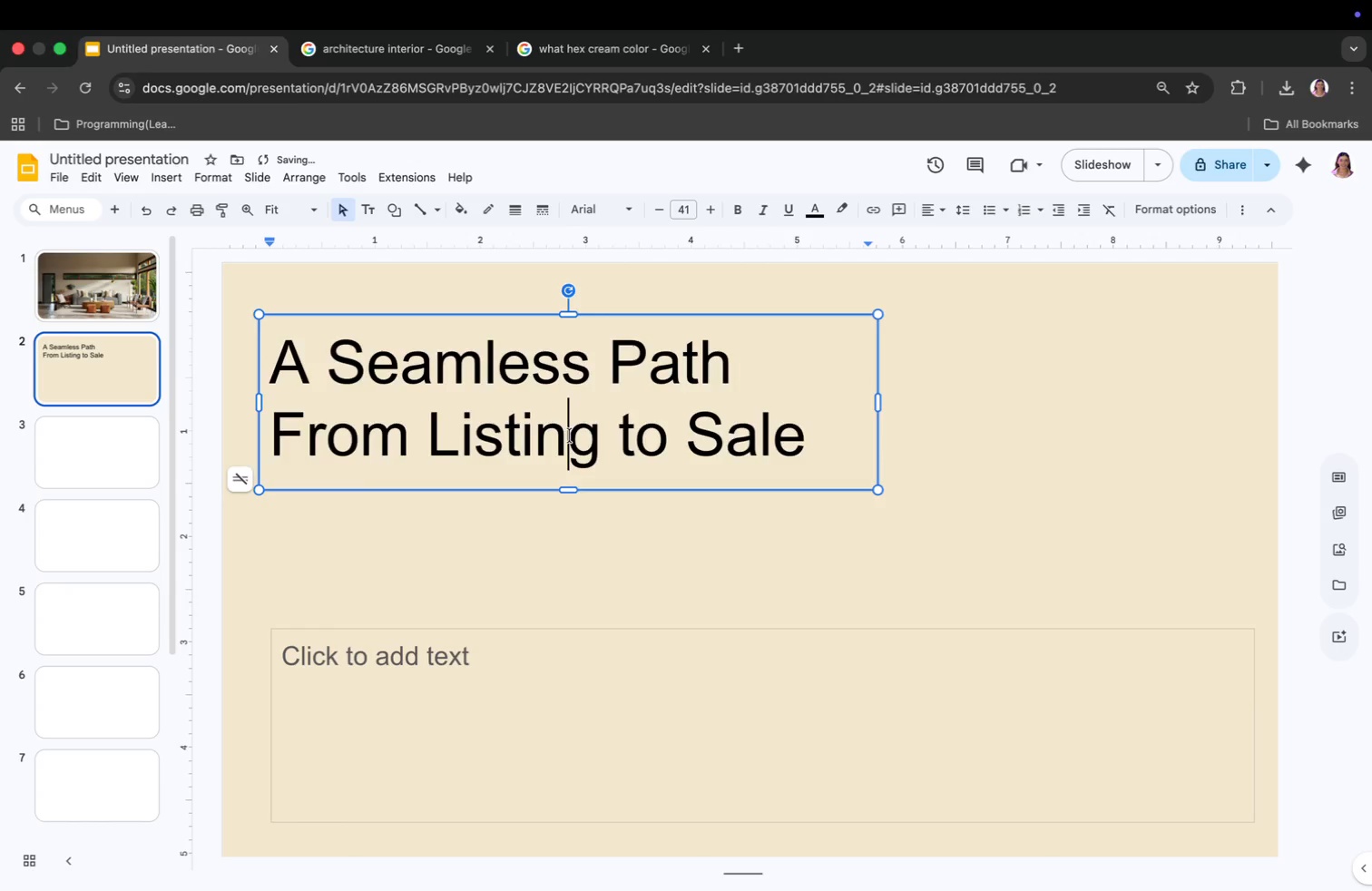 
key(Meta+A)
 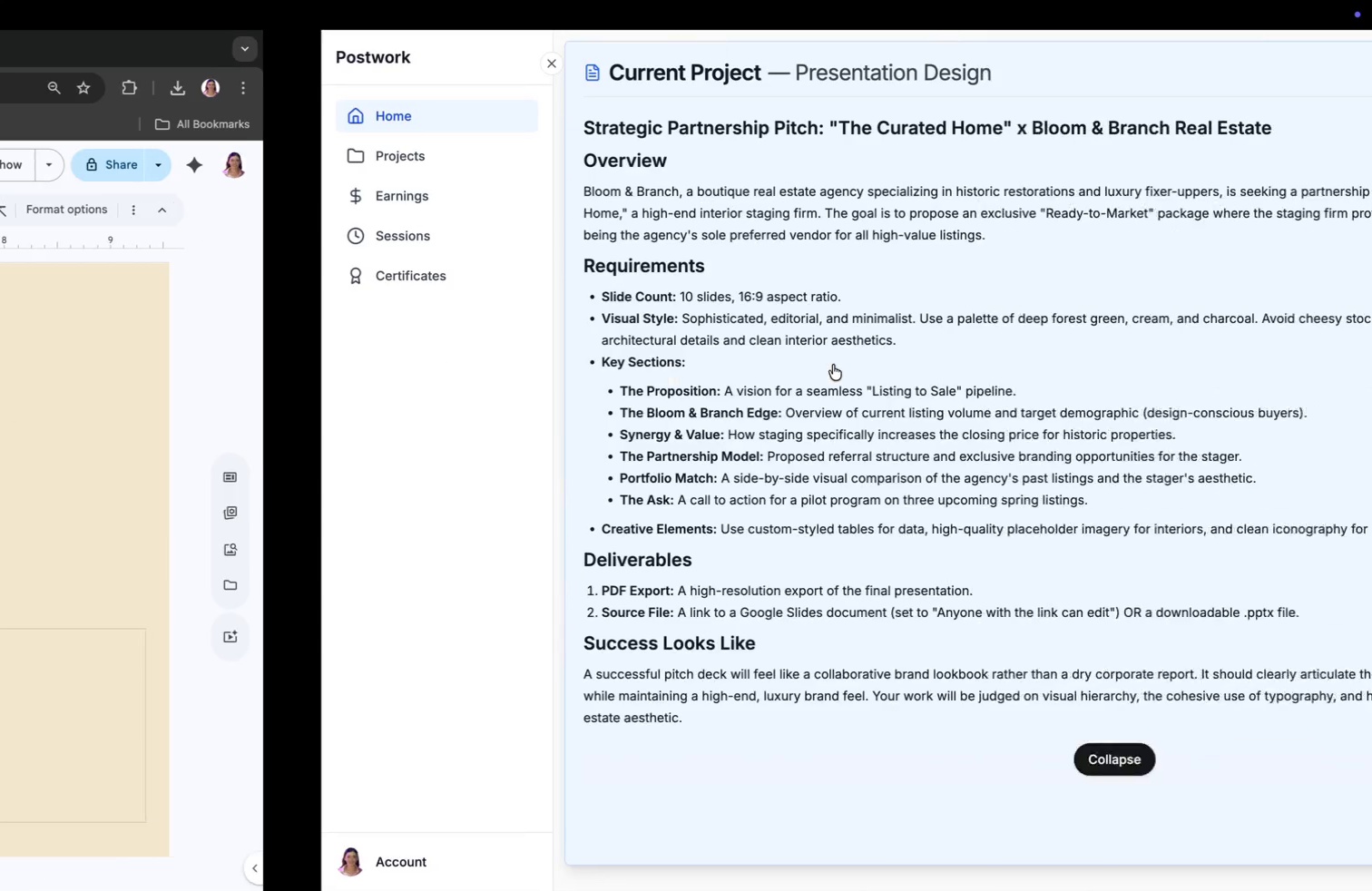 
wait(8.99)
 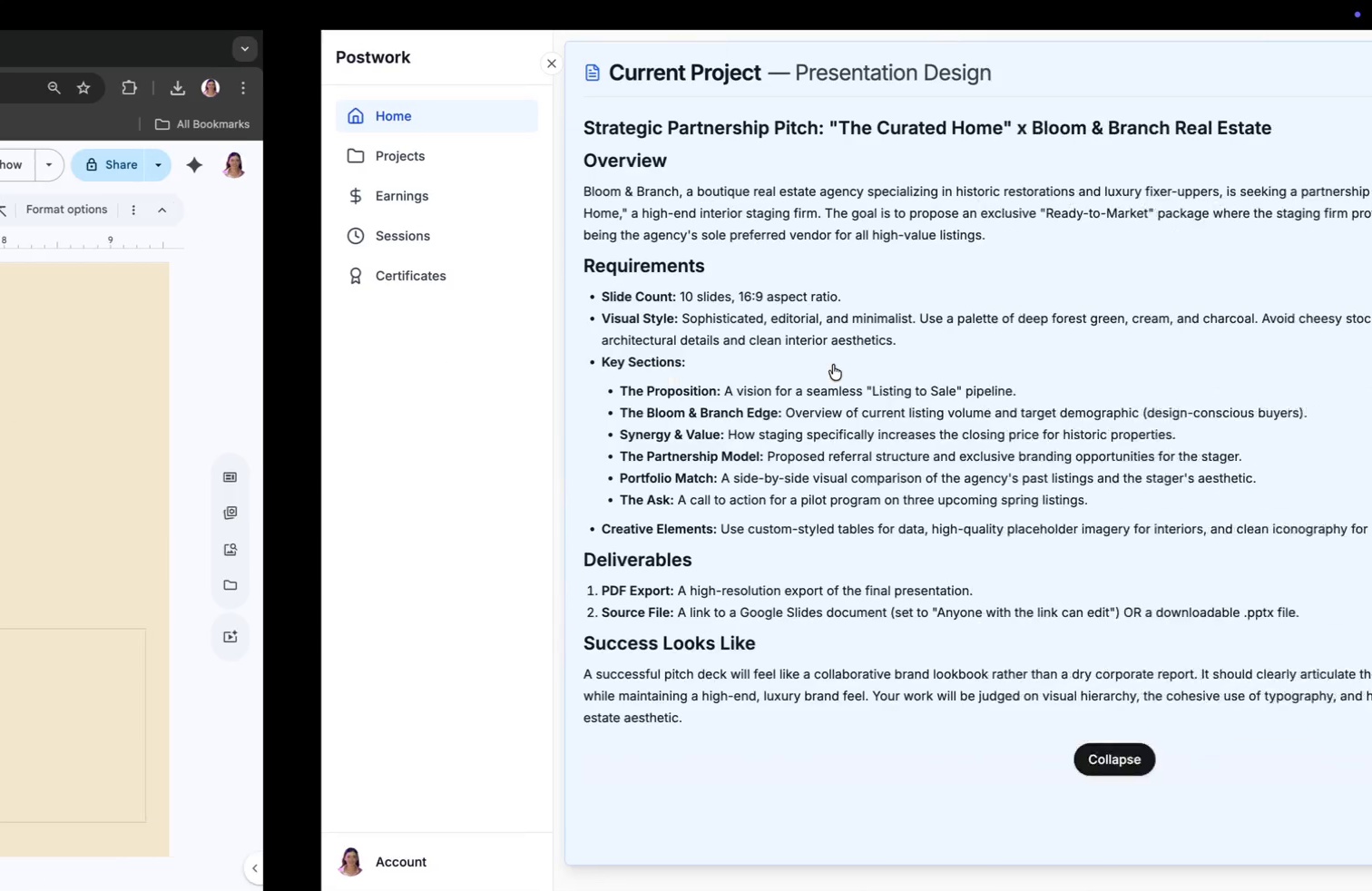 
left_click([815, 212])
 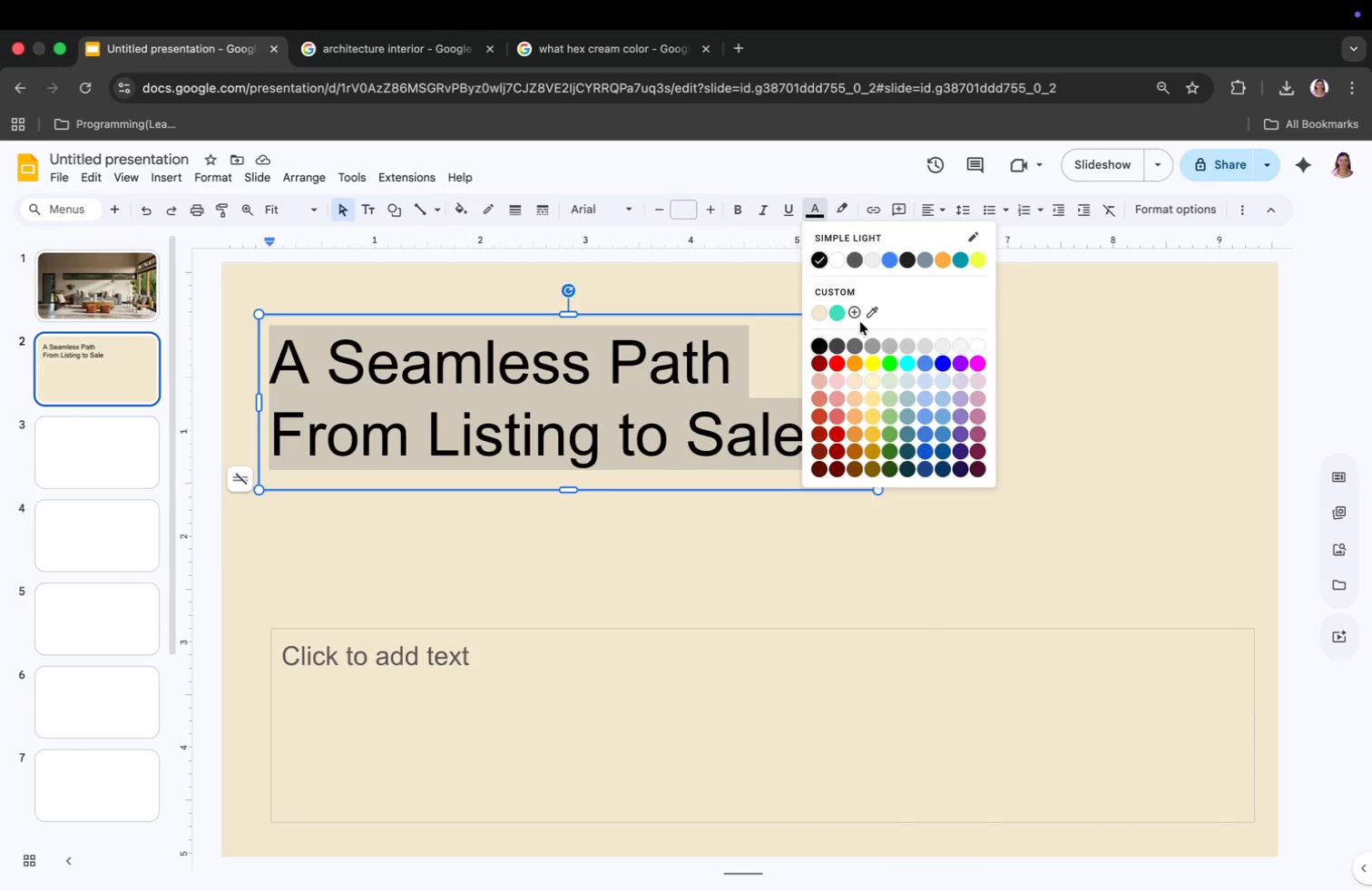 
left_click([856, 313])
 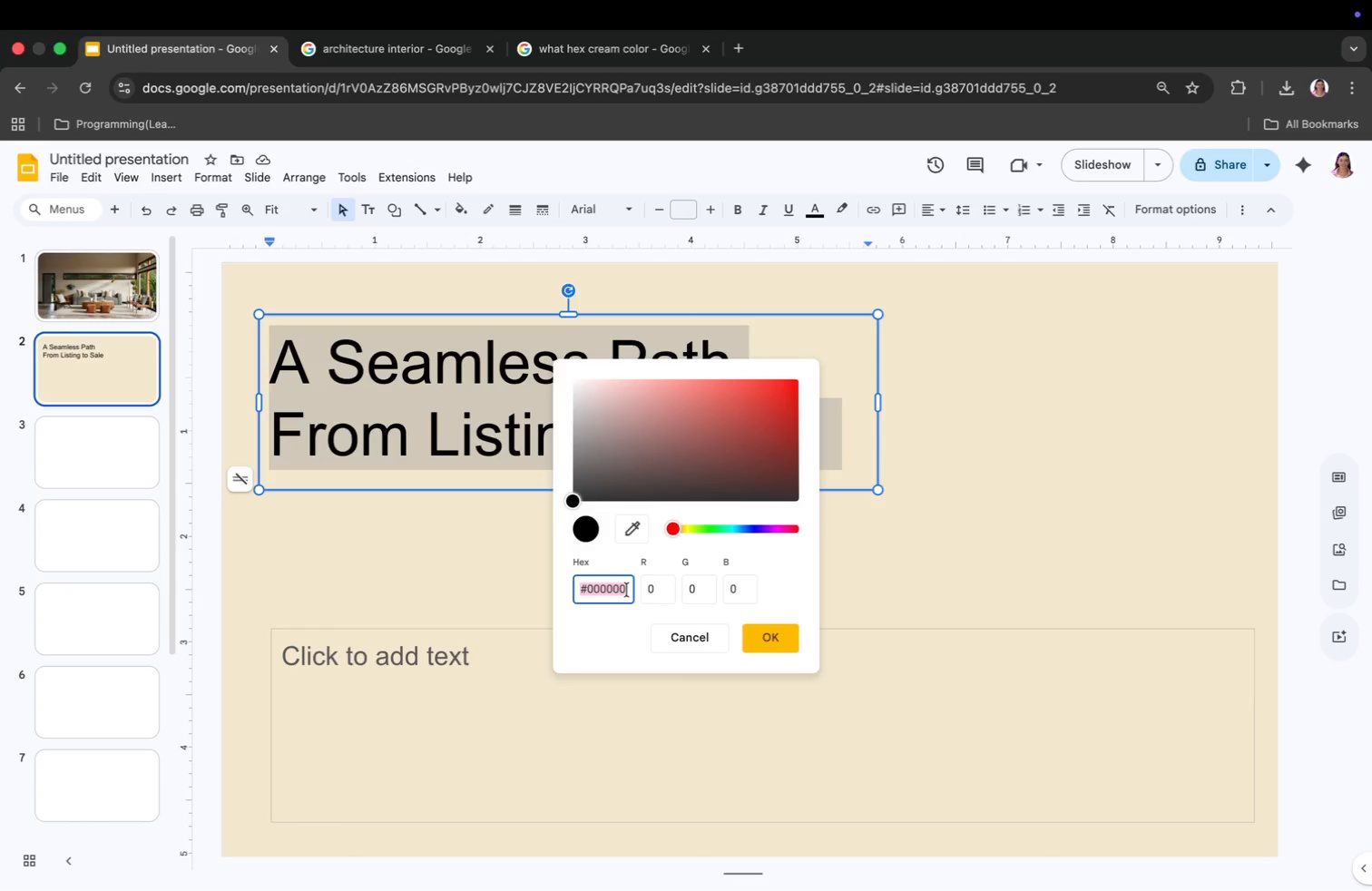 
wait(5.19)
 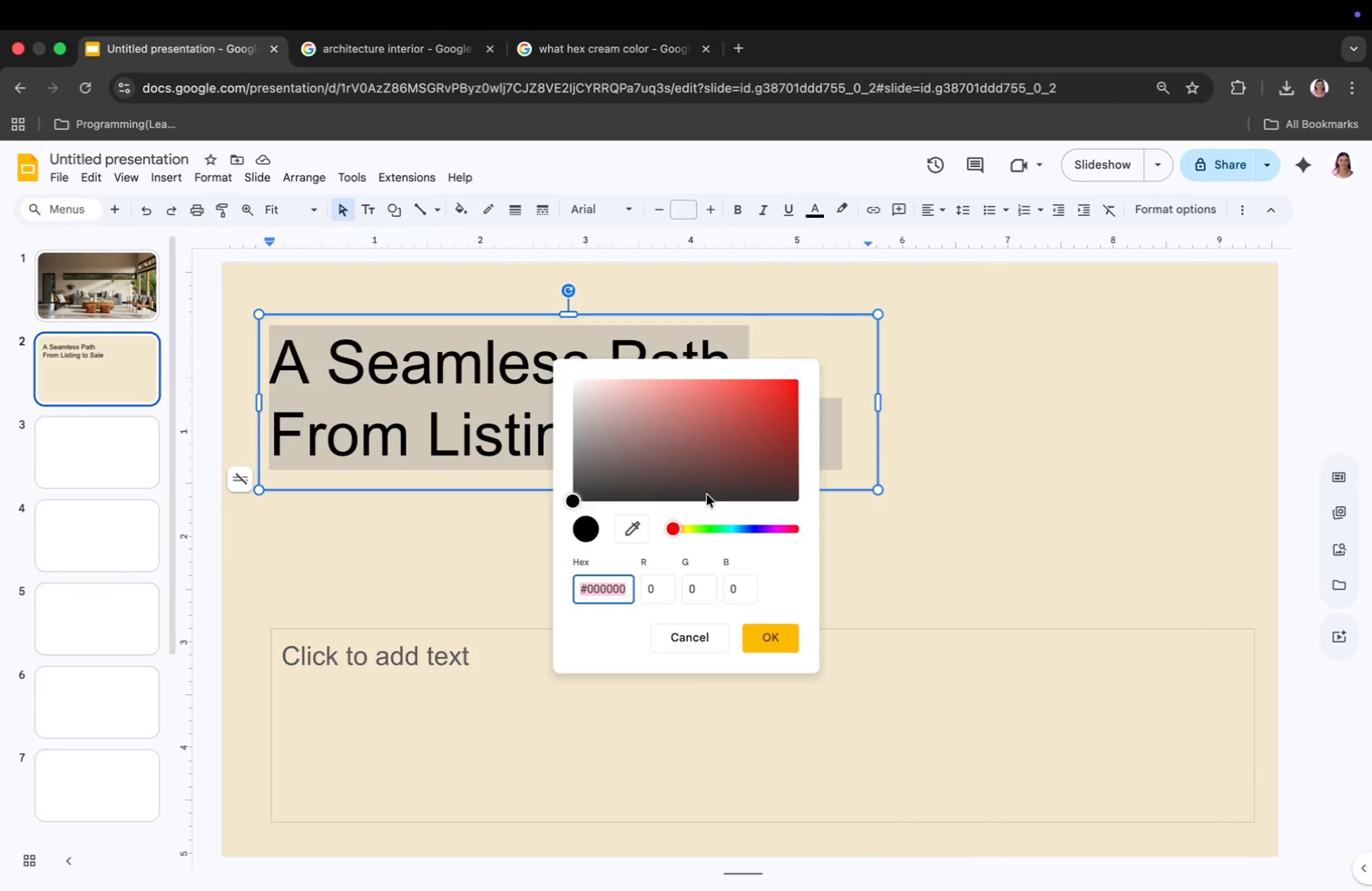 
left_click([624, 534])
 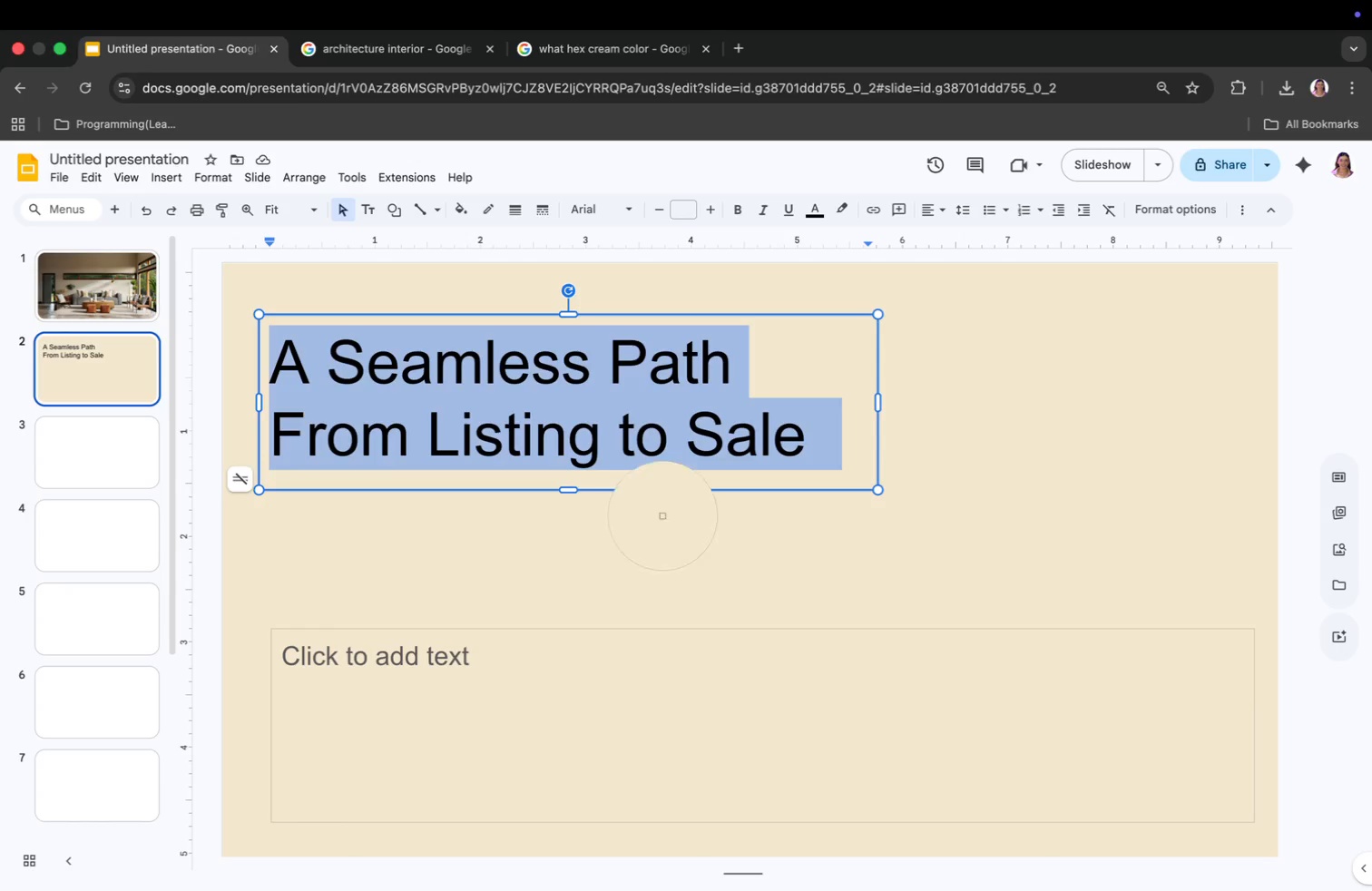 
left_click([710, 567])
 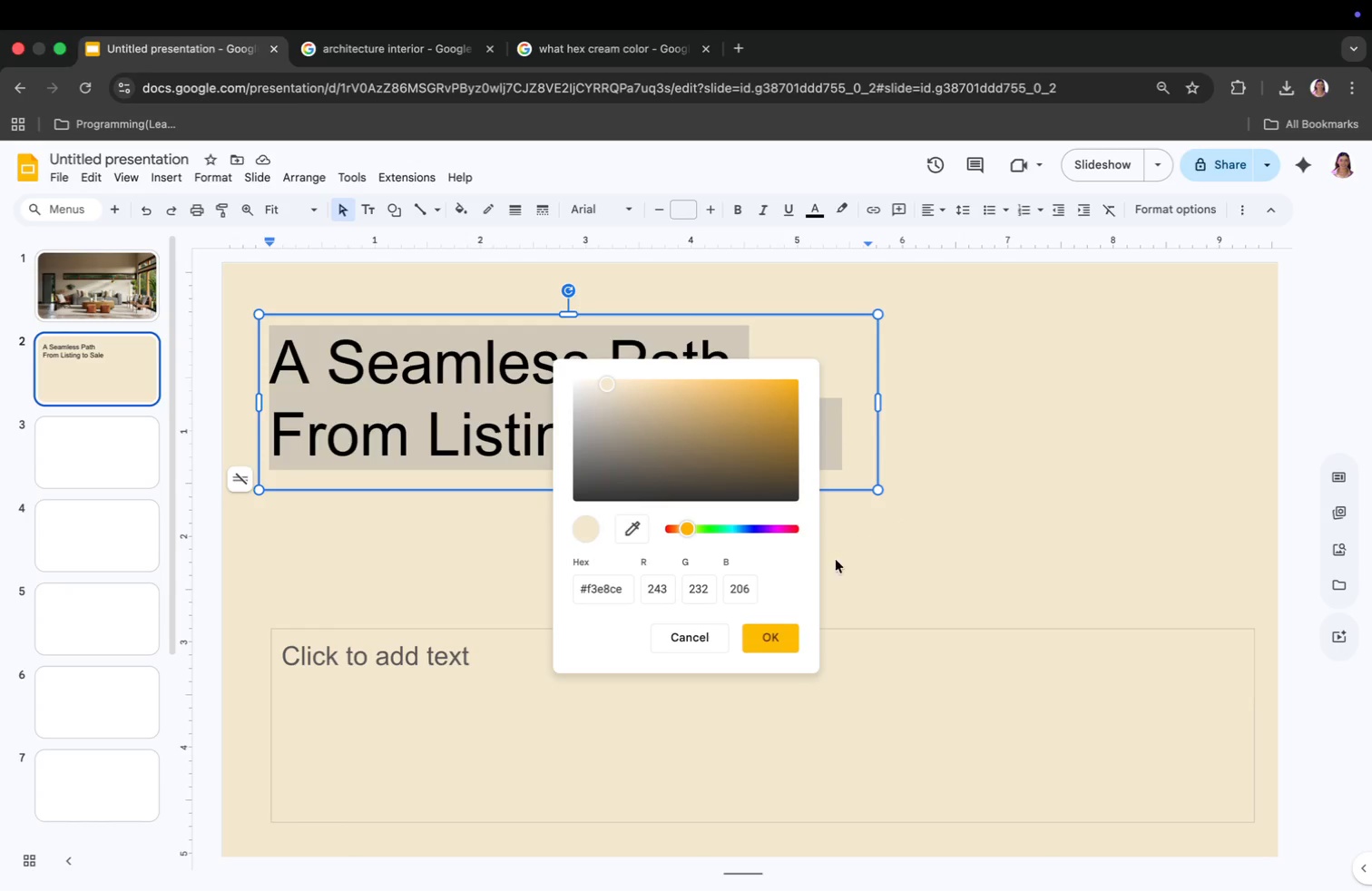 
left_click([711, 634])
 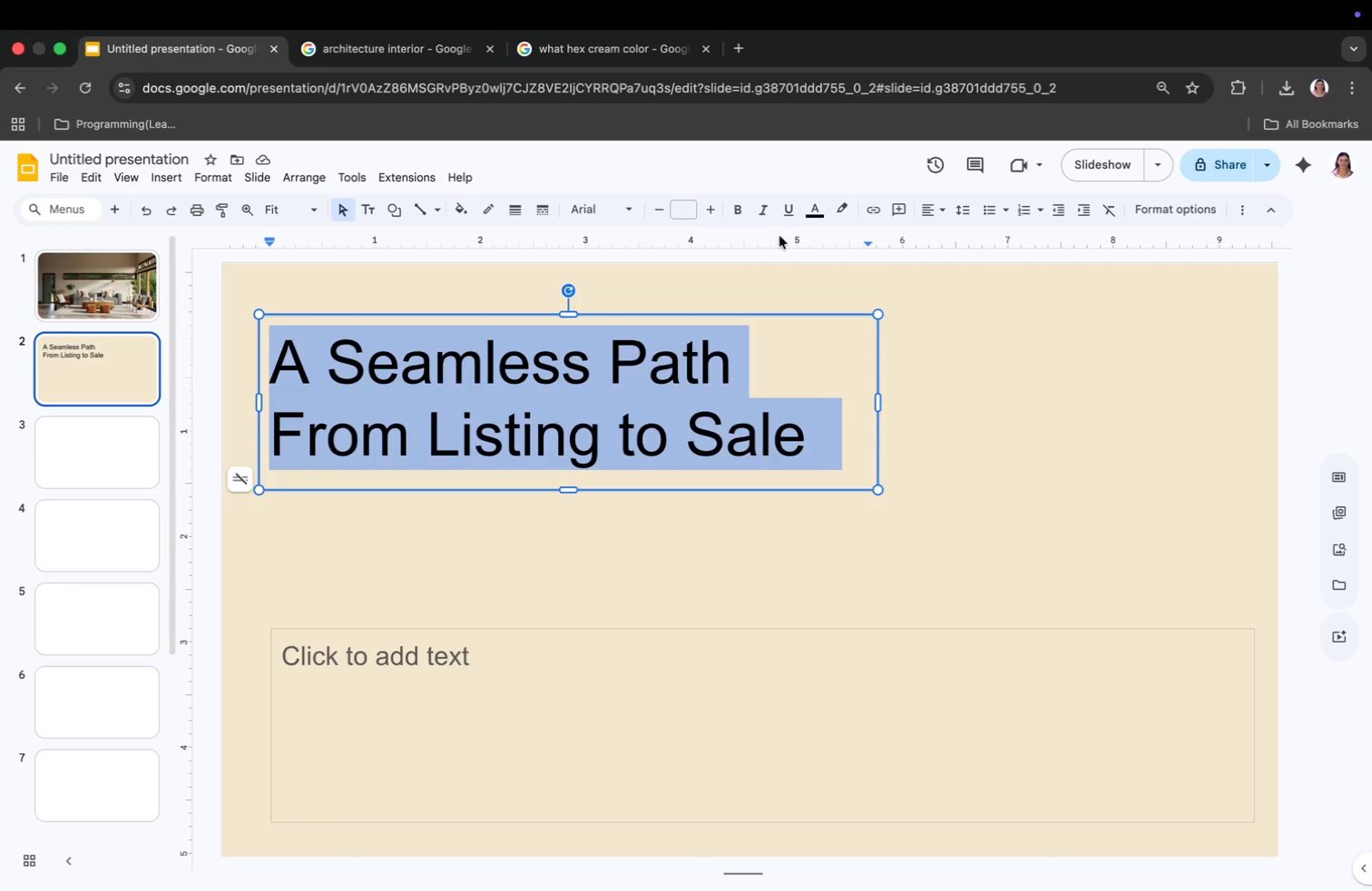 
left_click([816, 209])
 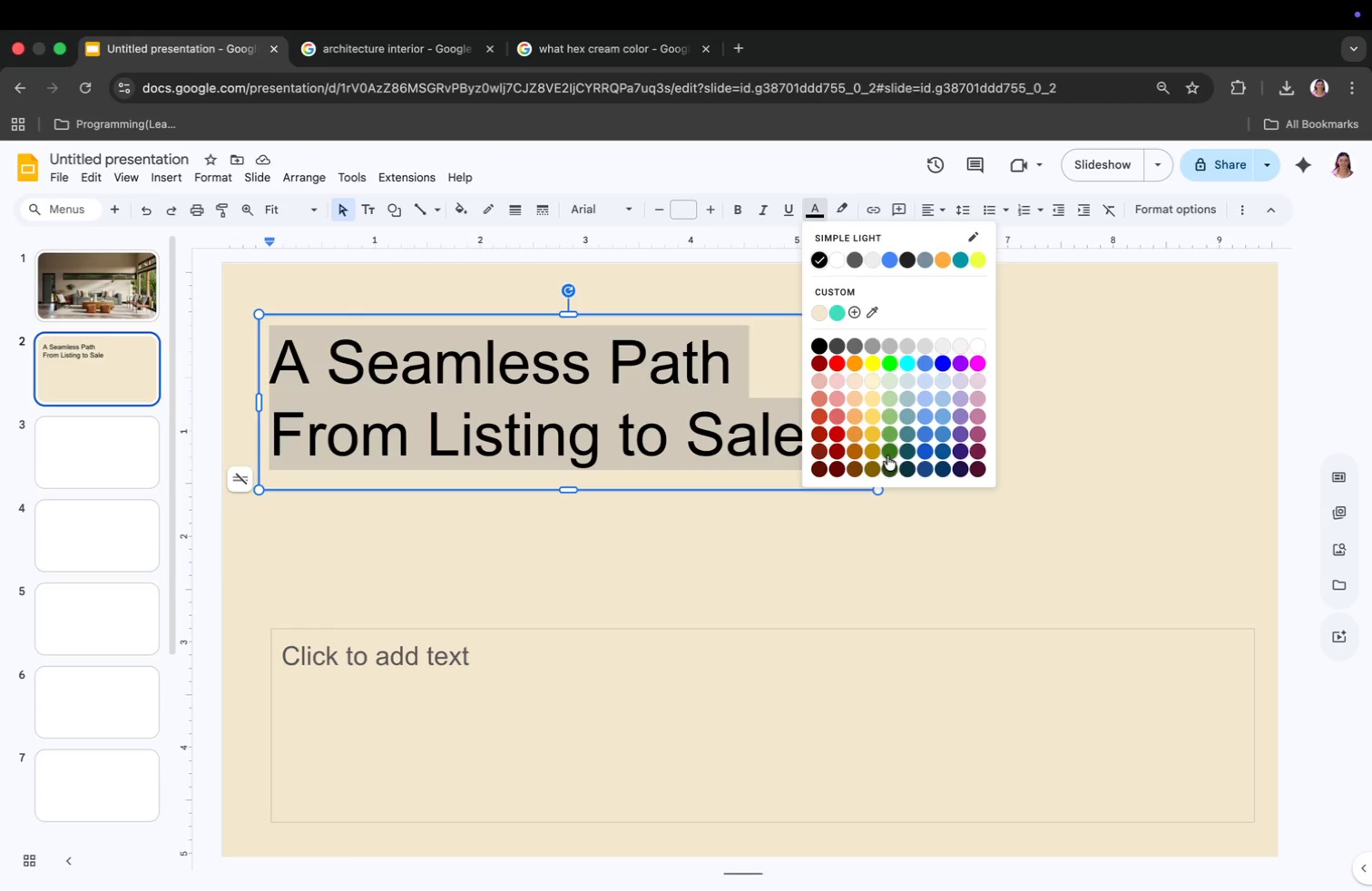 
left_click([888, 464])
 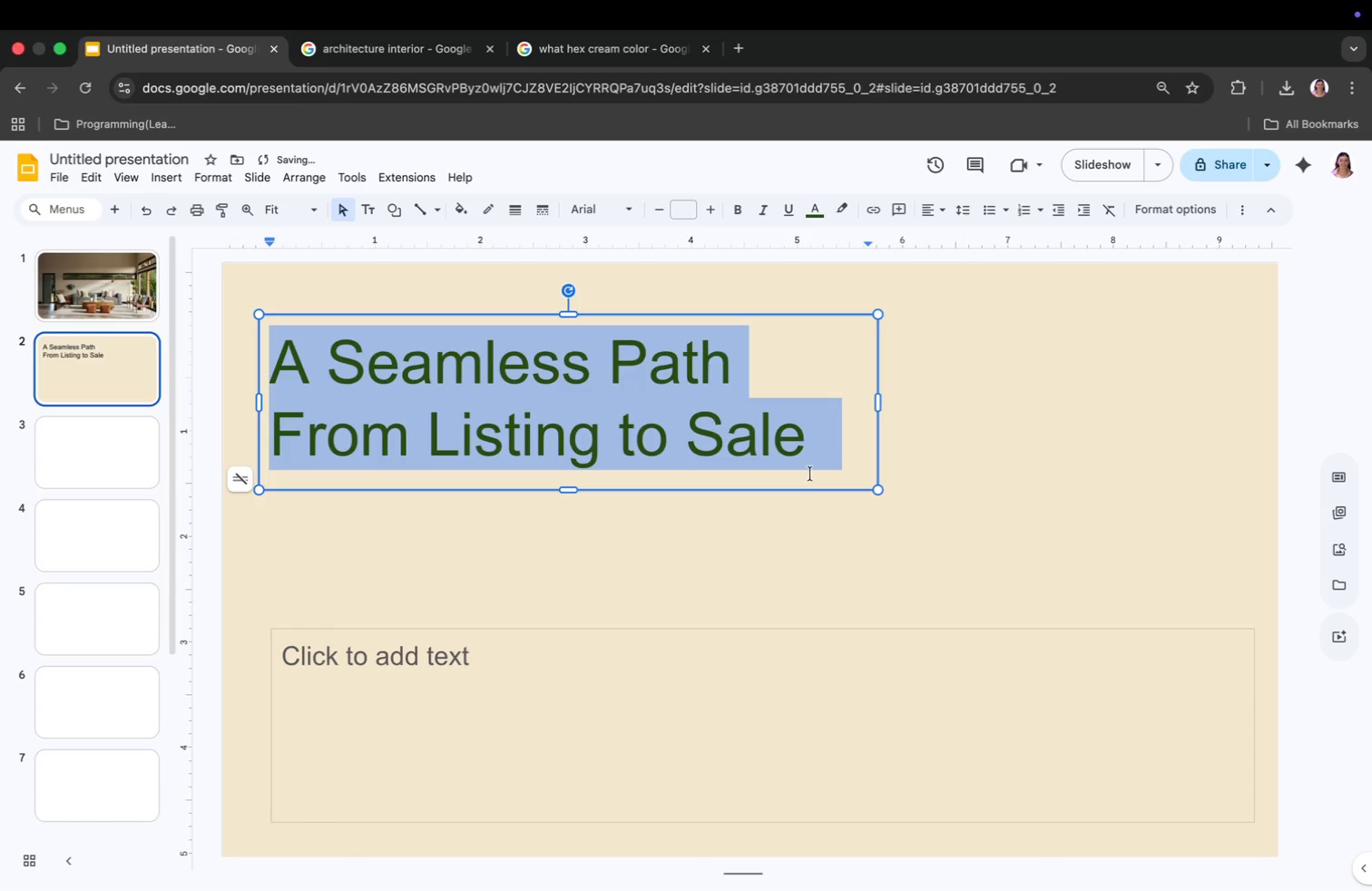 
left_click([795, 501])
 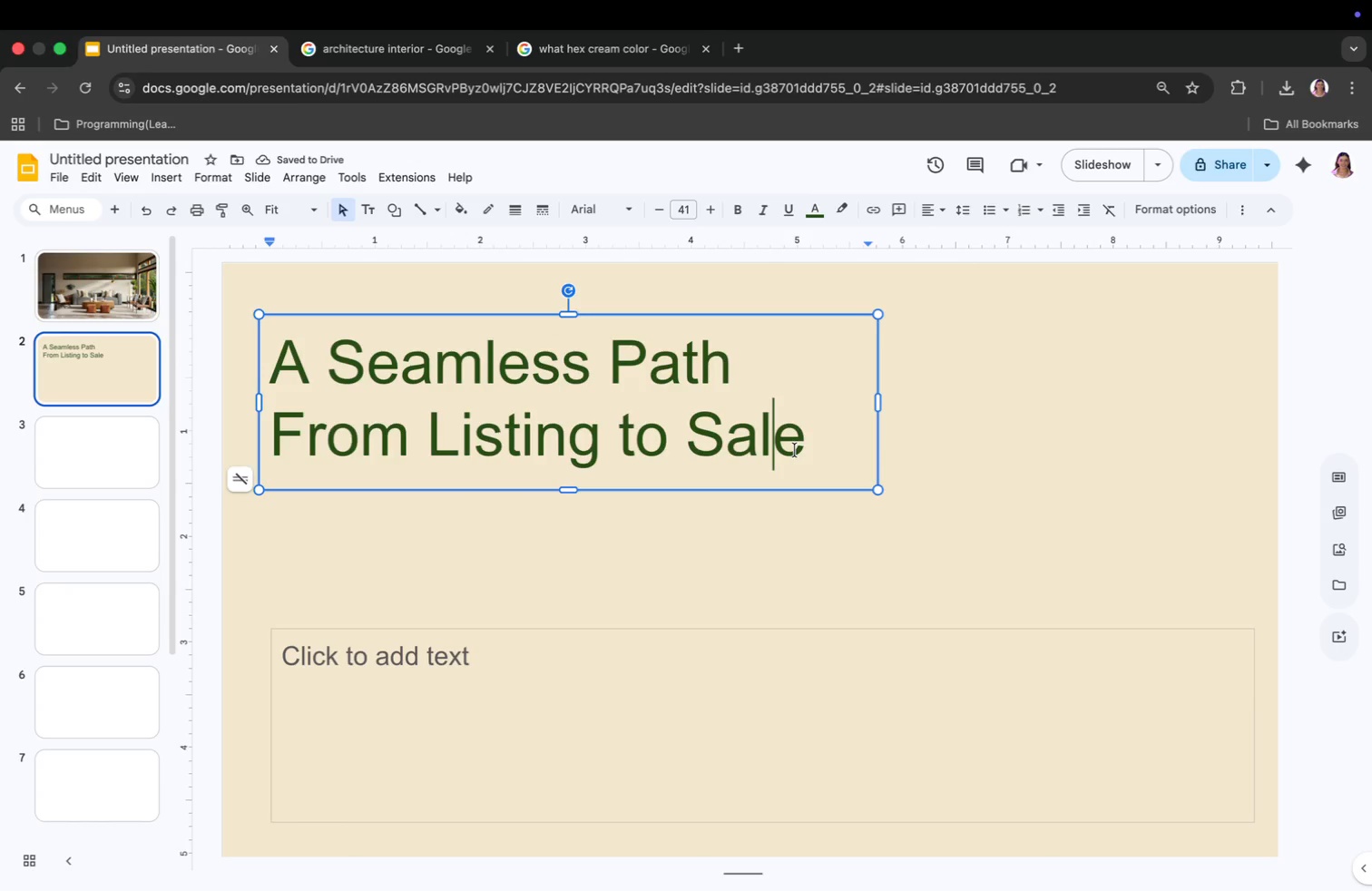 
left_click([795, 450])
 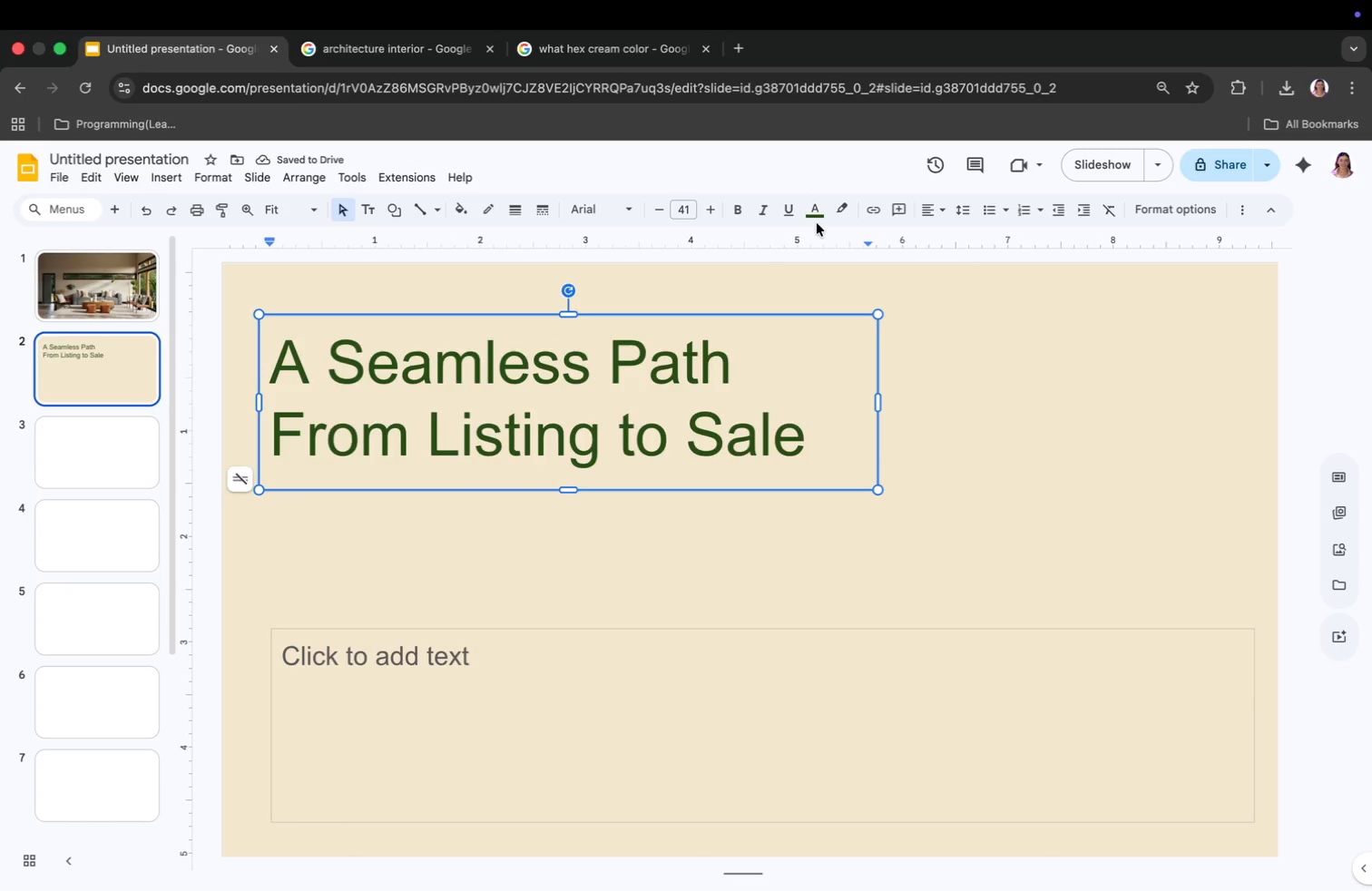 
left_click([815, 203])
 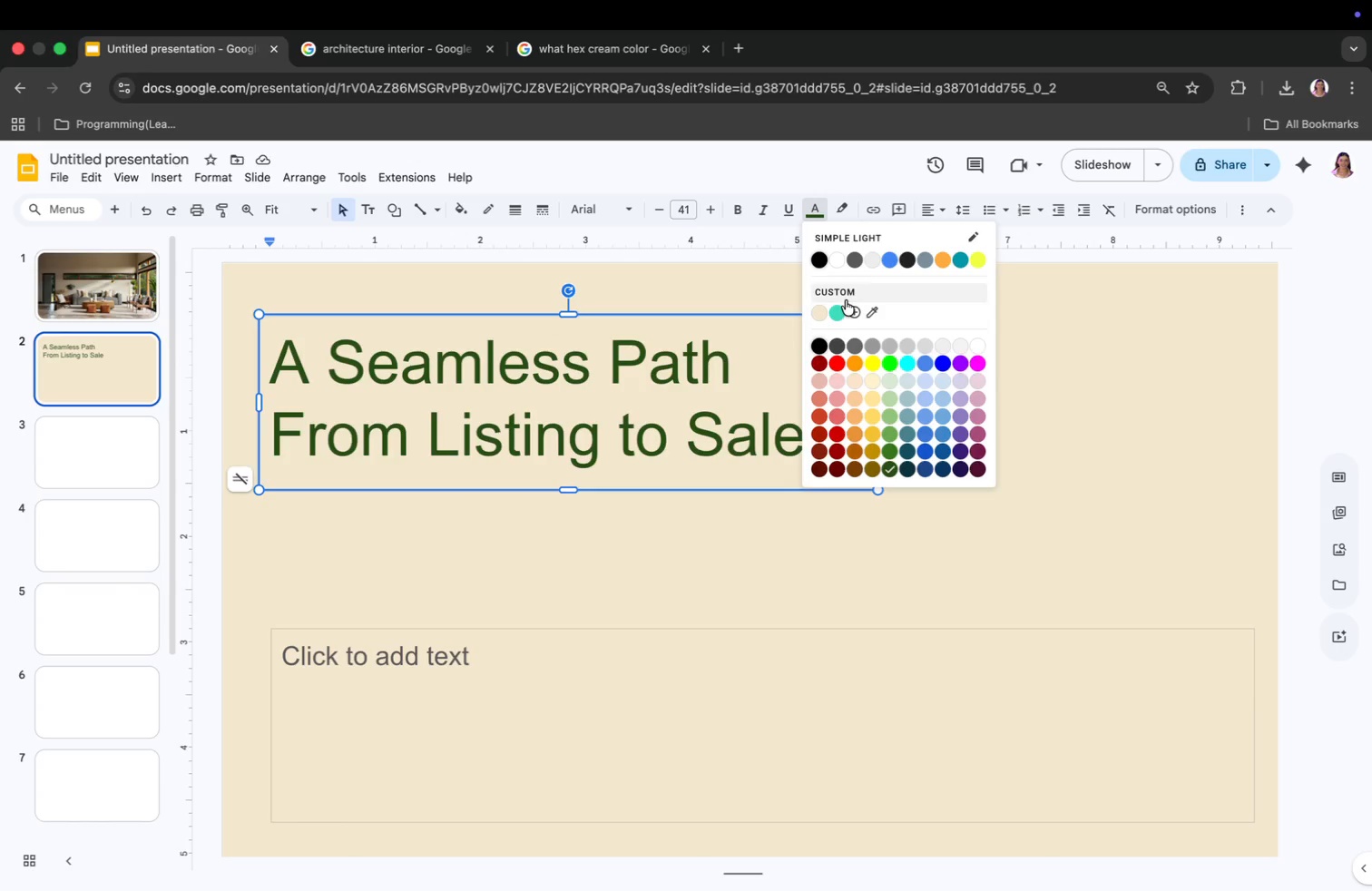 
left_click([852, 313])
 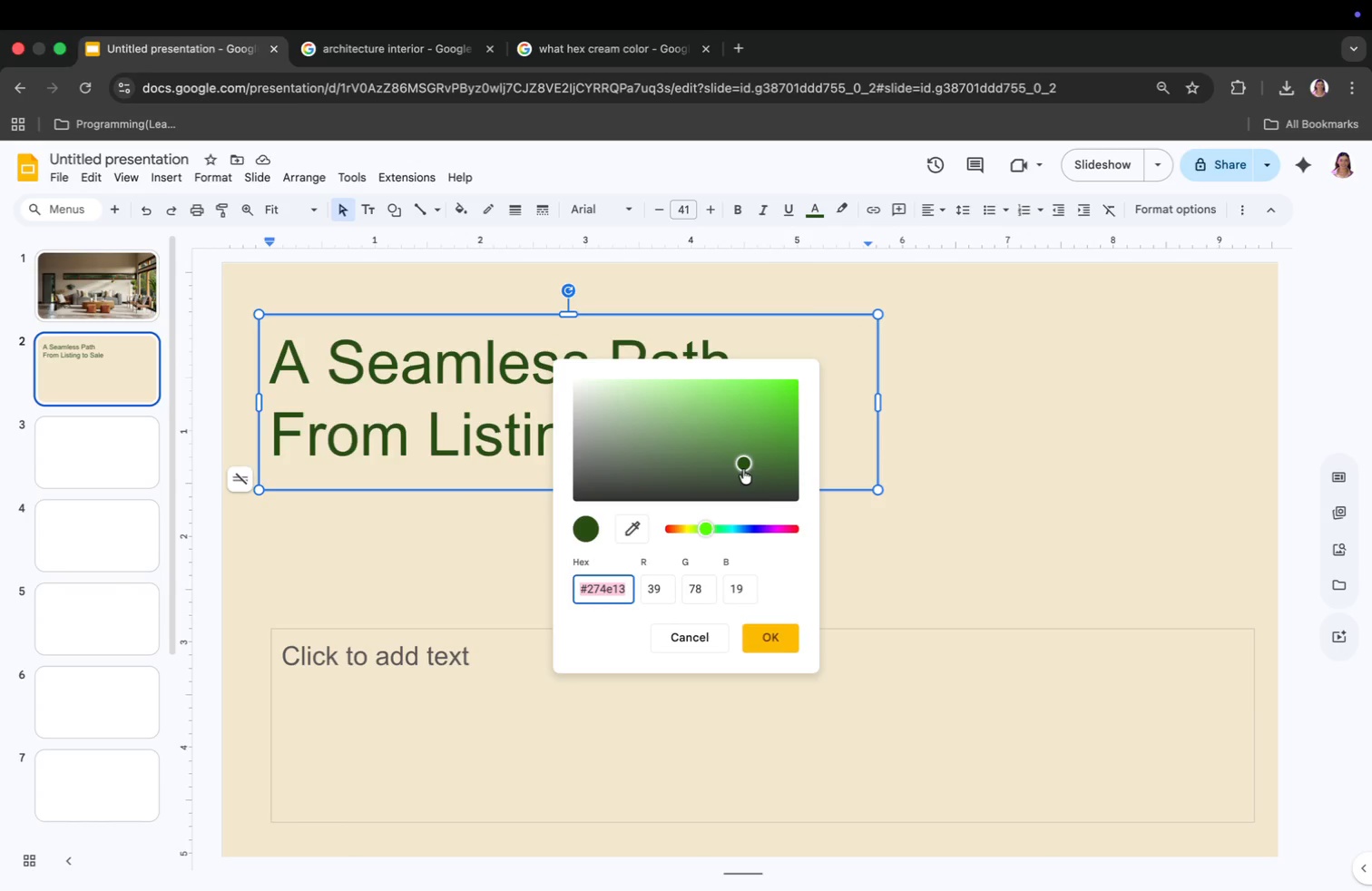 
left_click([743, 475])
 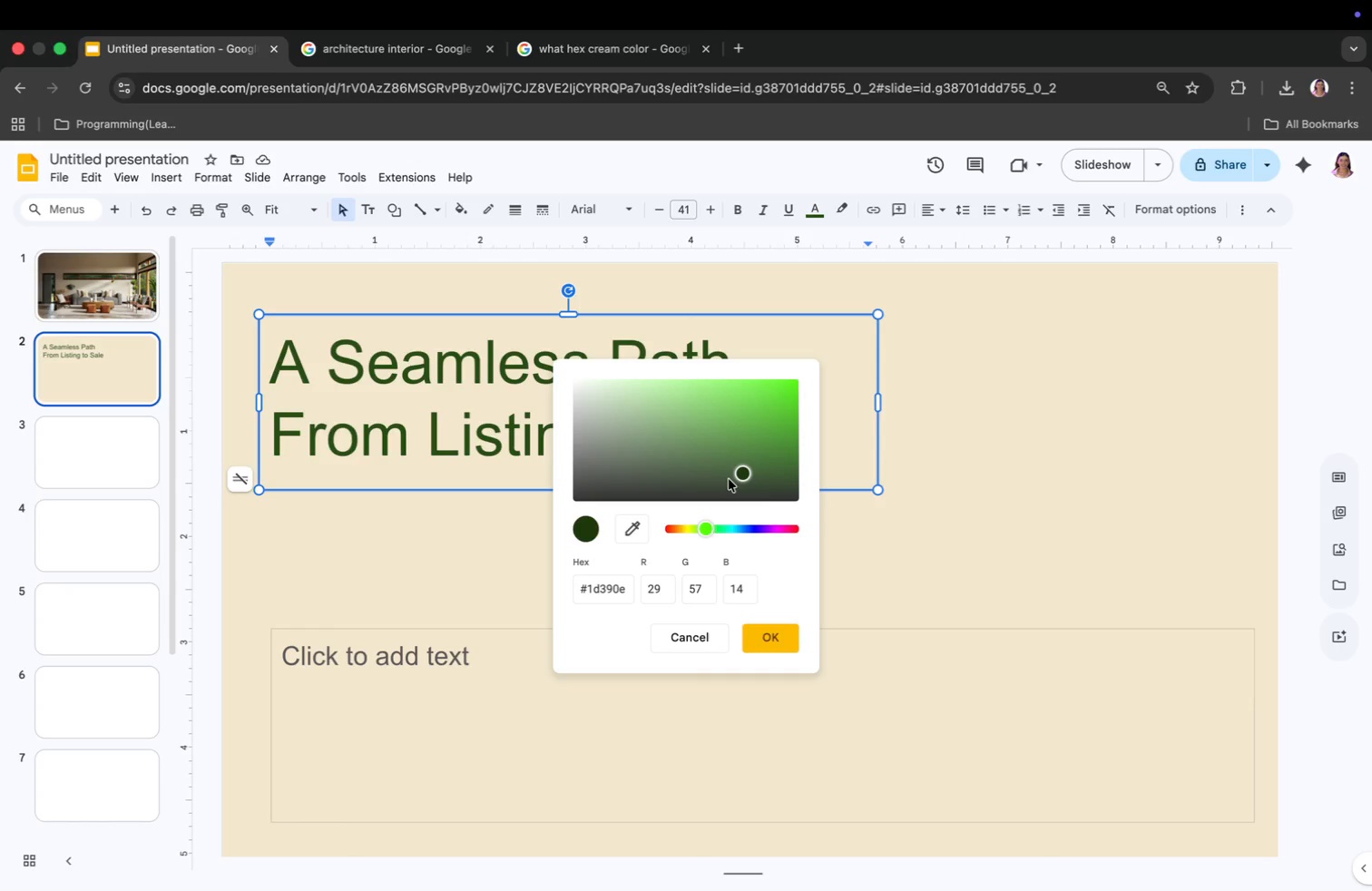 
left_click([728, 475])
 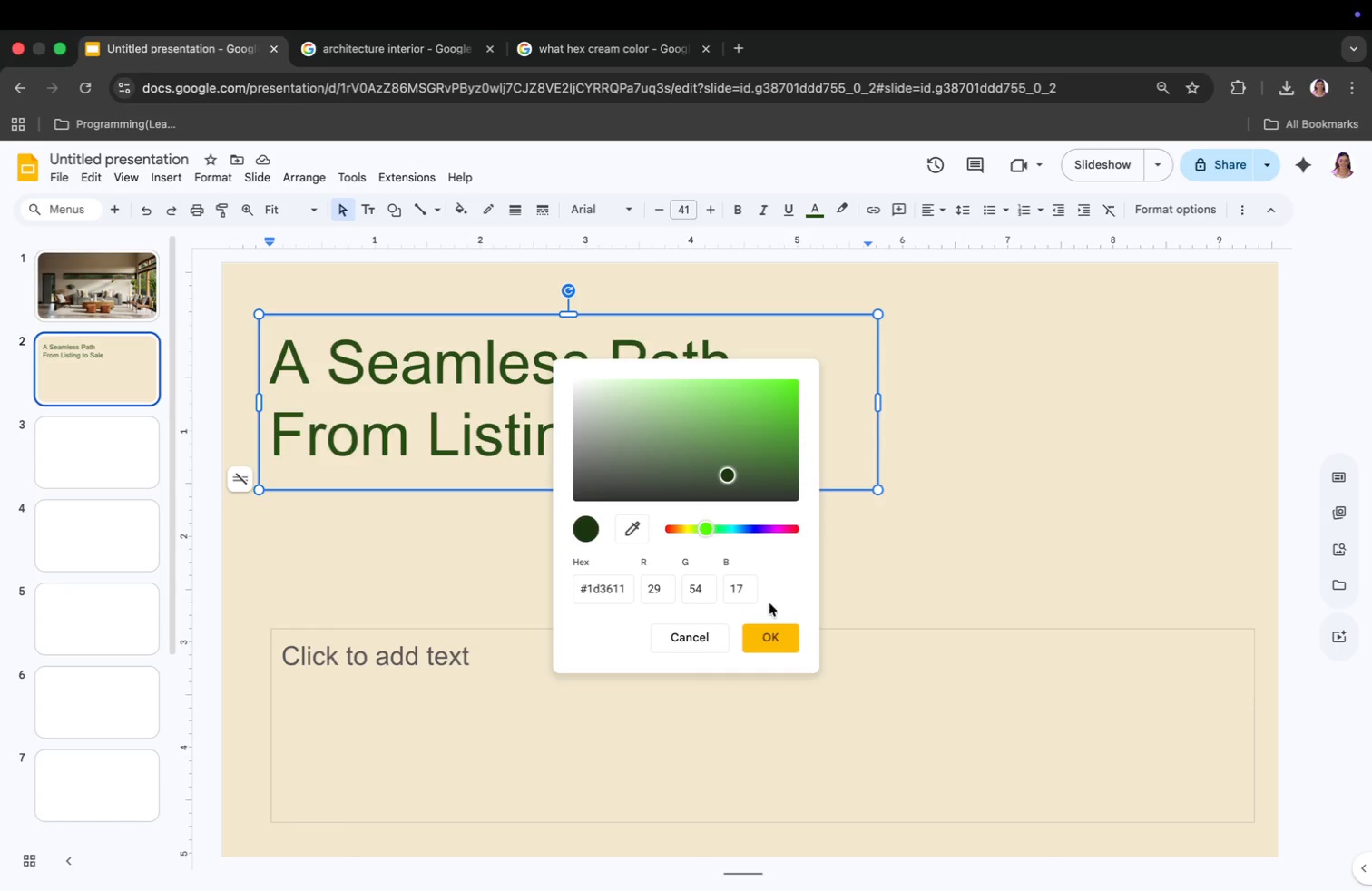 
left_click([760, 631])
 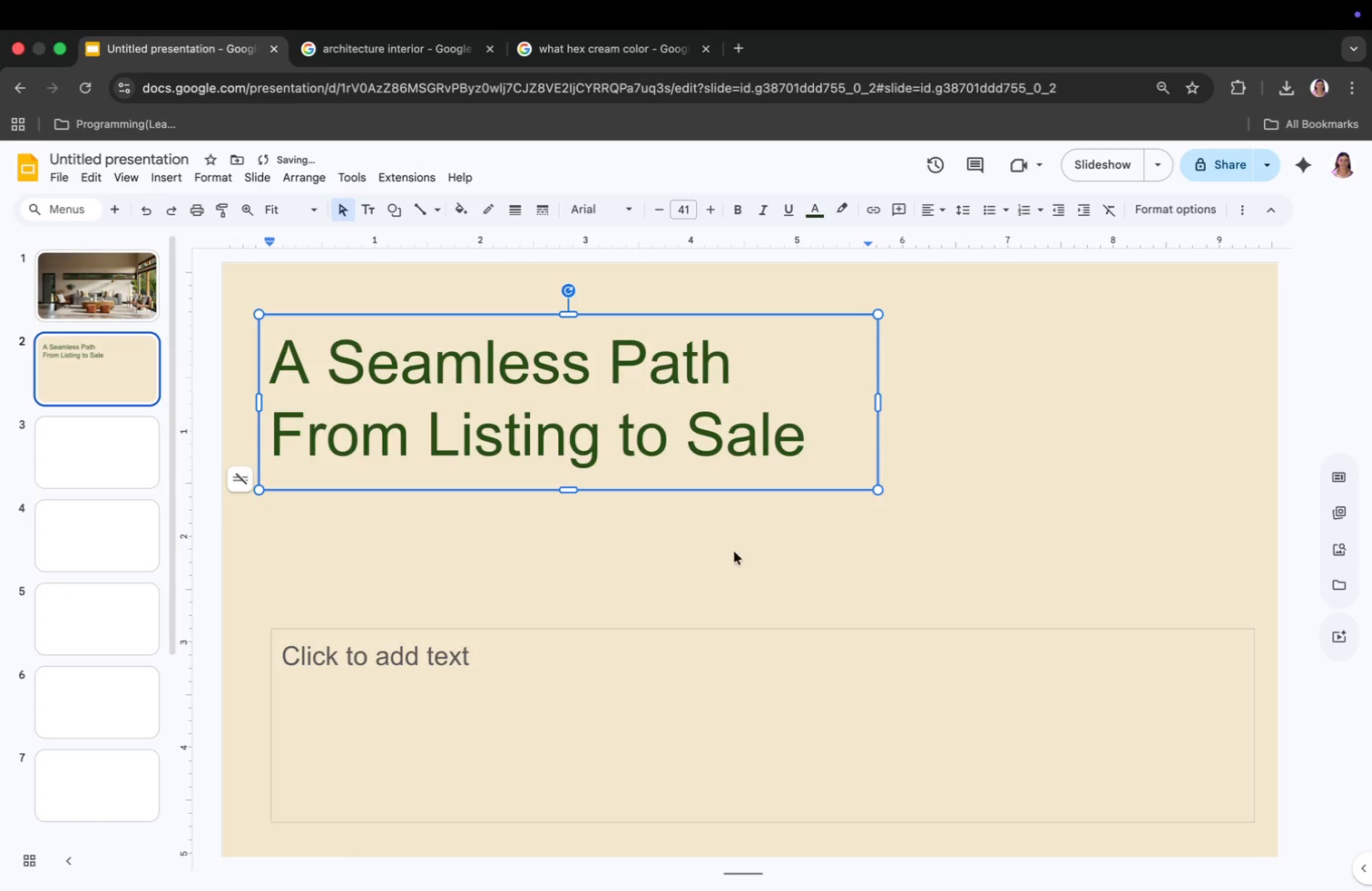 
left_click([720, 538])
 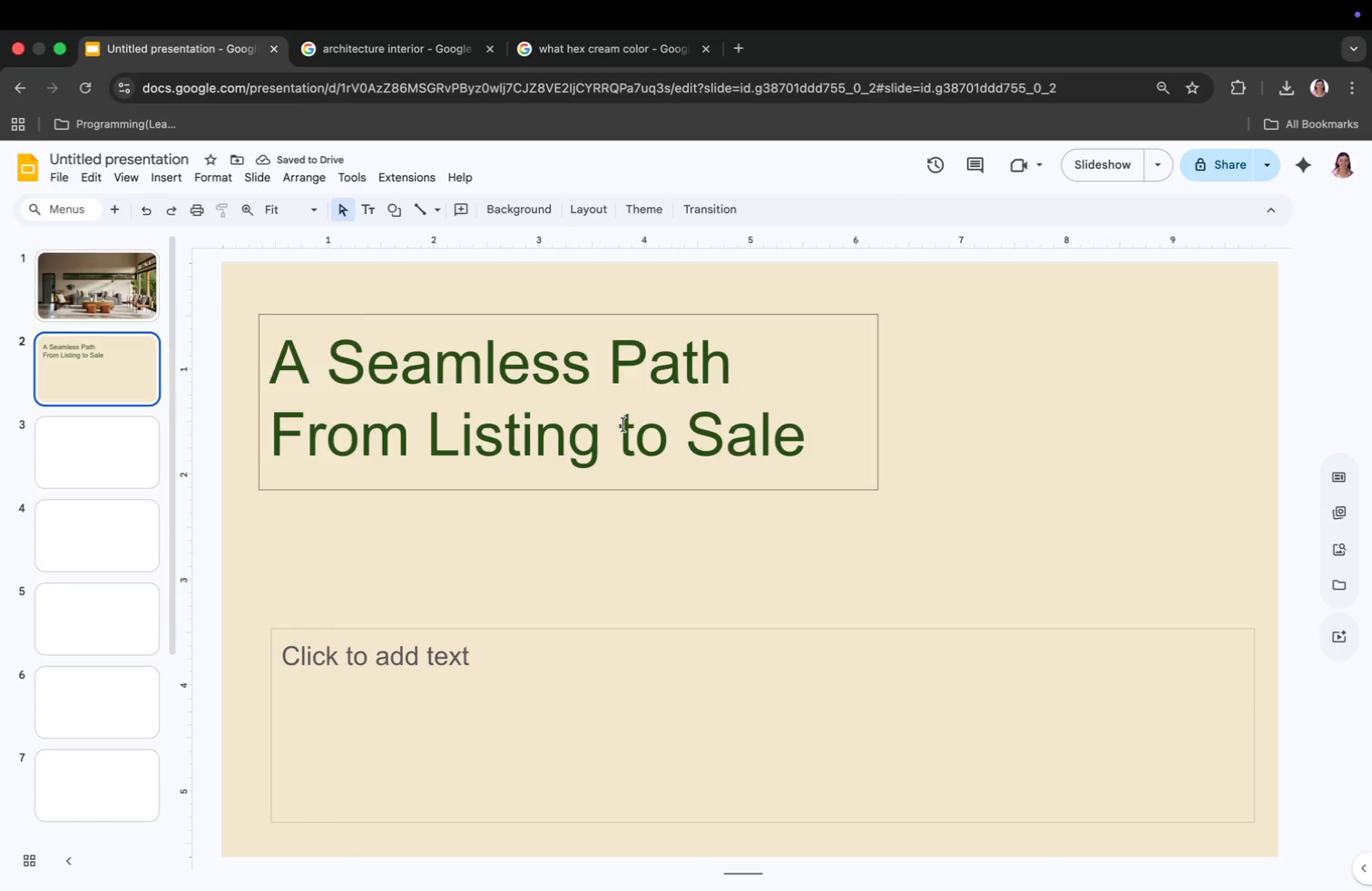 
left_click([573, 413])
 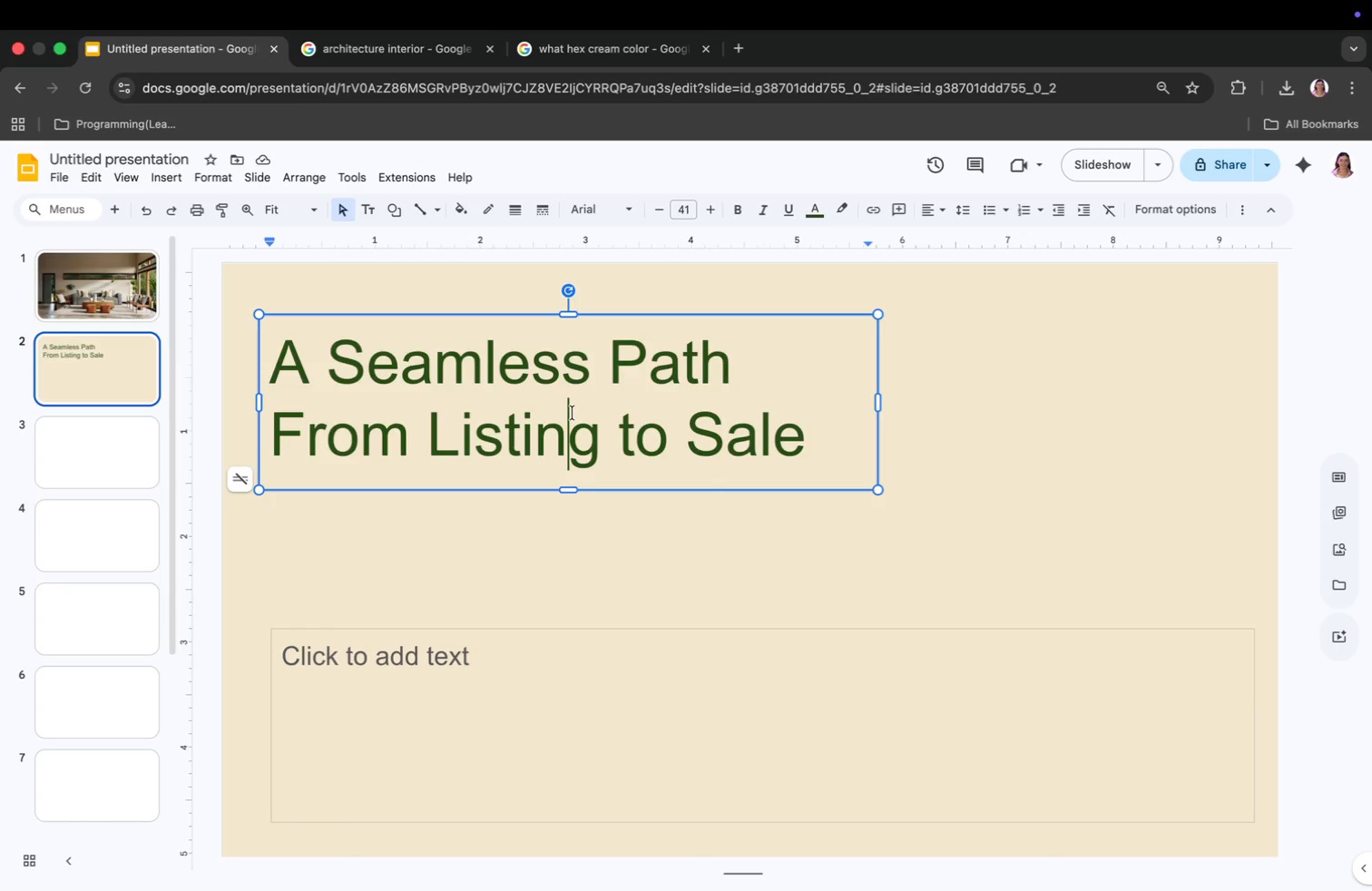 
key(Meta+CommandLeft)
 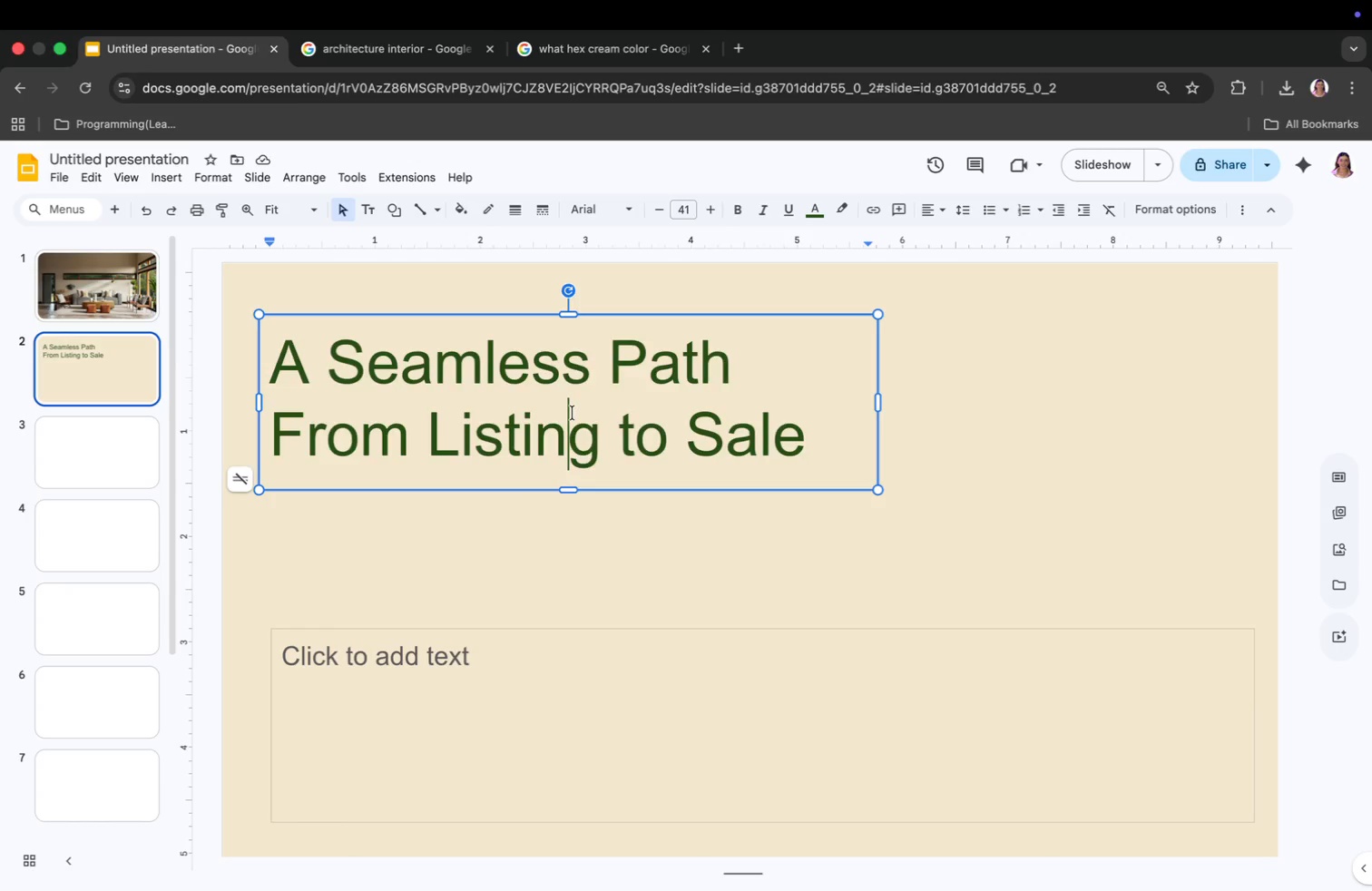 
key(Meta+A)
 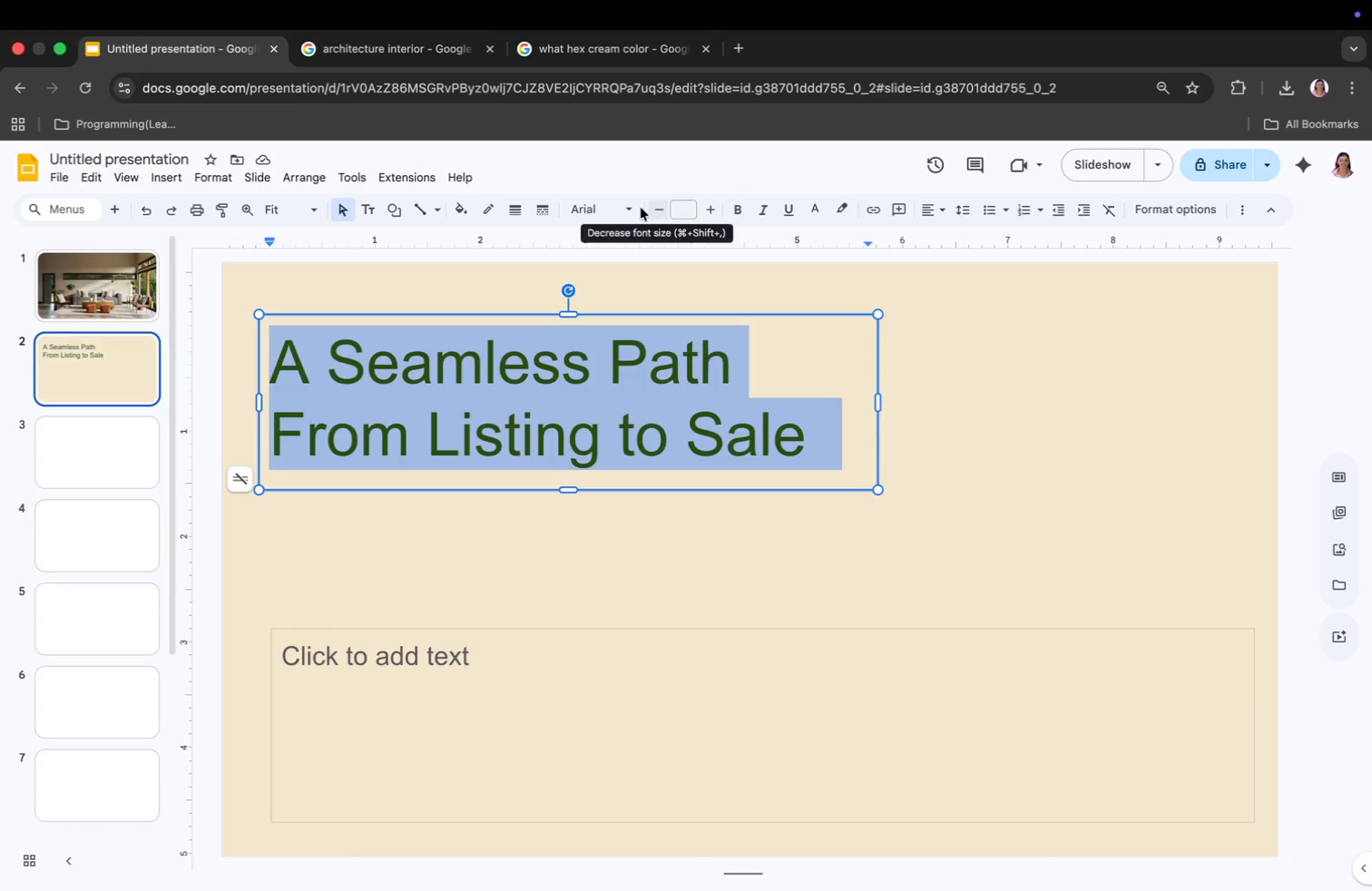 
left_click([601, 208])
 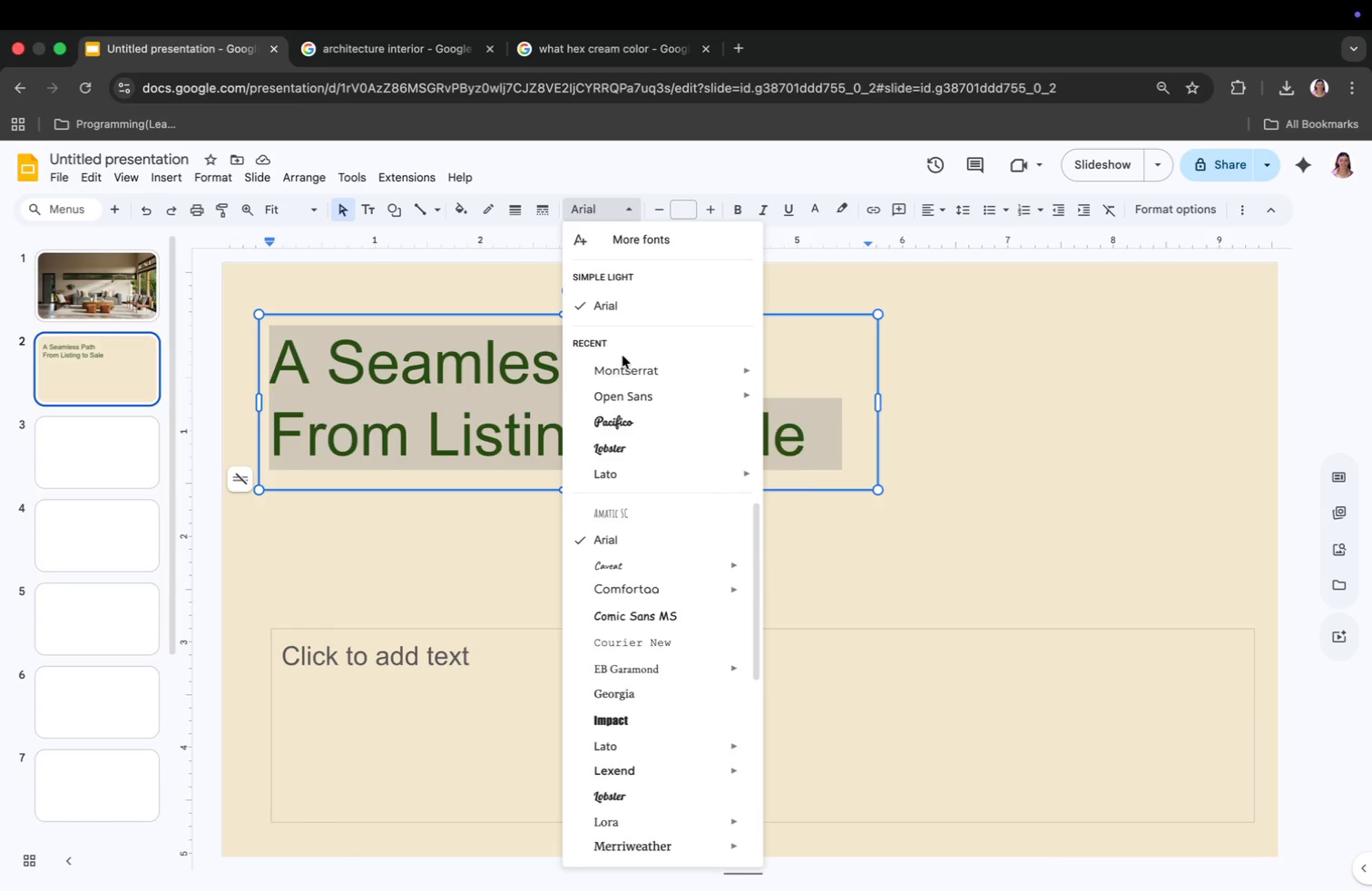 
left_click([627, 371])
 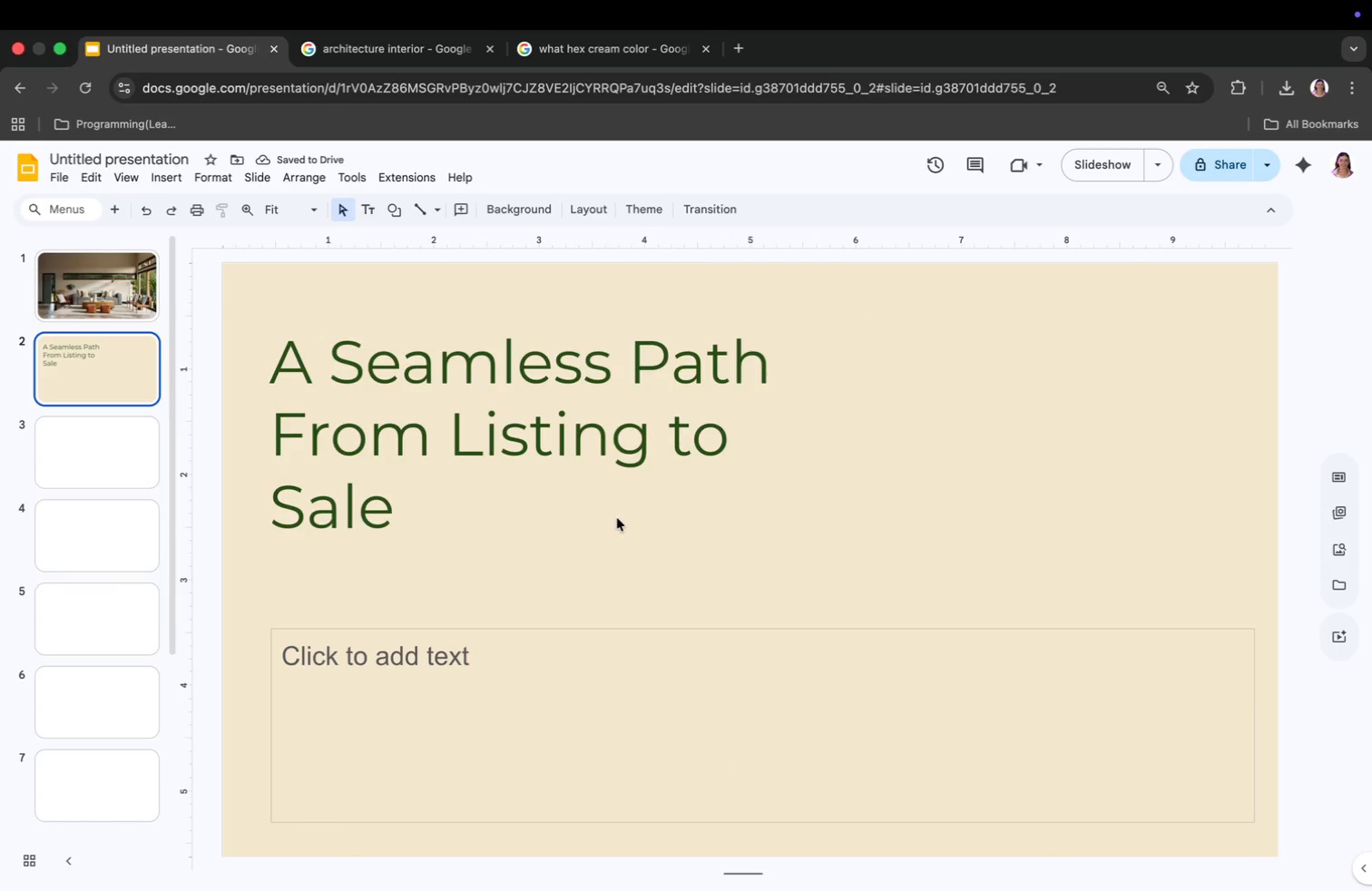 
left_click([573, 426])
 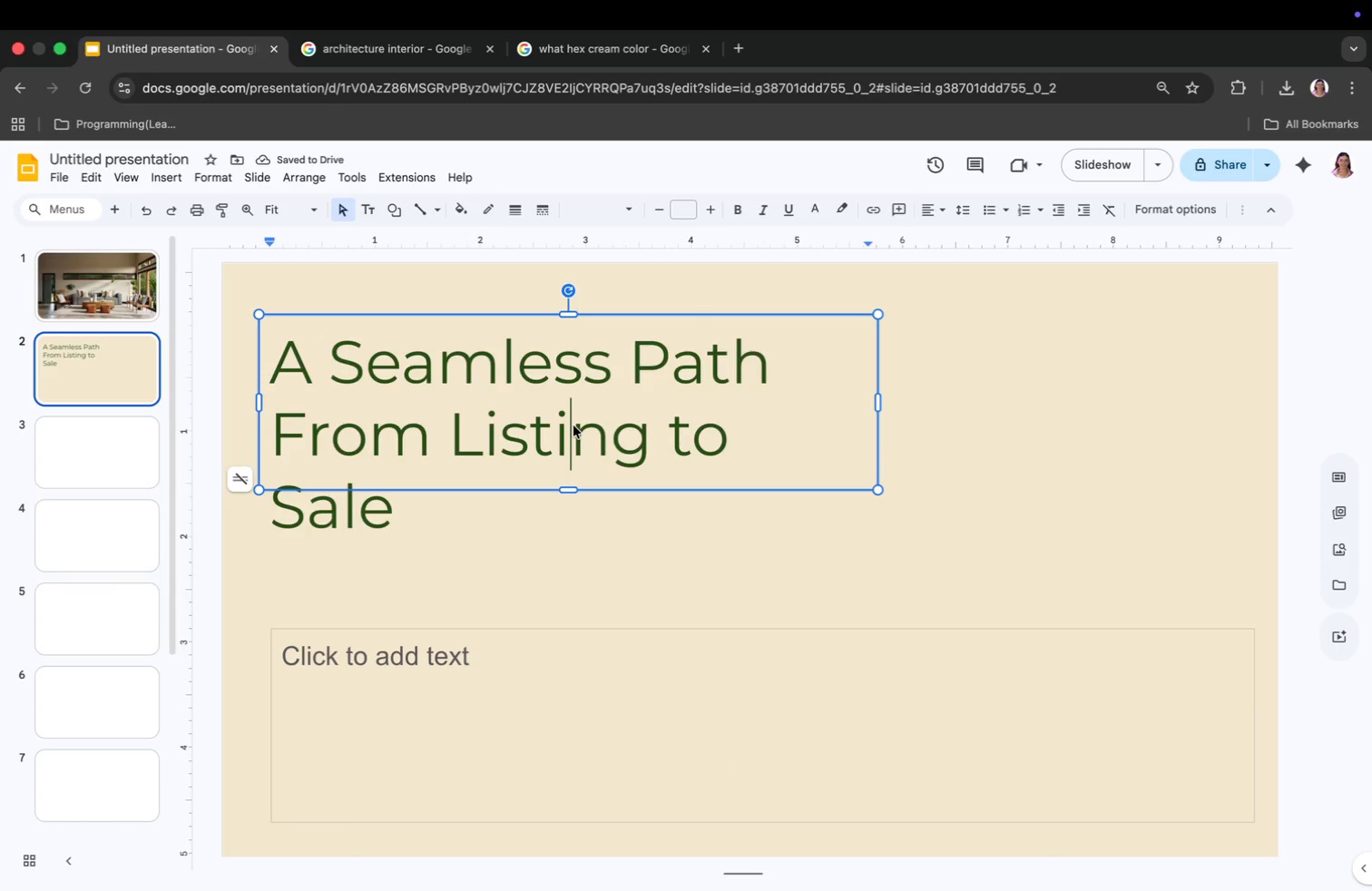 
key(Meta+CommandLeft)
 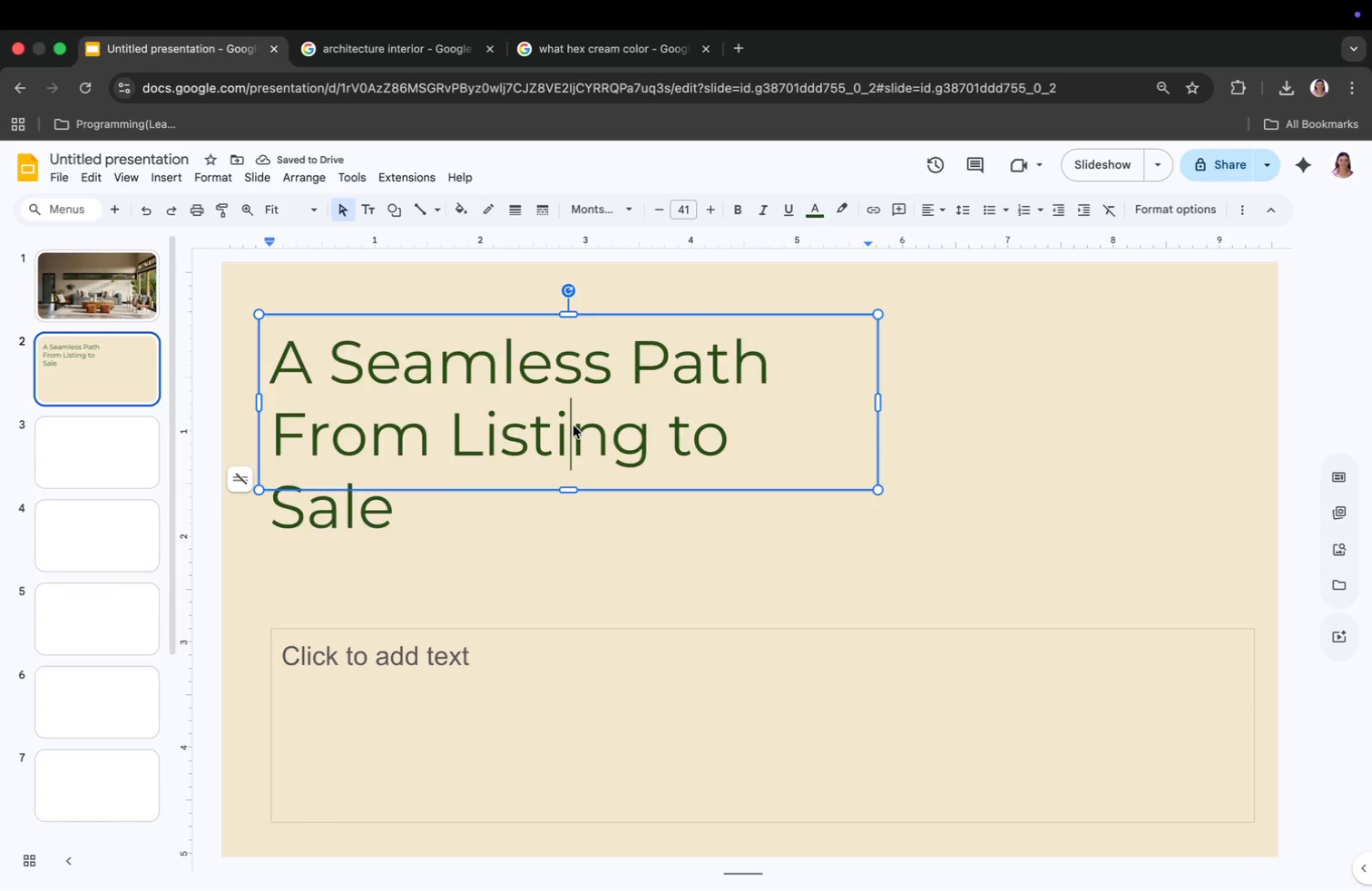 
key(Meta+A)
 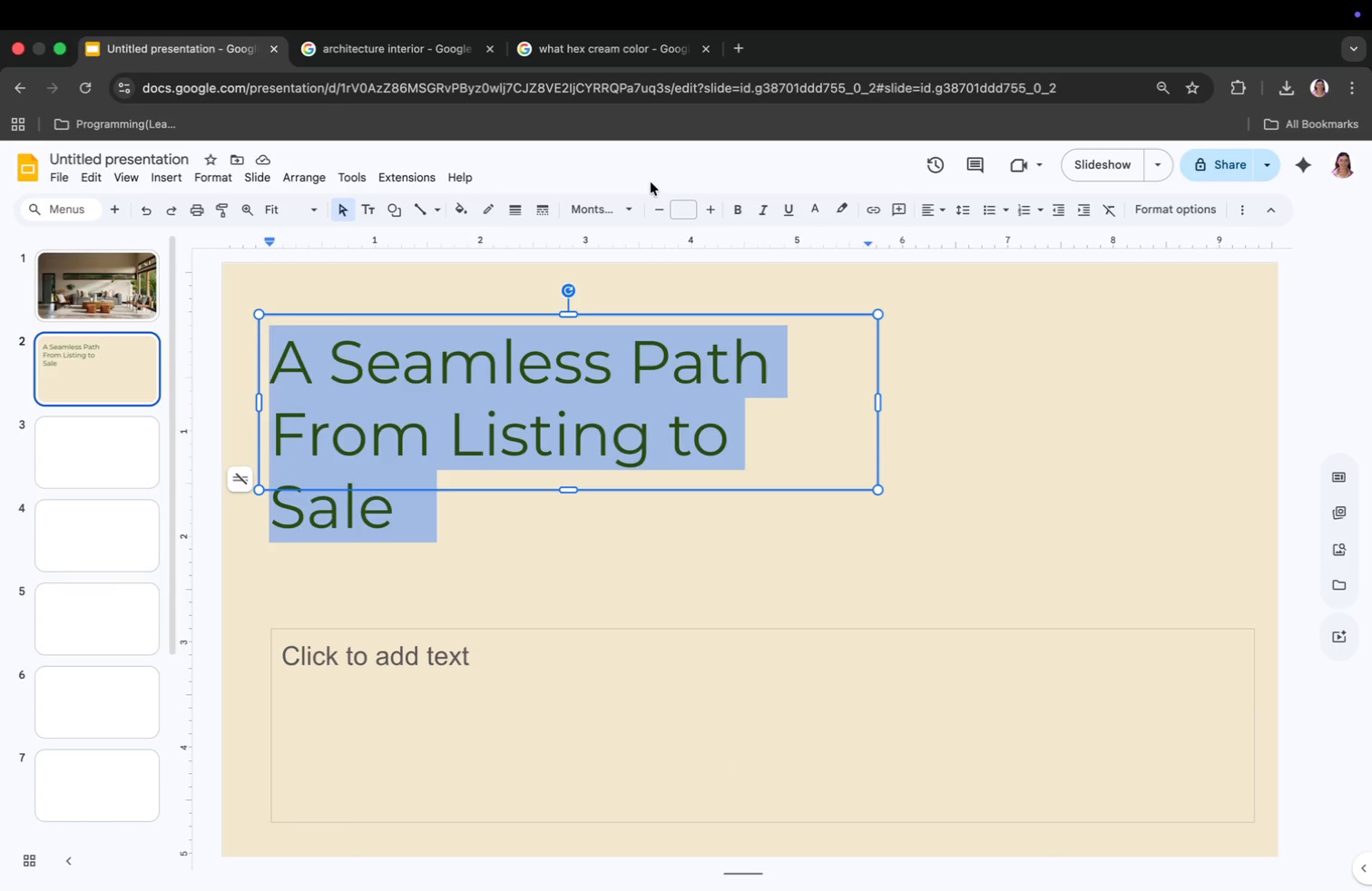 
left_click([656, 203])
 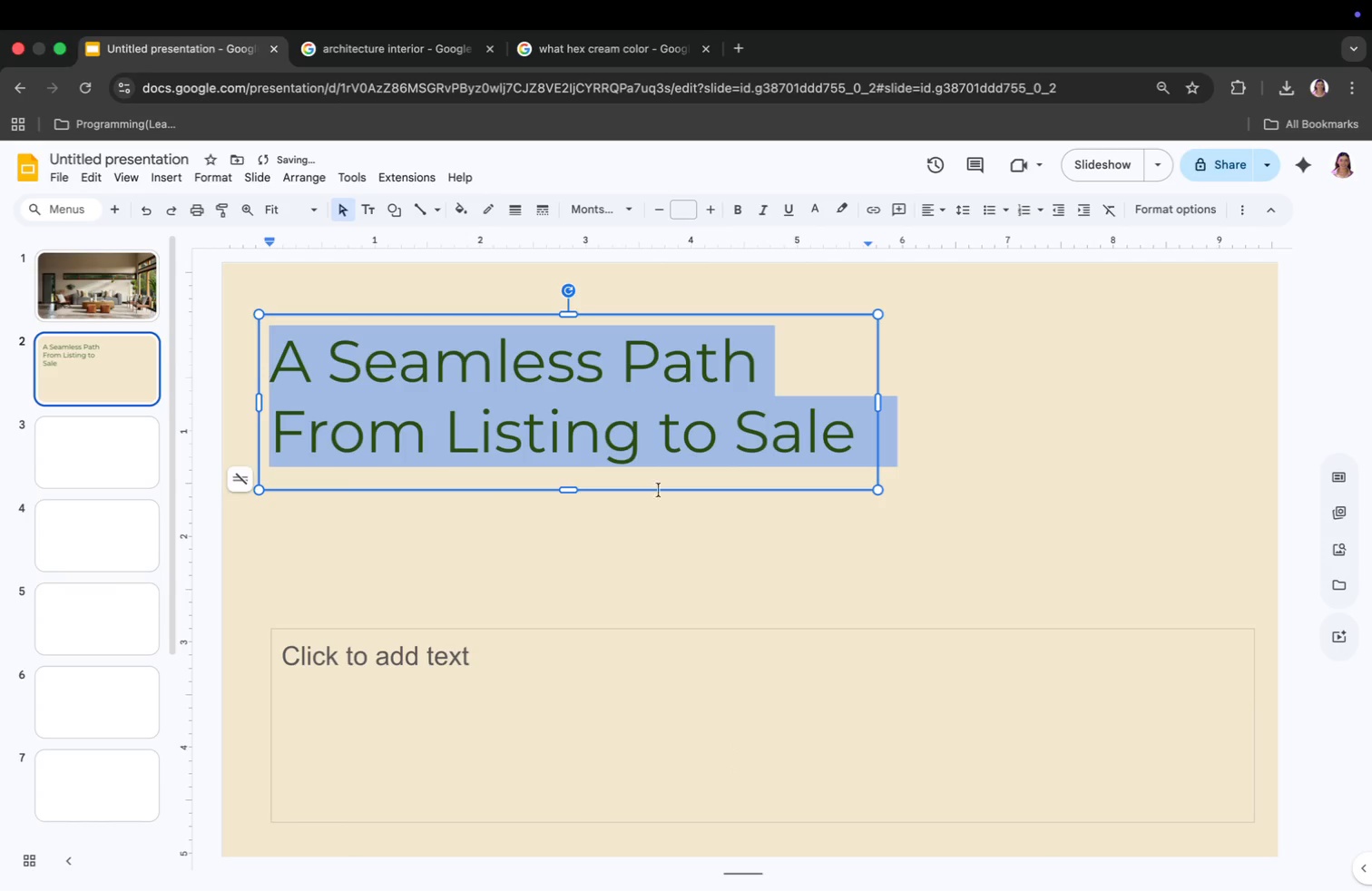 
left_click([649, 592])
 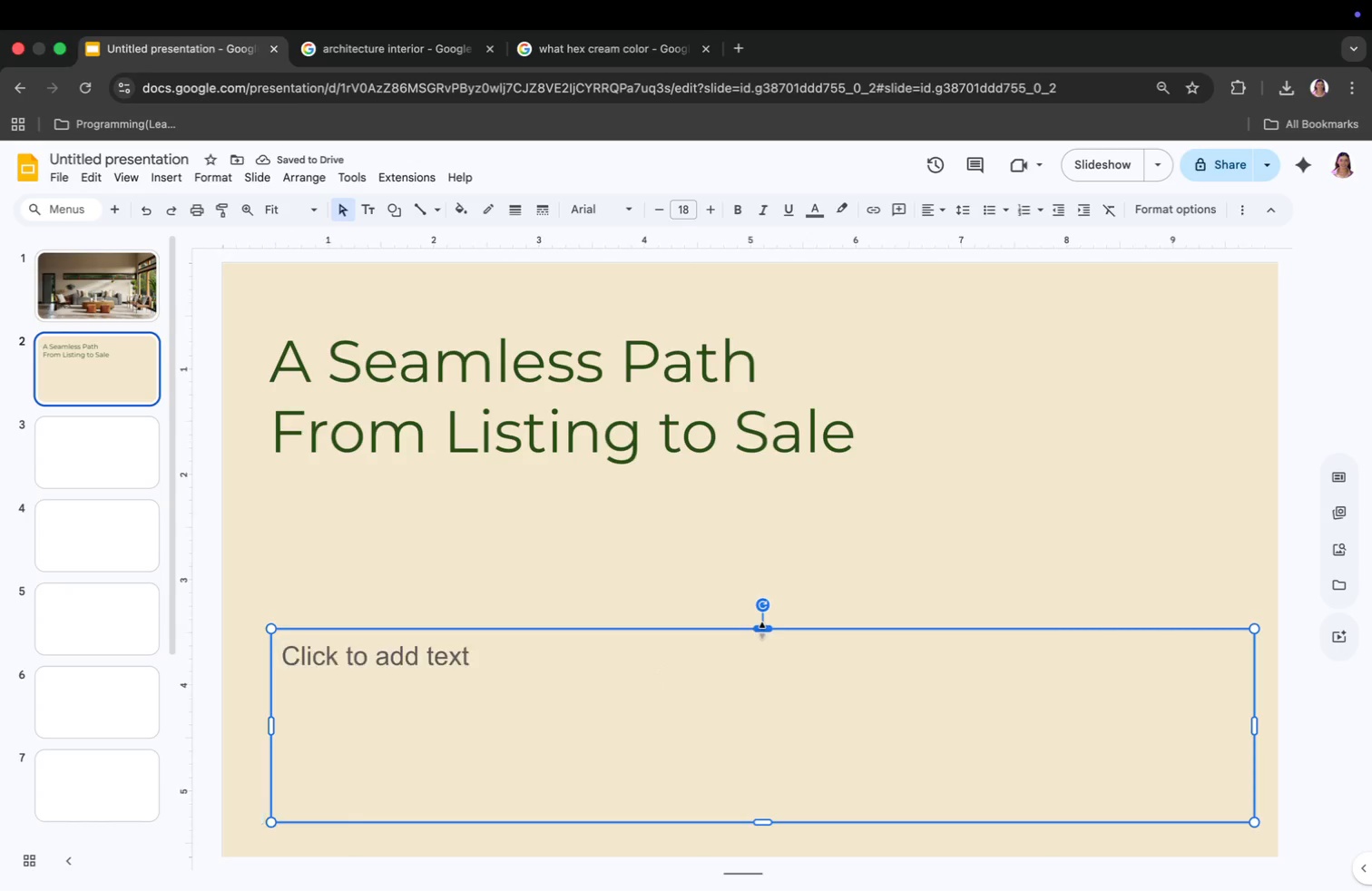 
left_click_drag(start_coordinate=[762, 631], to_coordinate=[701, 494])
 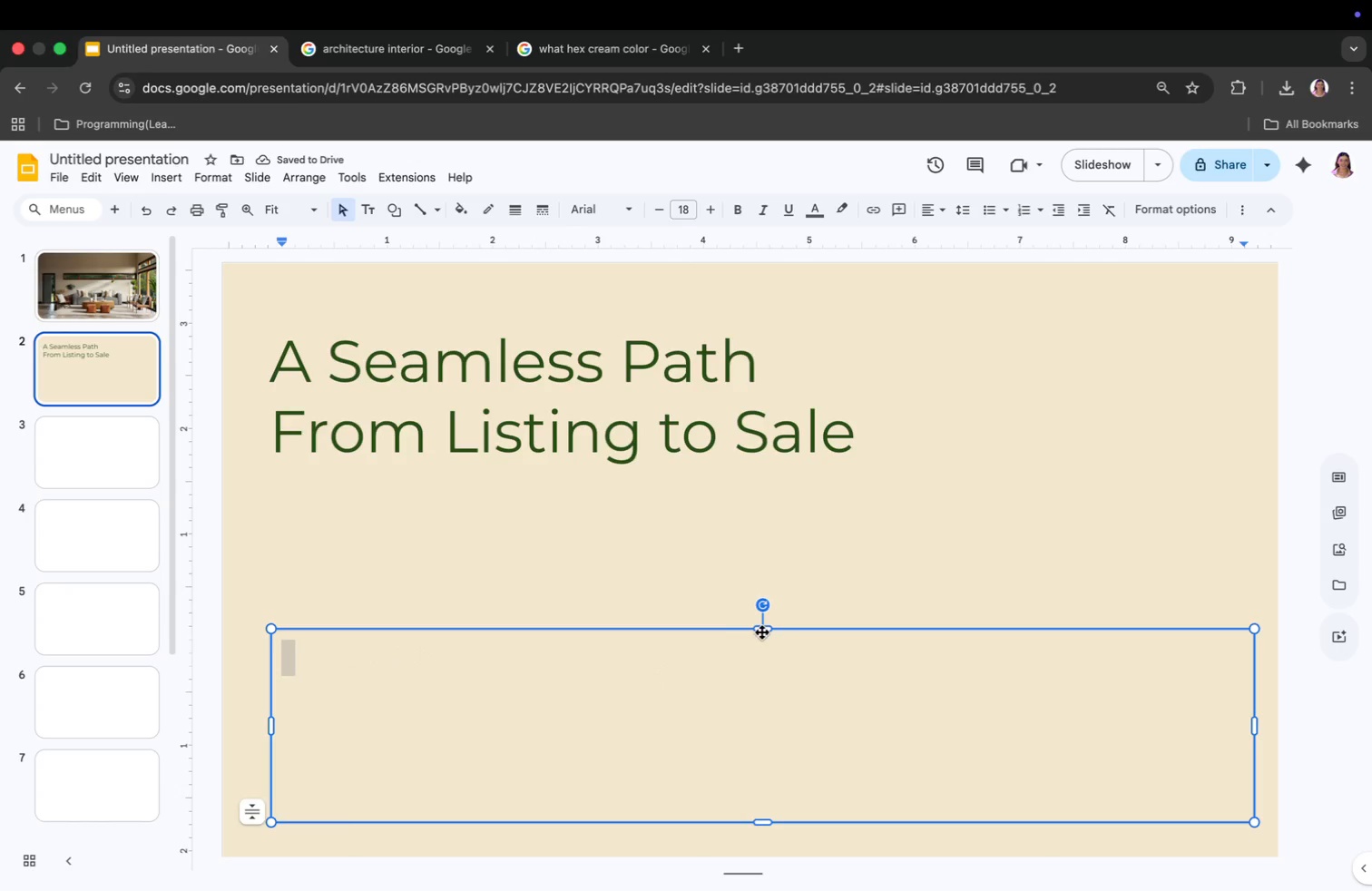 
left_click_drag(start_coordinate=[1253, 660], to_coordinate=[786, 699])
 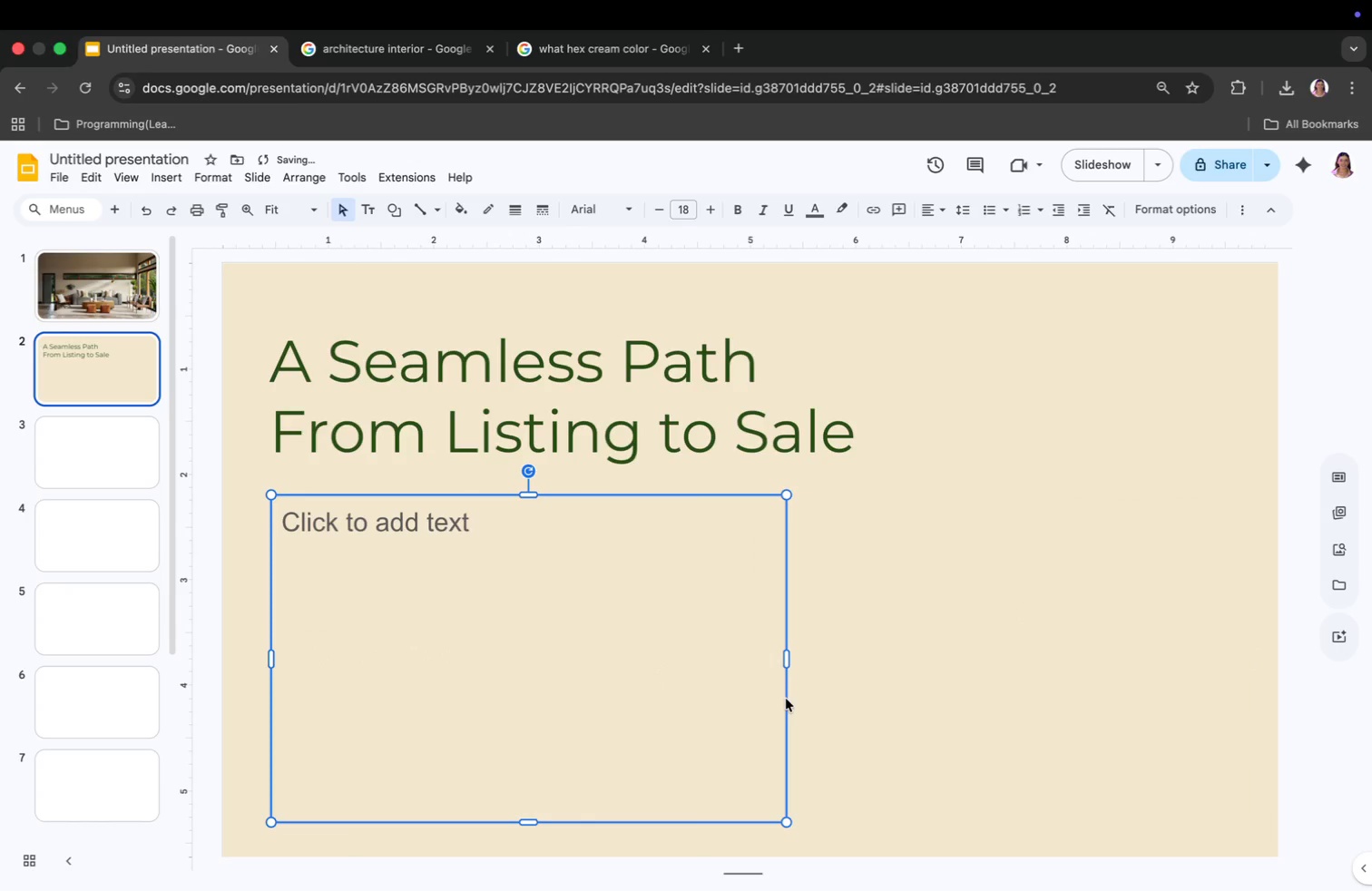 
left_click([512, 642])
 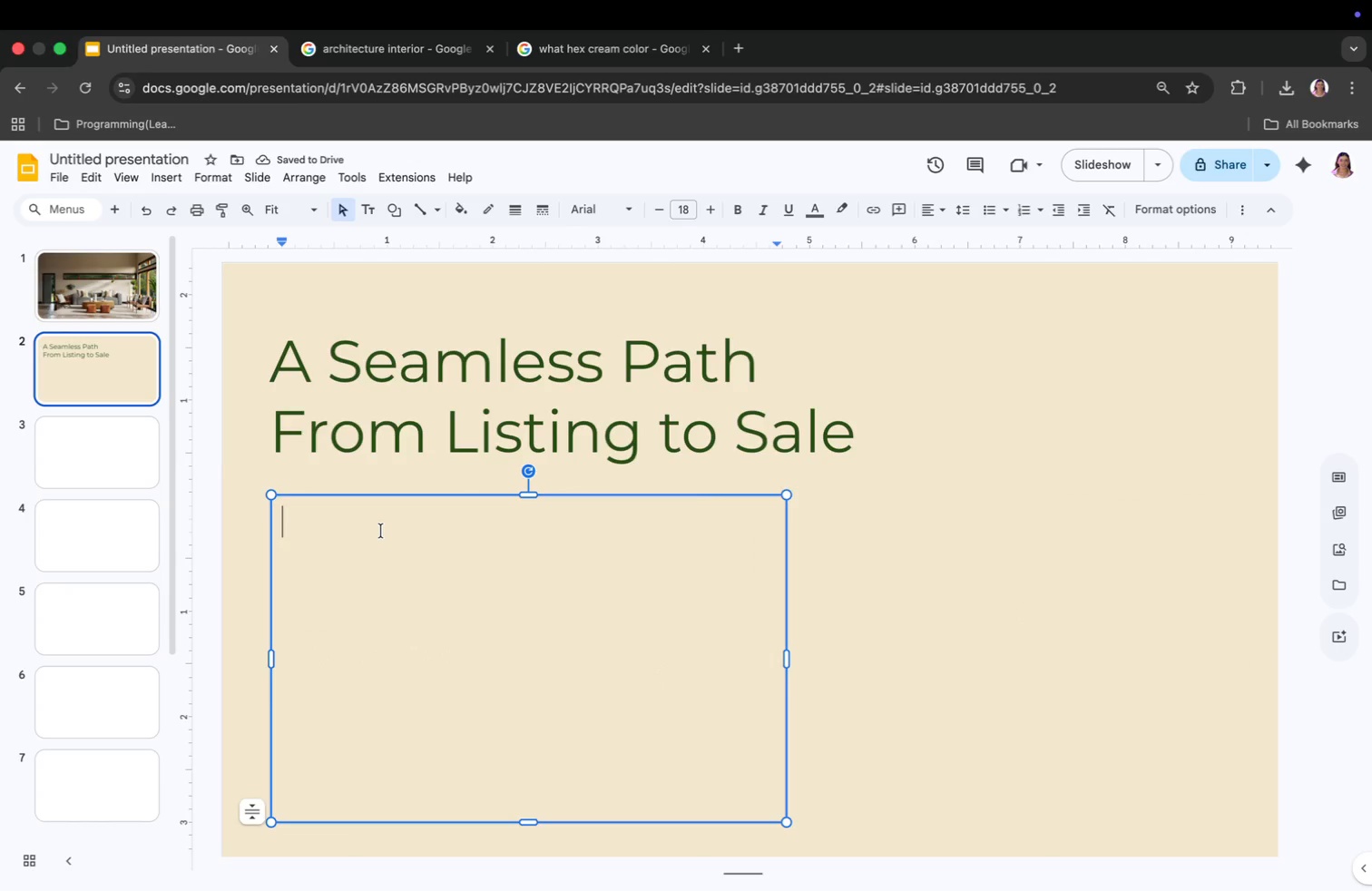 
wait(5.36)
 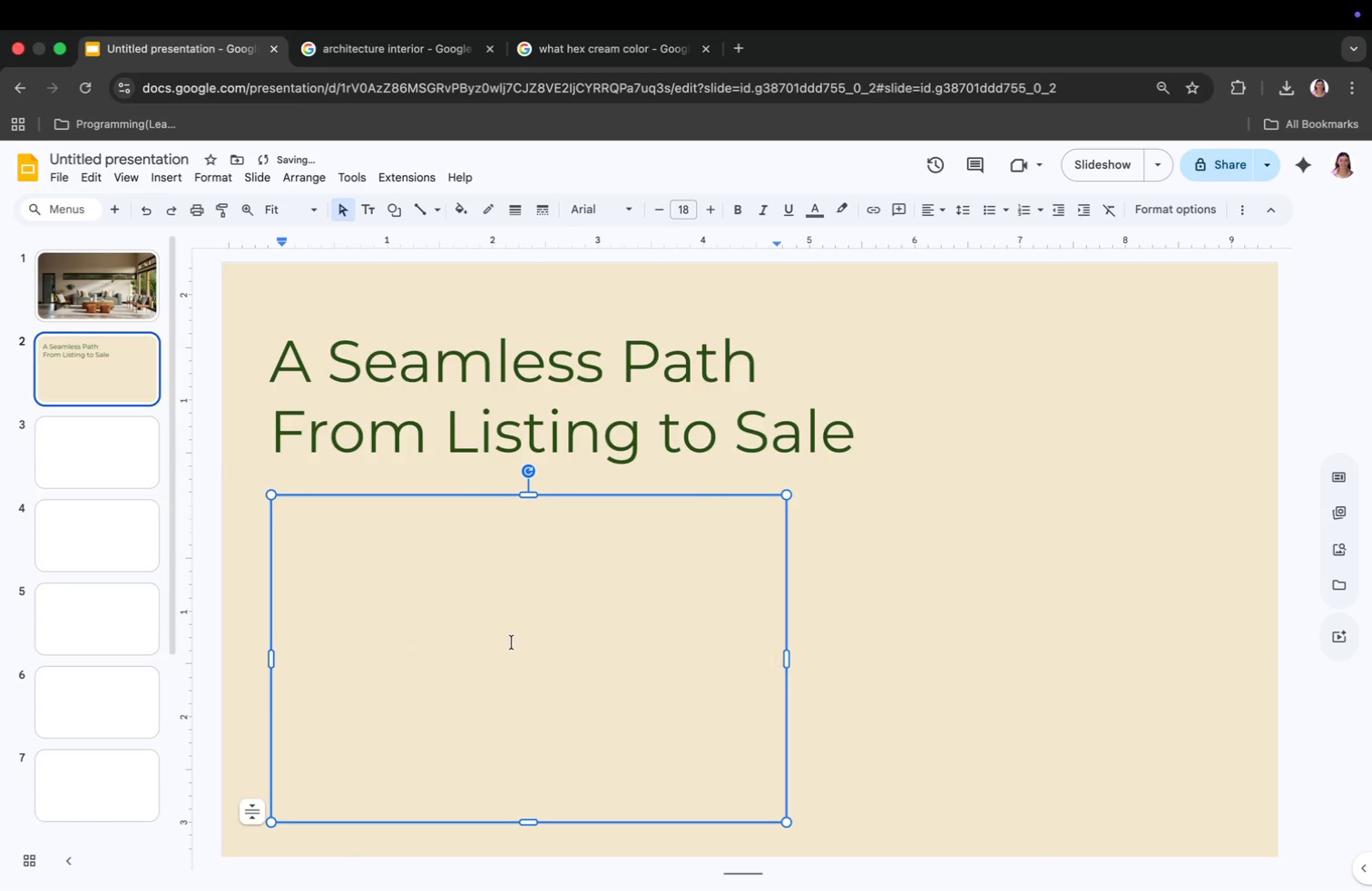 
type(We envison a refined, end )
 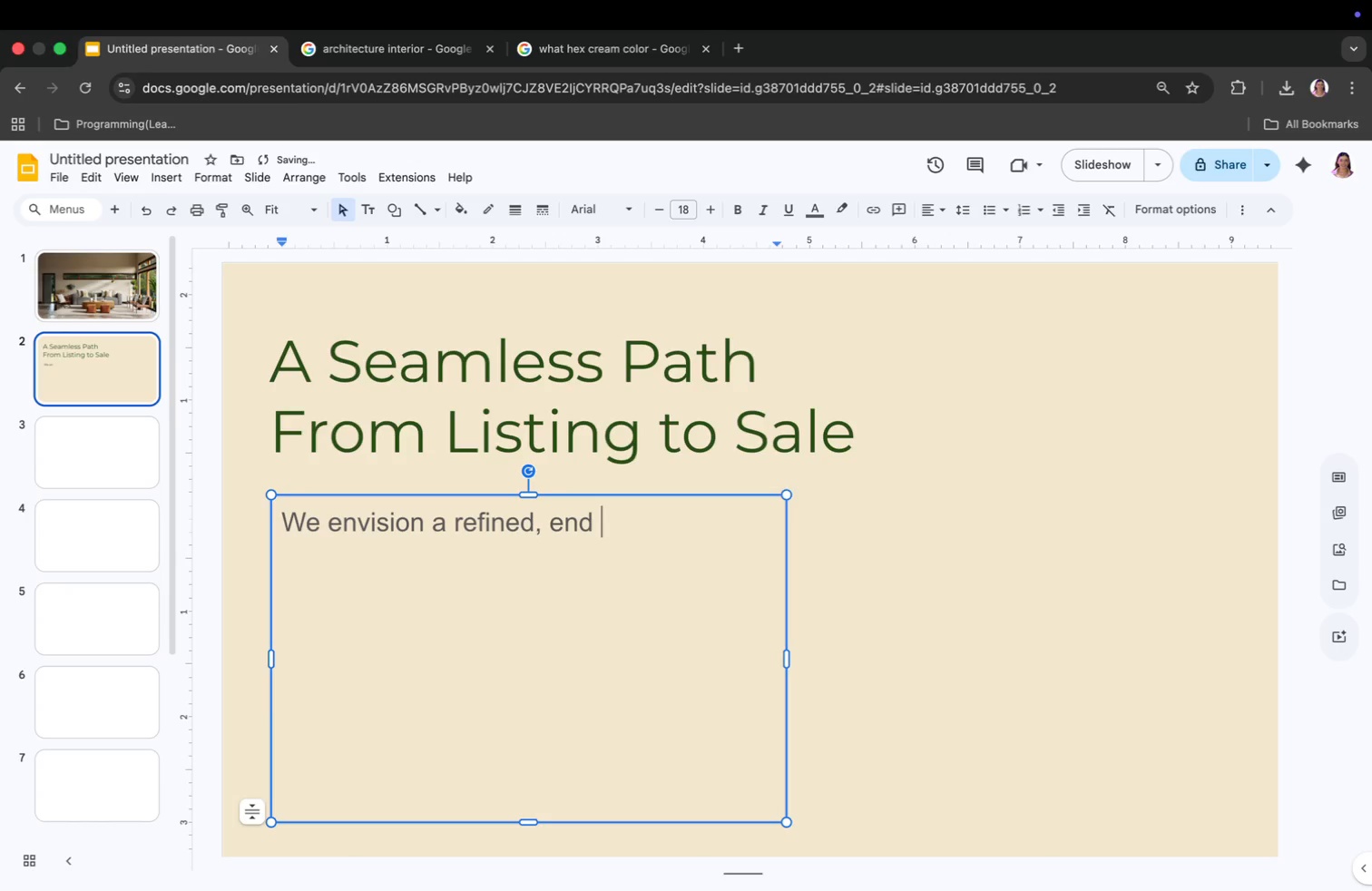 
key(Backspace)
type(-to-end experience where every Bloom & )
key(Tab)
type(b)
key(Tab)
type(ranch)
key(Backspace)
key(Backspace)
key(Backspace)
key(Backspace)
key(Backspace)
key(Backspace)
key(Backspace)
key(Backspace)
key(Backspace)
type( branch & )
 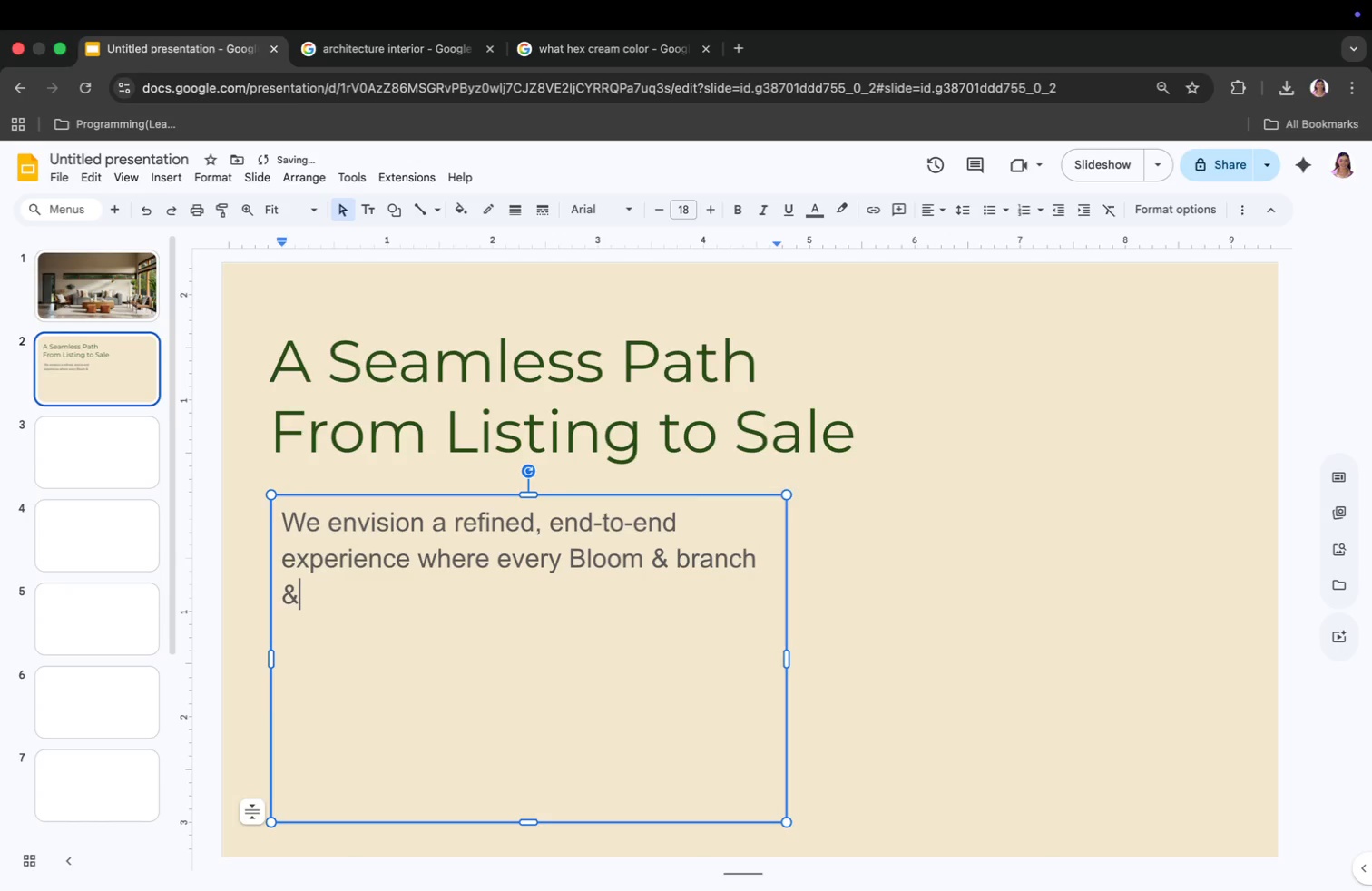 
key(Backspace)
 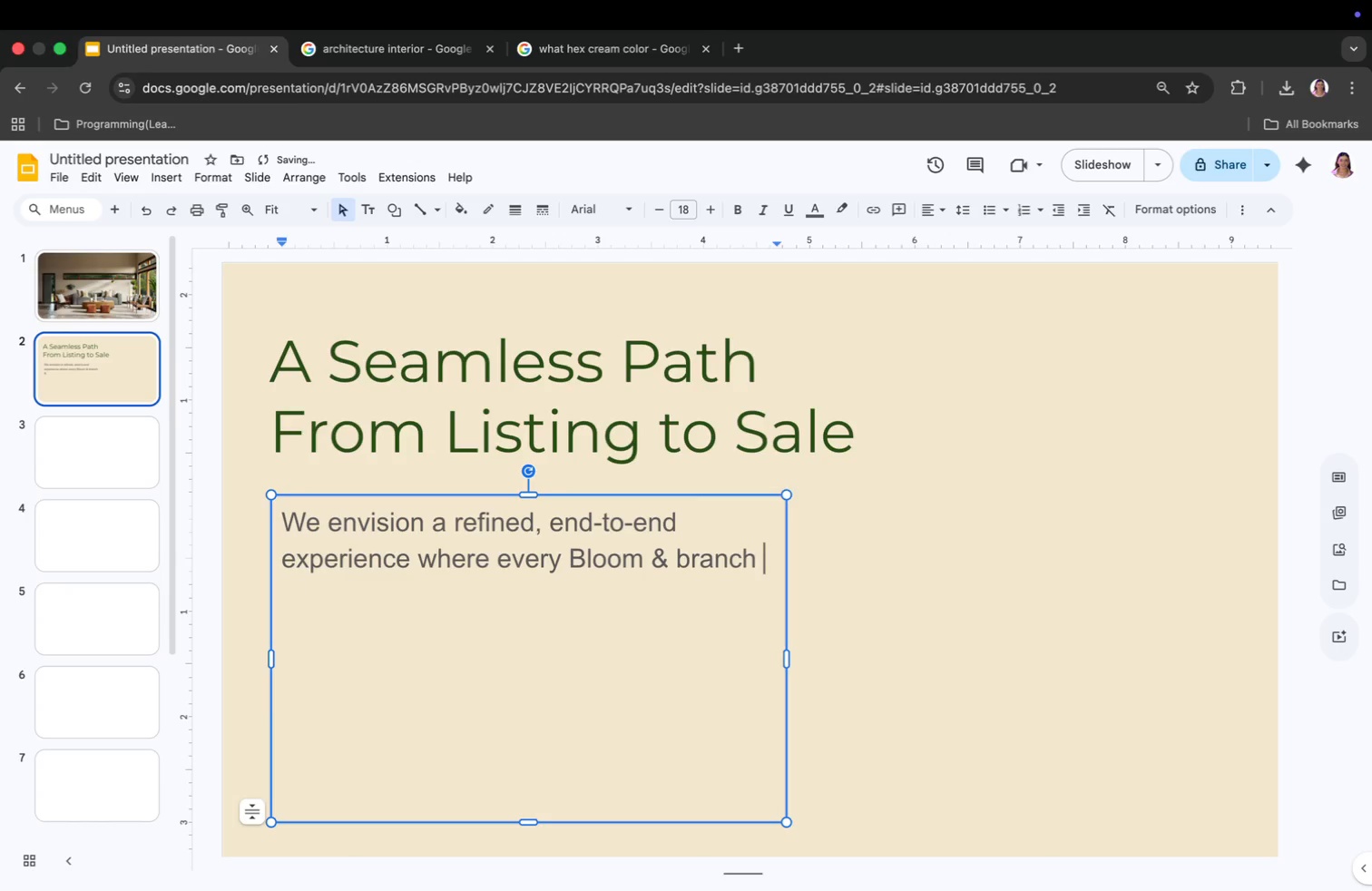 
key(Backspace)
 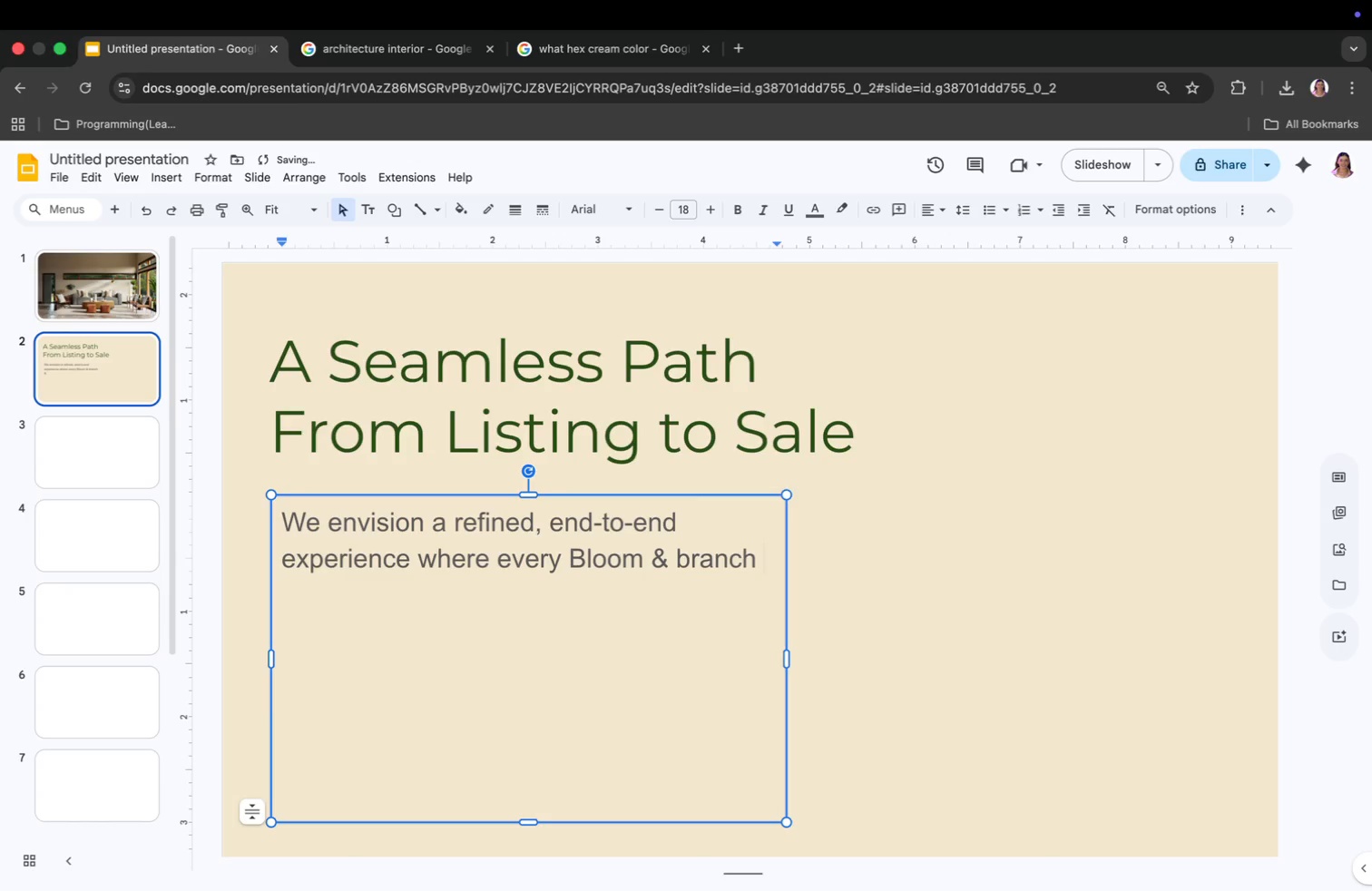 
key(Backspace)
 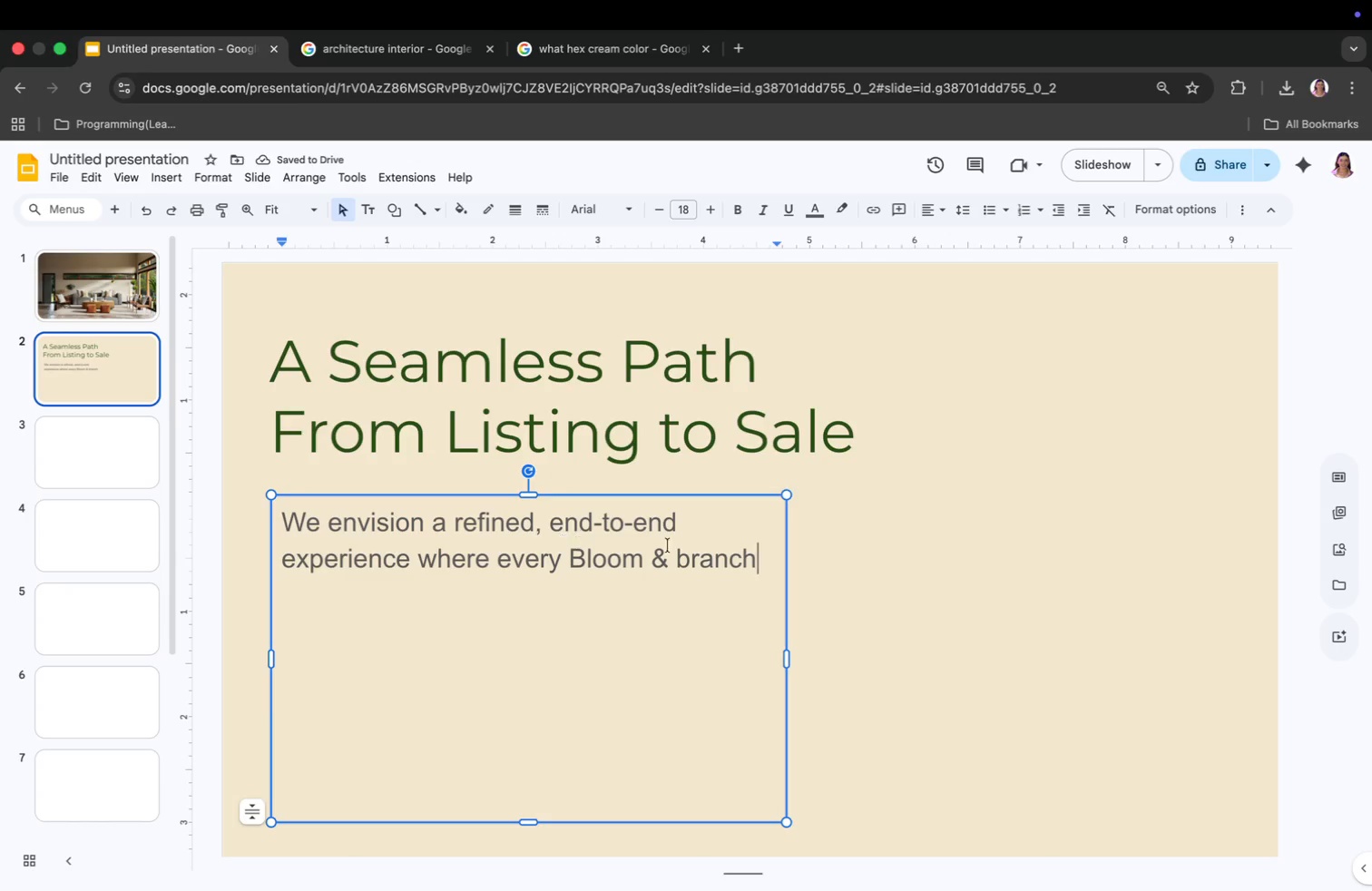 
wait(5.28)
 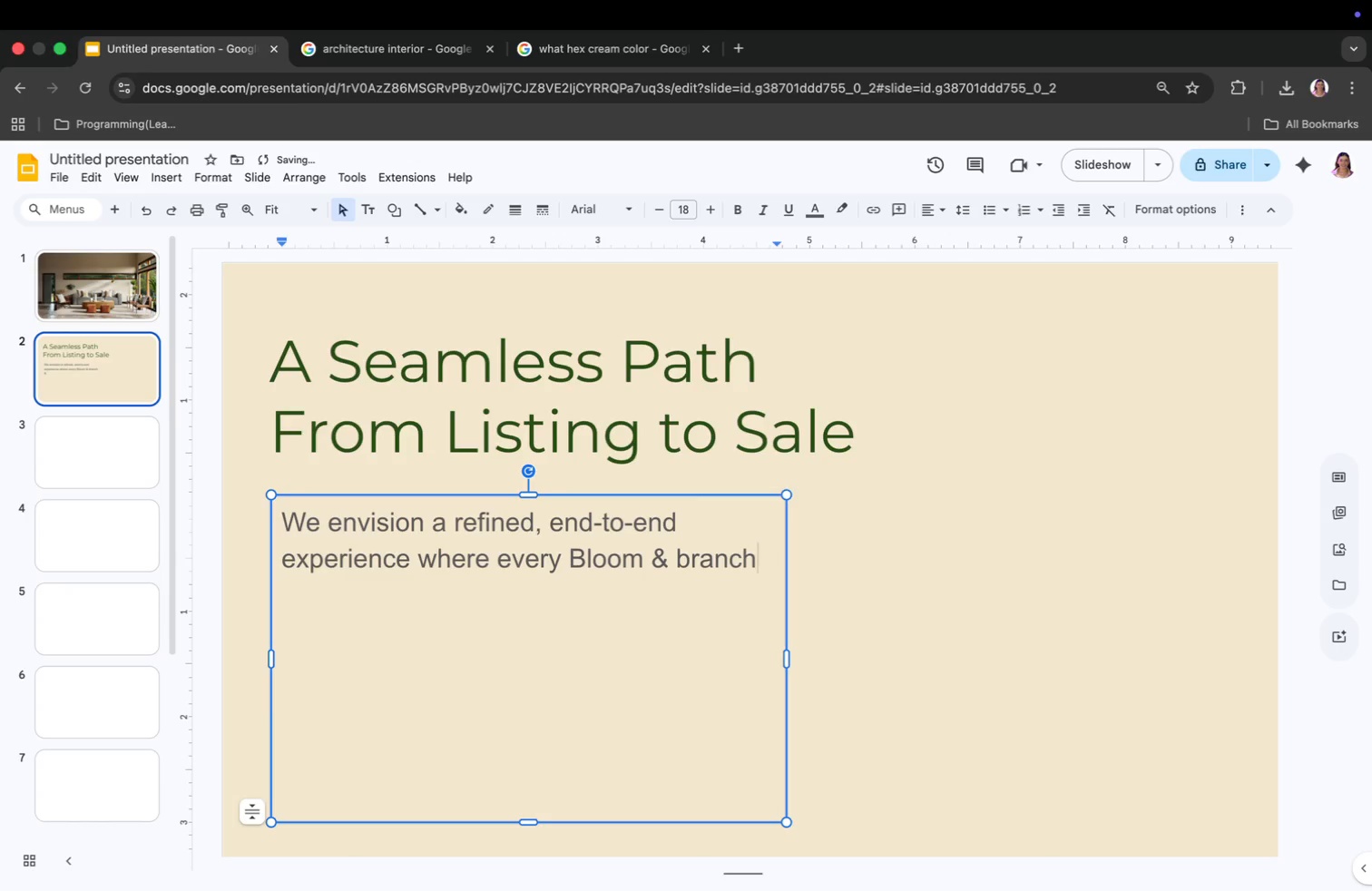 
left_click([762, 566])
 